 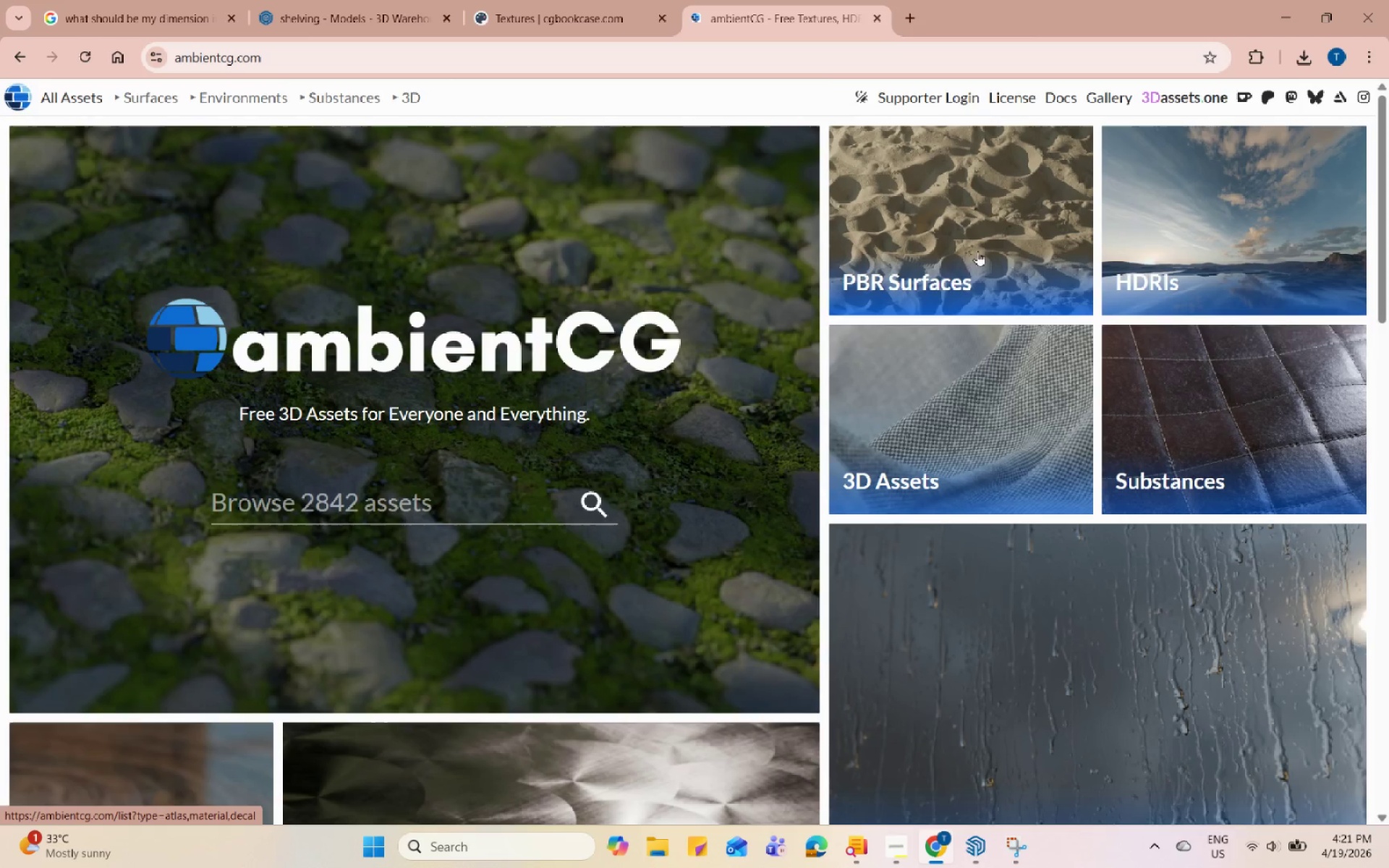 
left_click([1015, 246])
 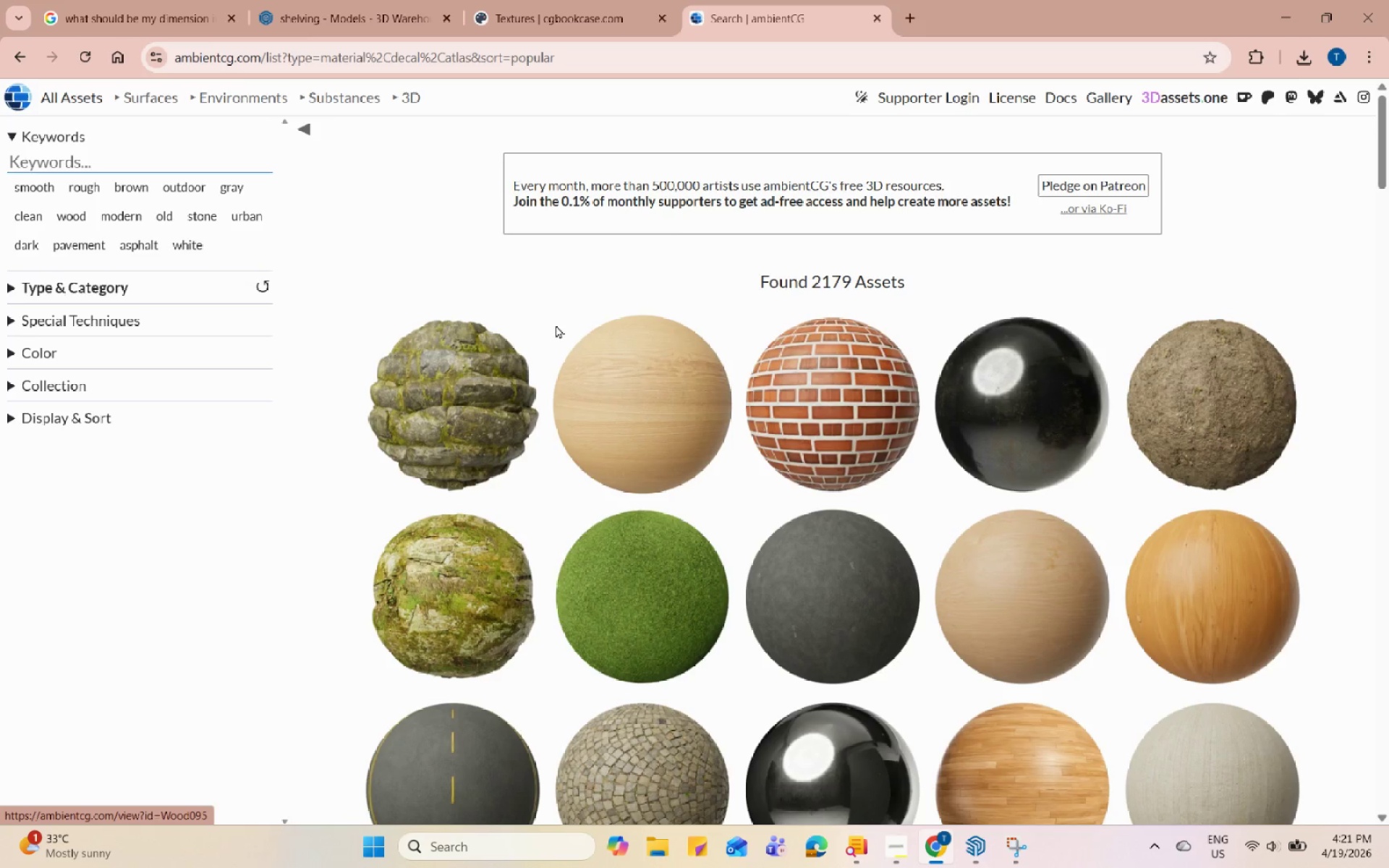 
scroll: coordinate [556, 325], scroll_direction: up, amount: 3.0
 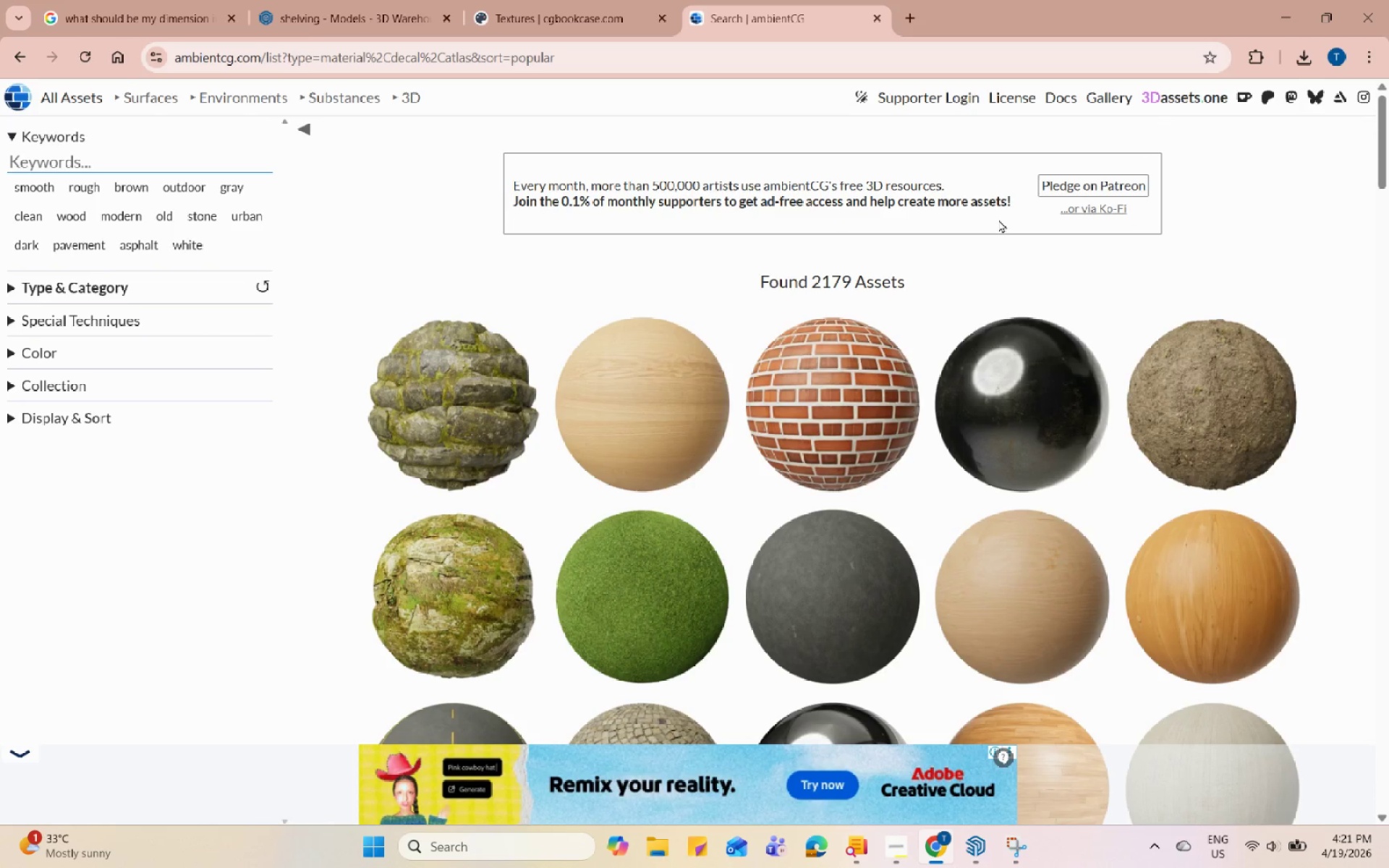 
scroll: coordinate [901, 460], scroll_direction: down, amount: 74.0
 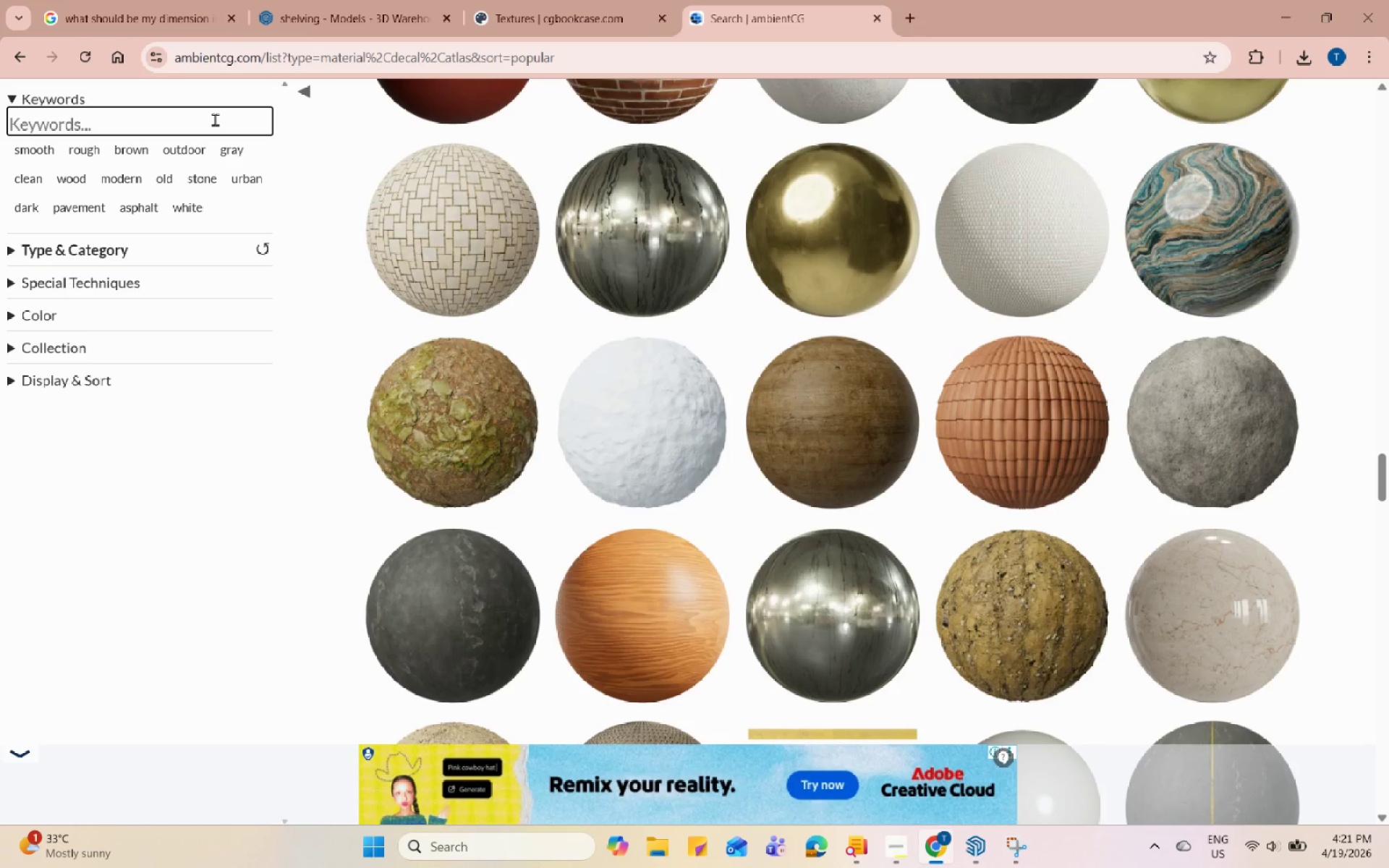 
type(foa,)
key(Backspace)
type(m)
 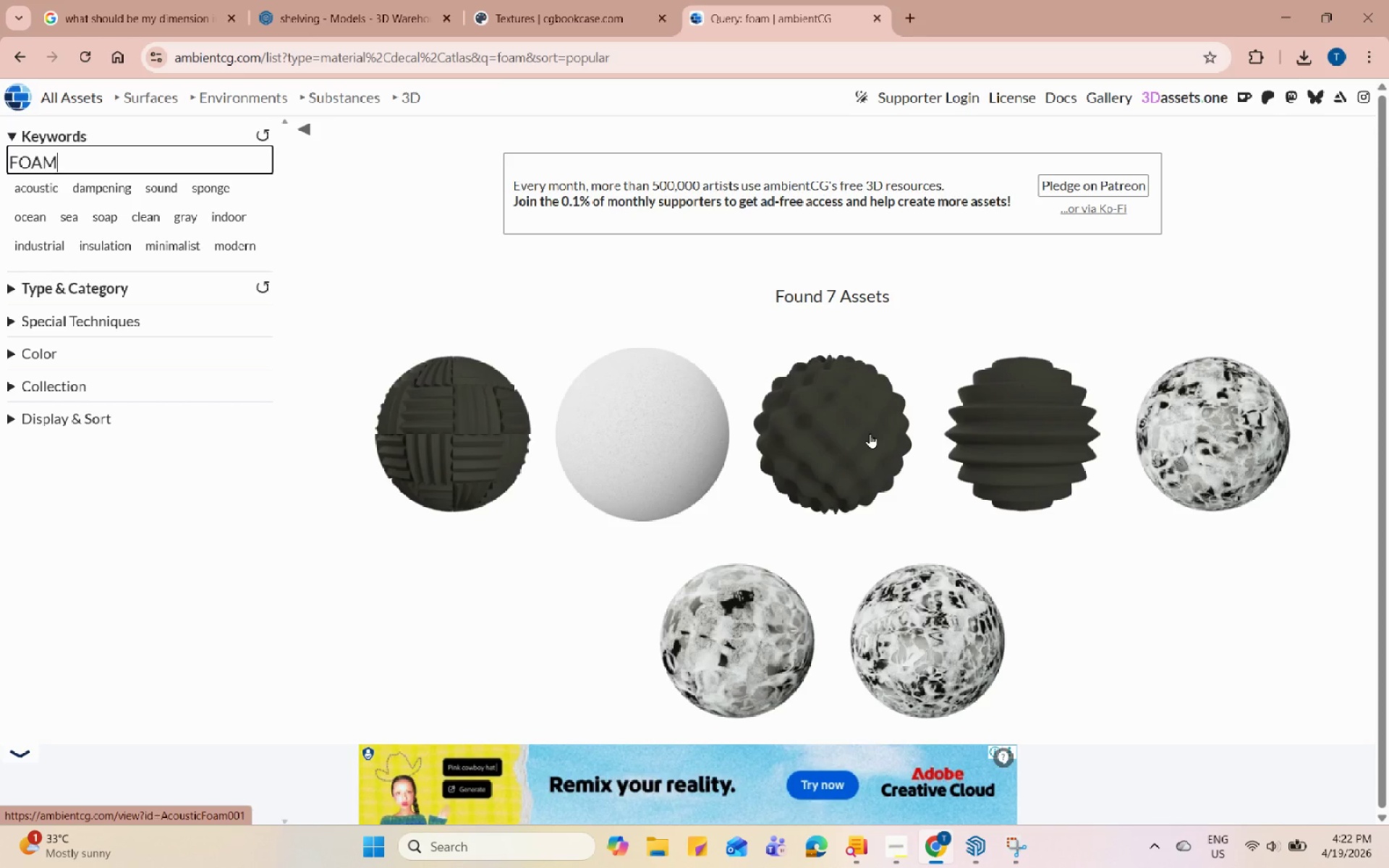 
wait(7.53)
 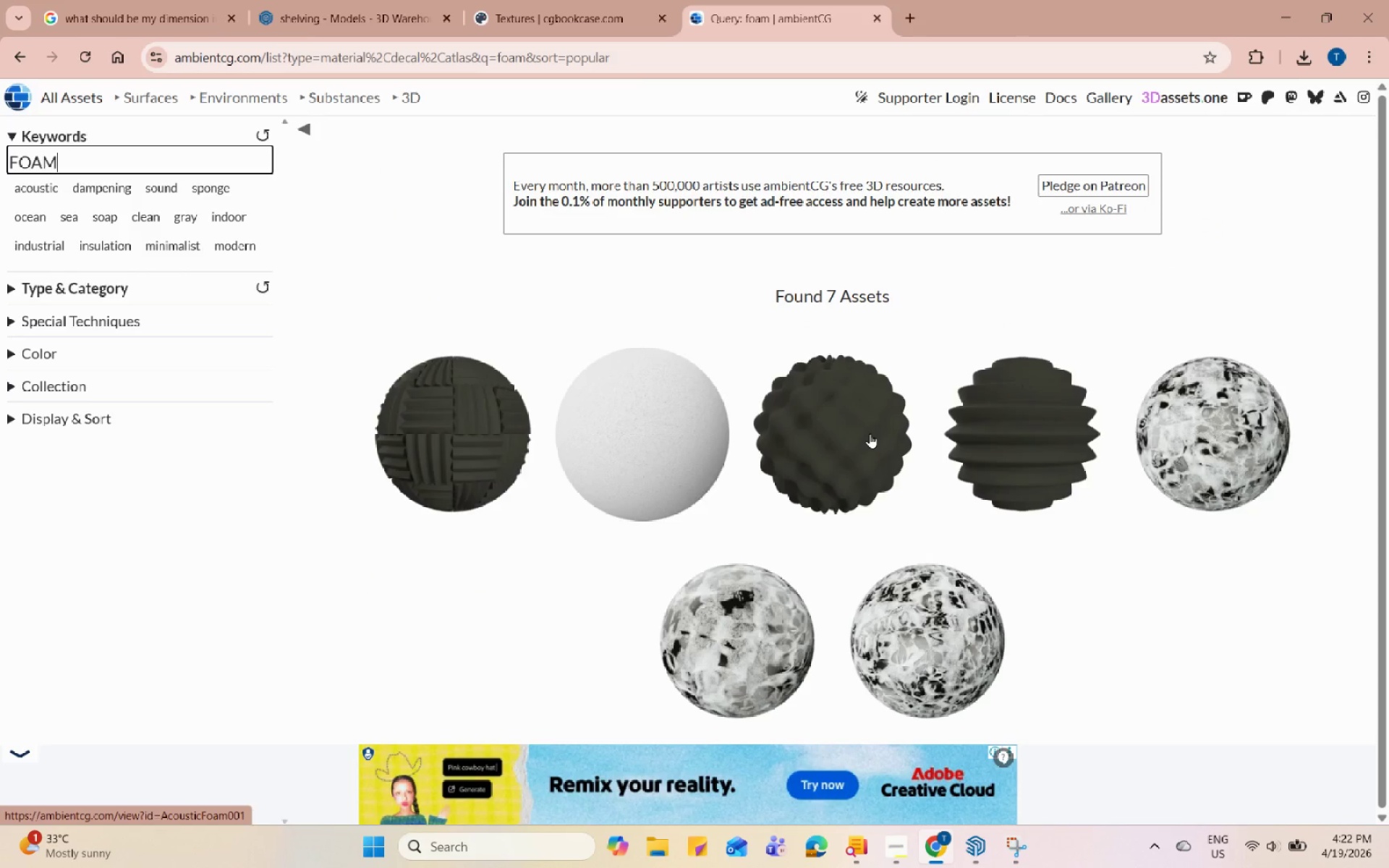 
left_click([378, 478])
 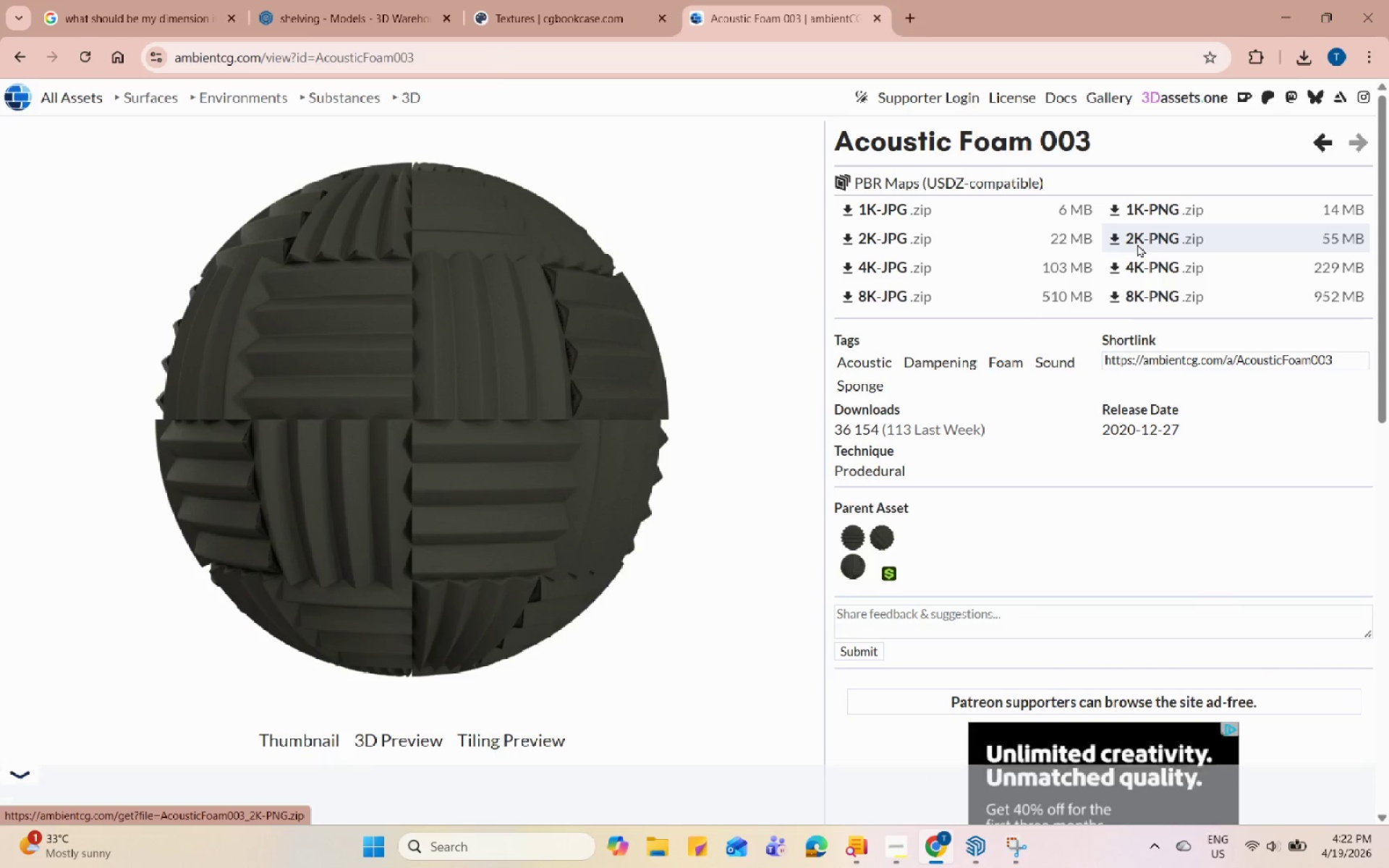 
left_click([1043, 238])
 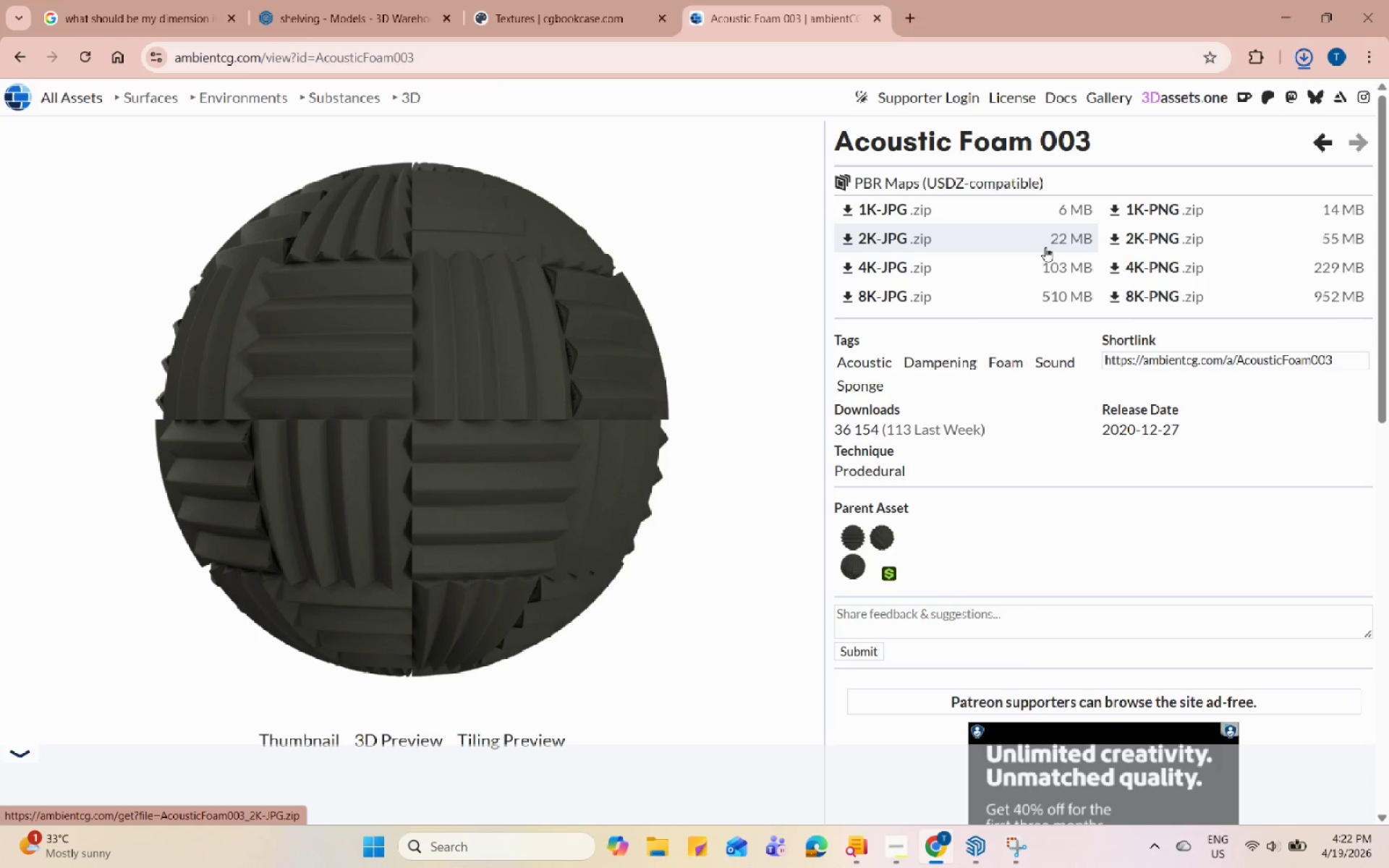 
wait(10.64)
 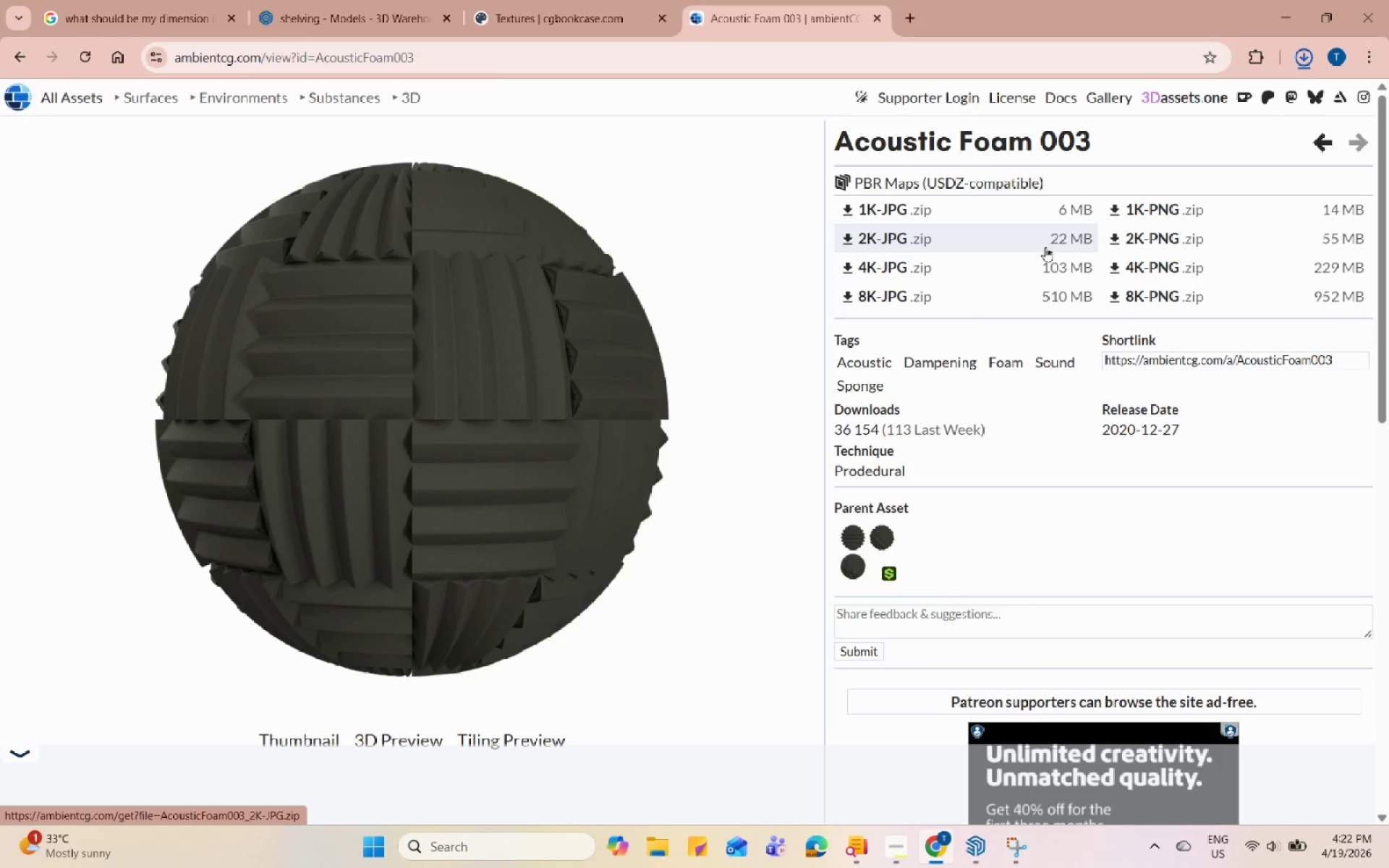 
left_click([161, 280])
 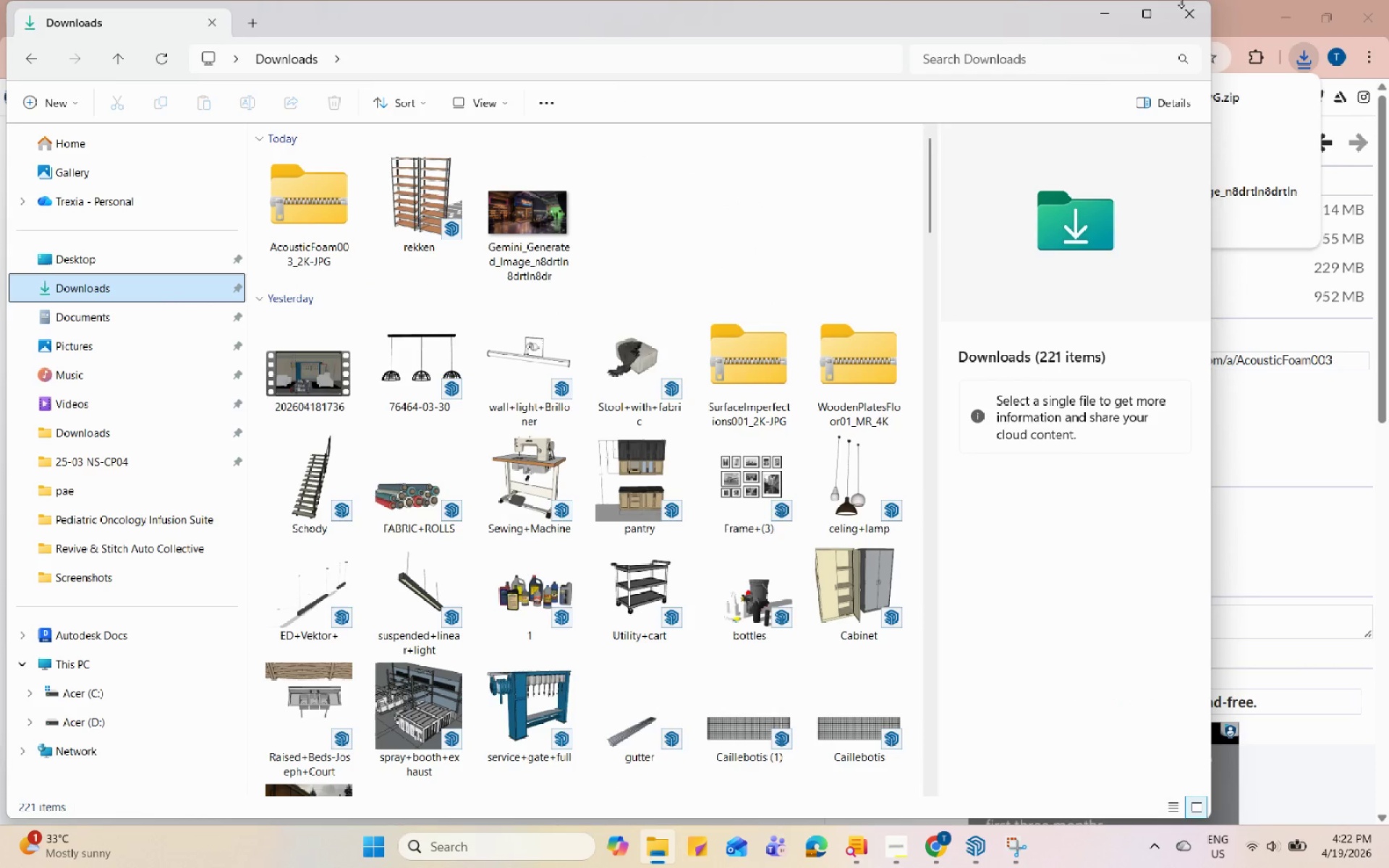 
left_click([1142, 22])
 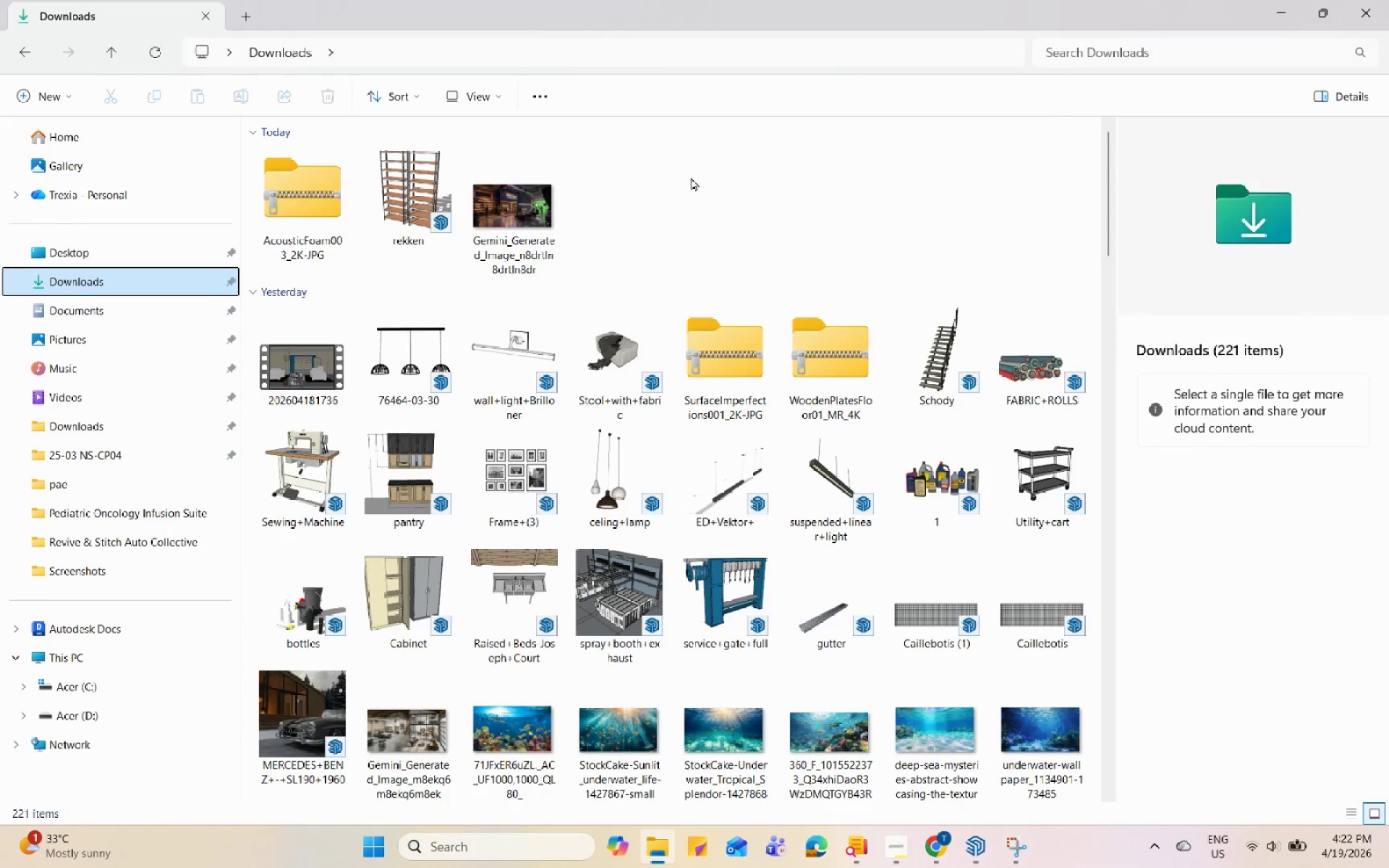 
left_click([726, 167])
 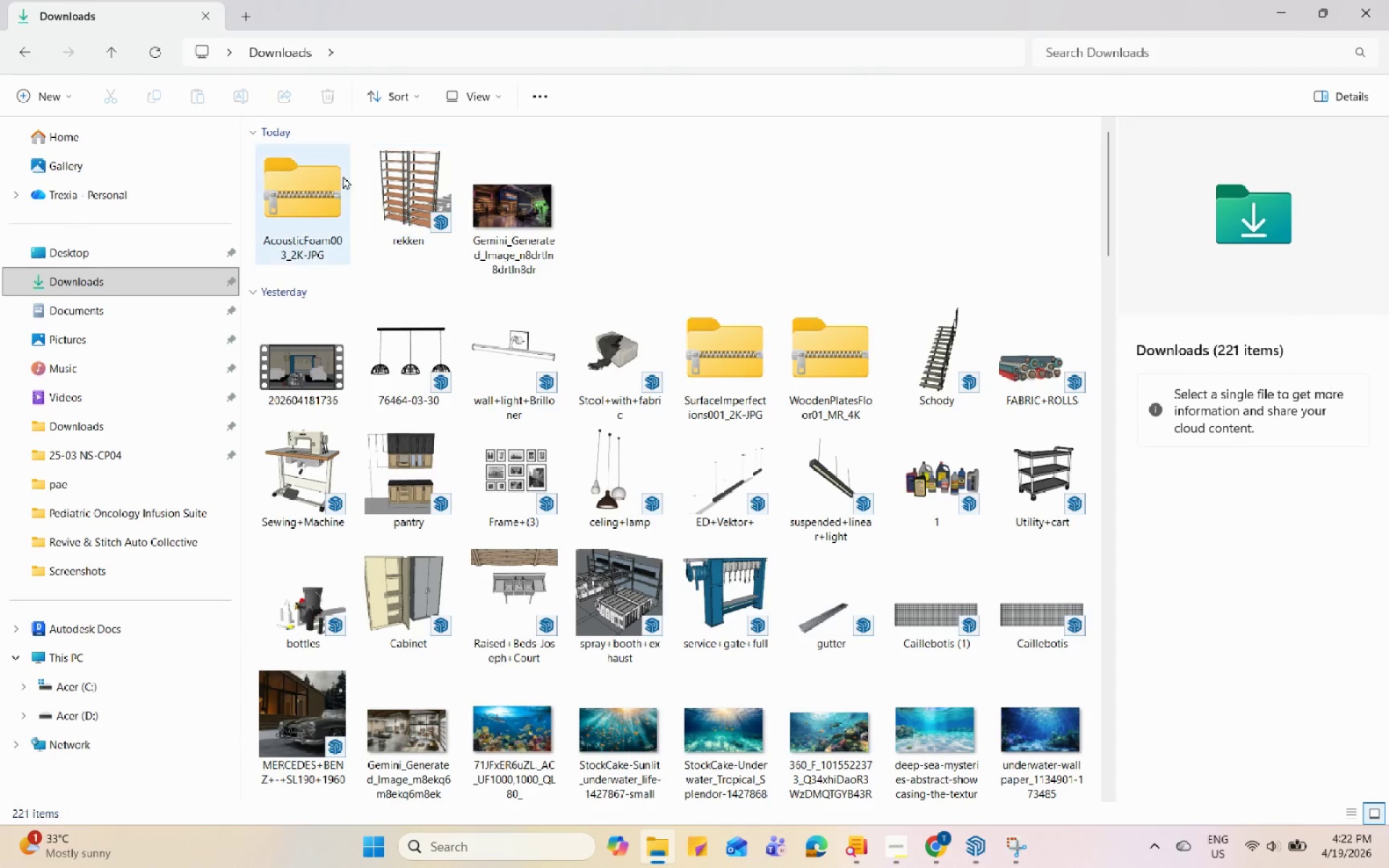 
left_click([331, 191])
 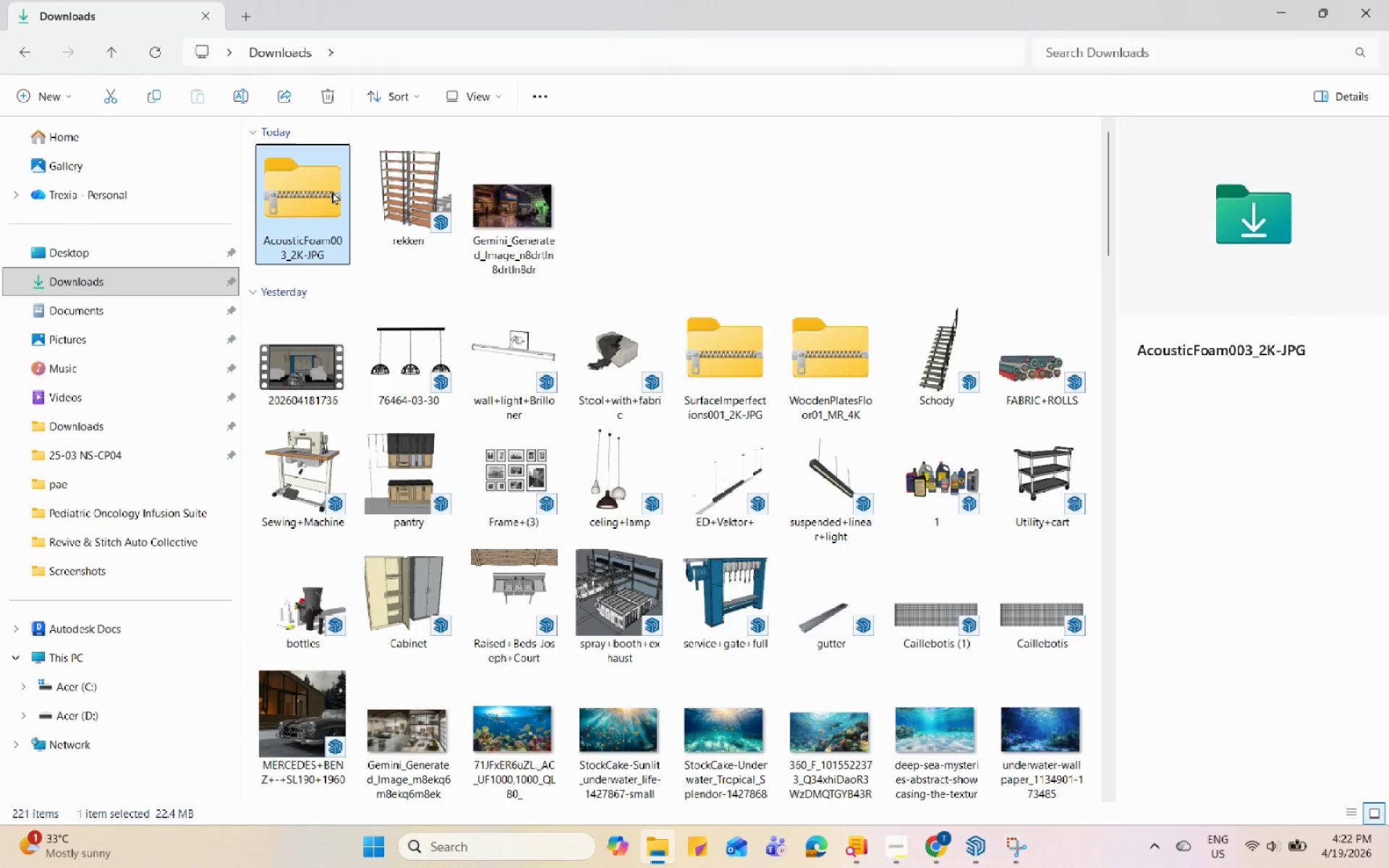 
right_click([332, 191])
 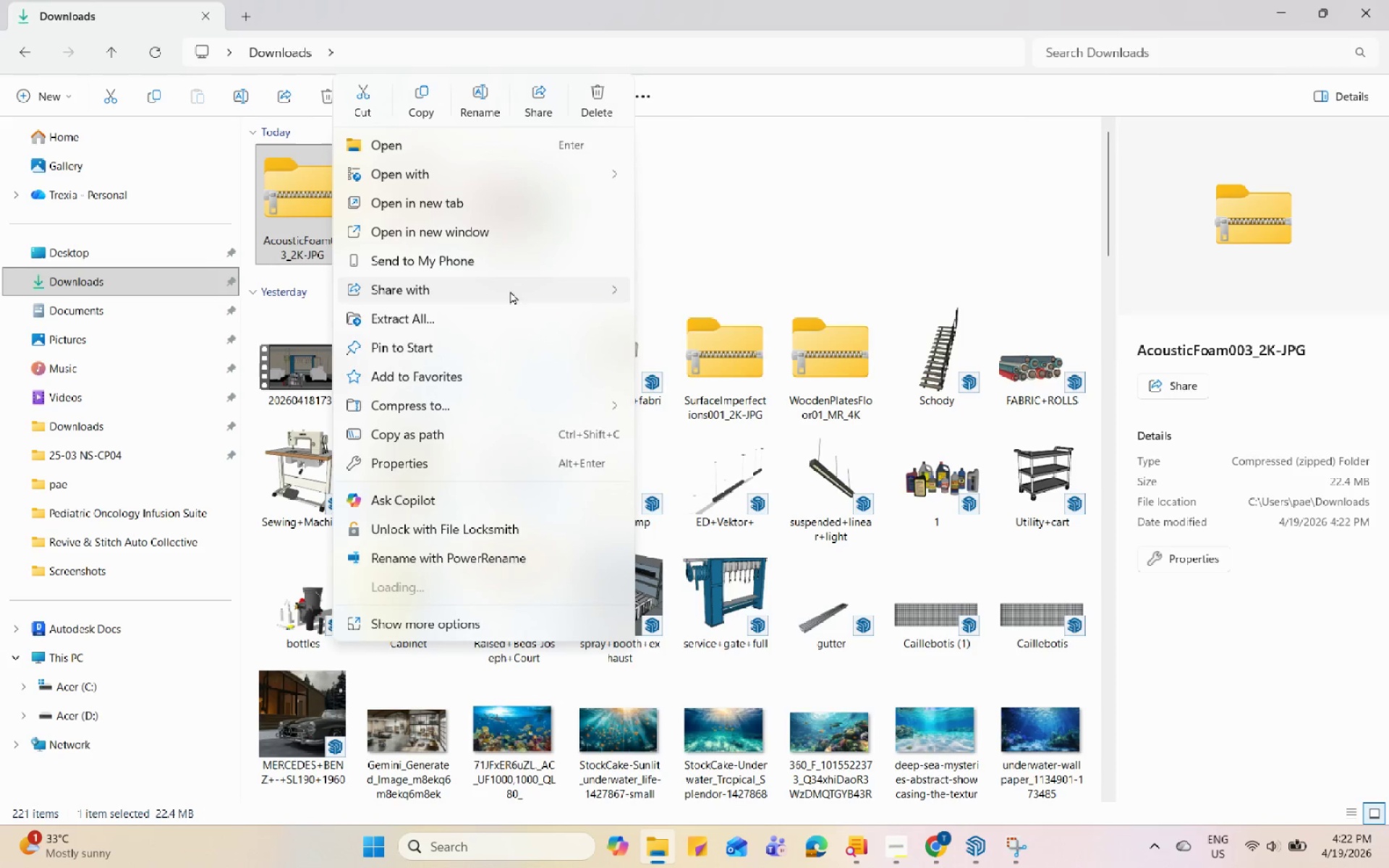 
left_click([506, 318])
 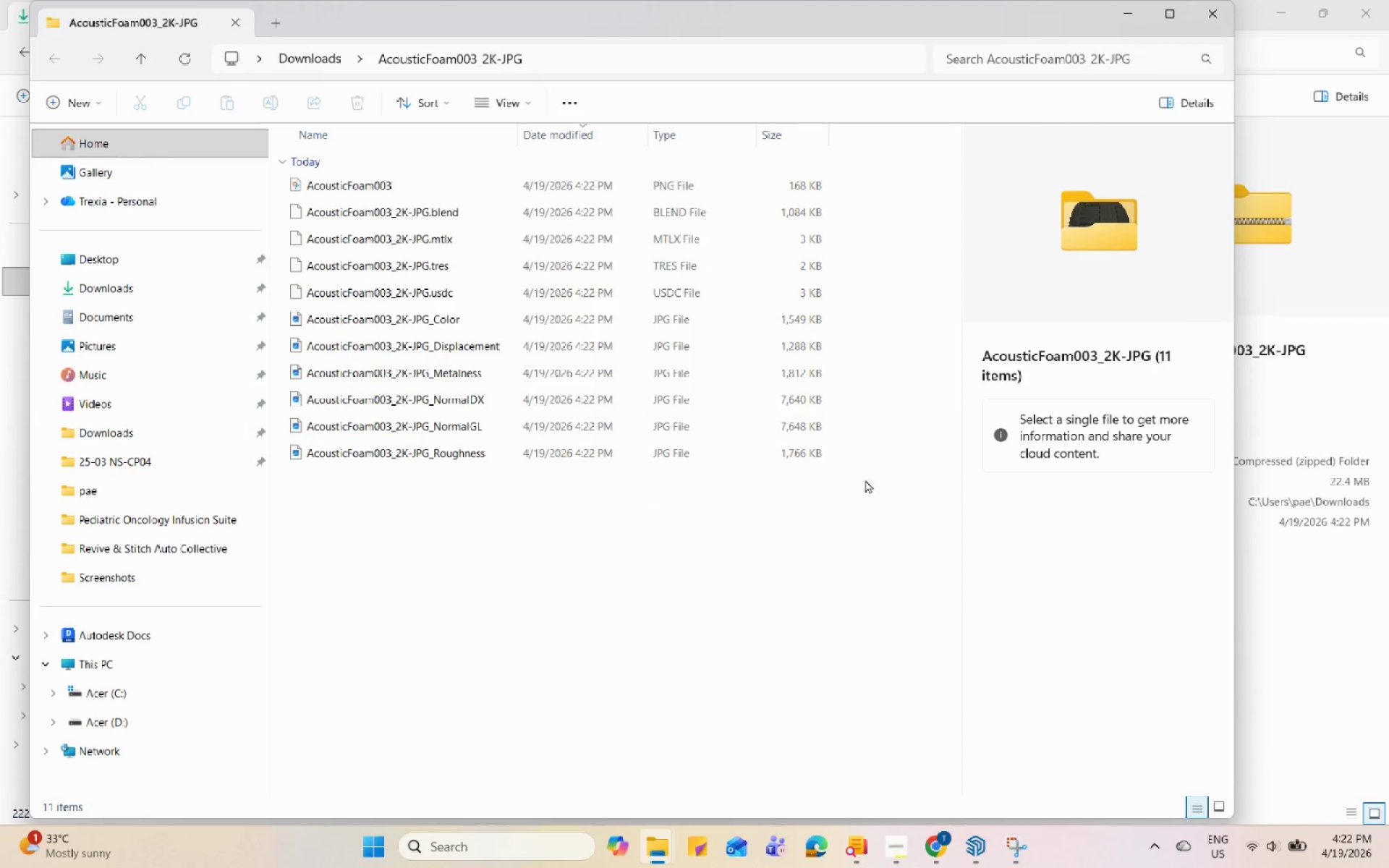 
left_click([1219, 799])
 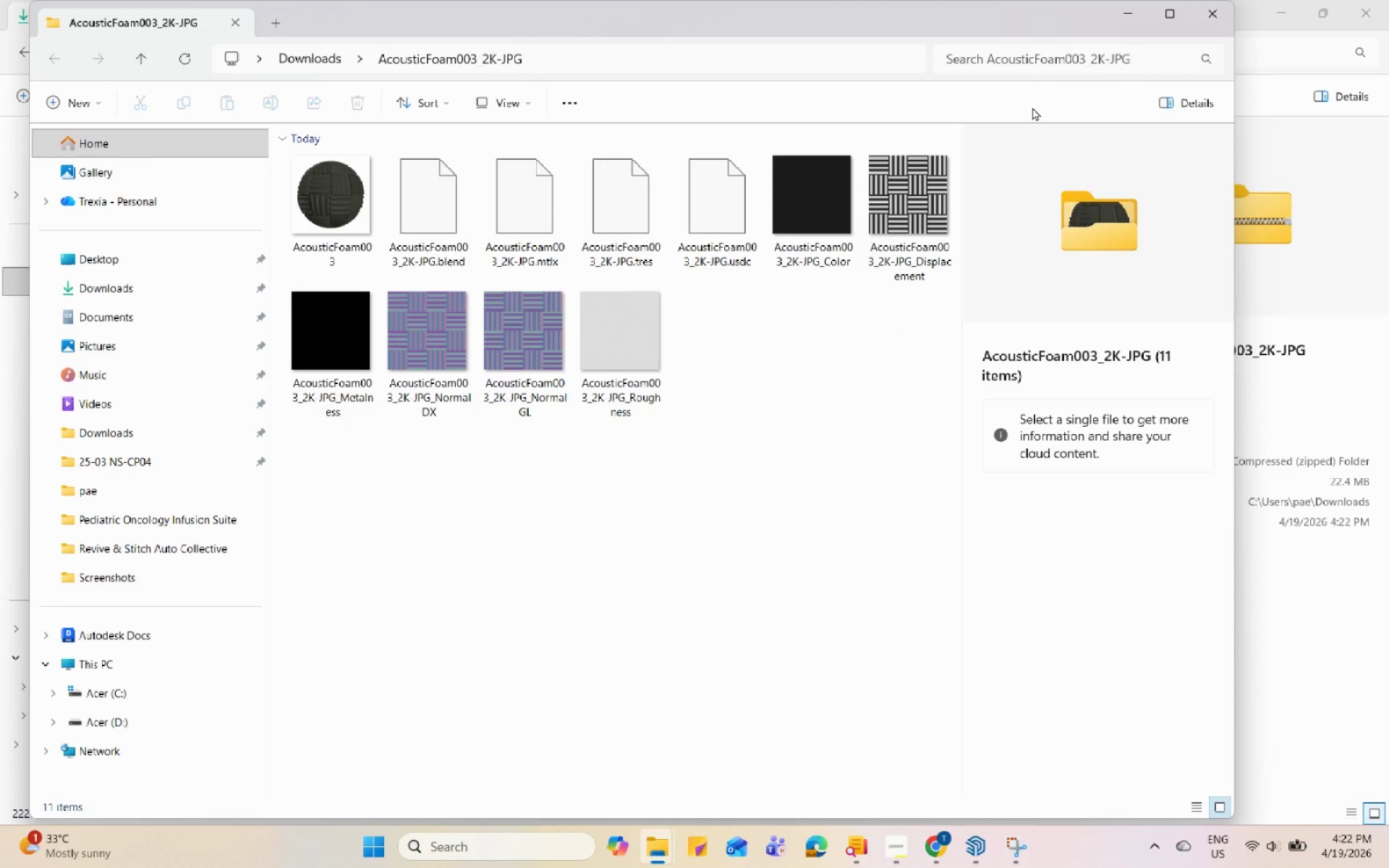 
left_click([1131, 21])
 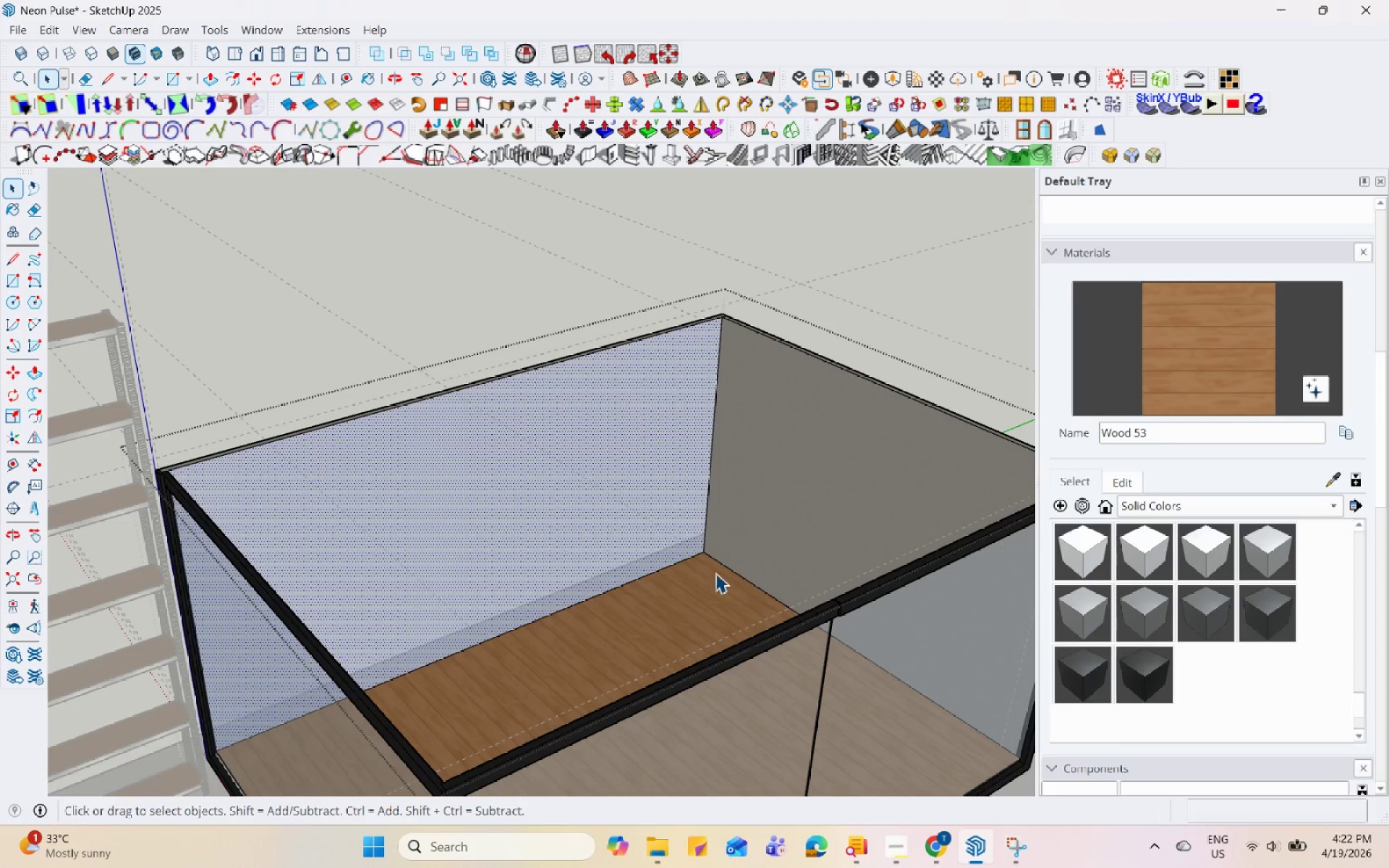 
left_click([1063, 508])
 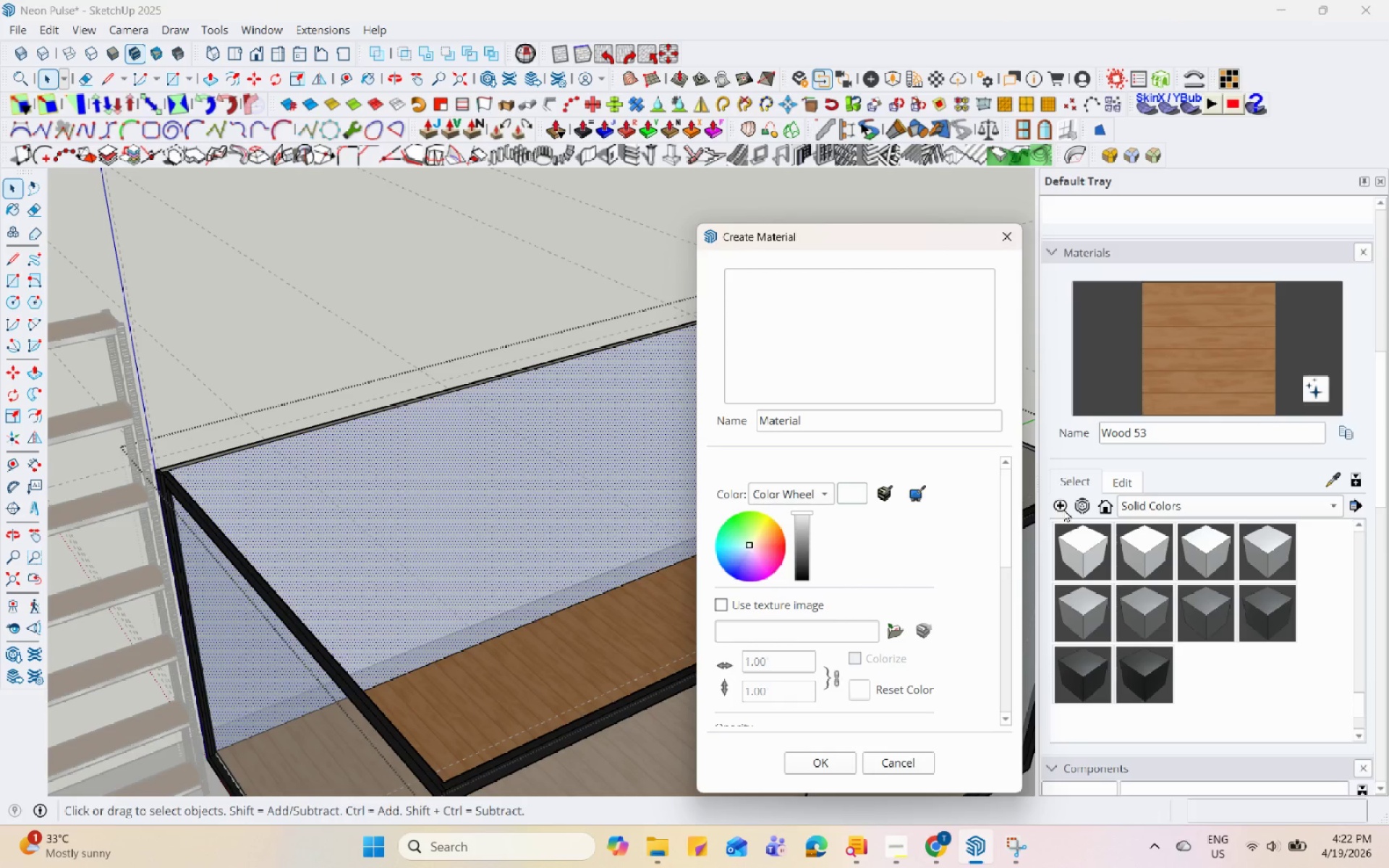 
wait(6.33)
 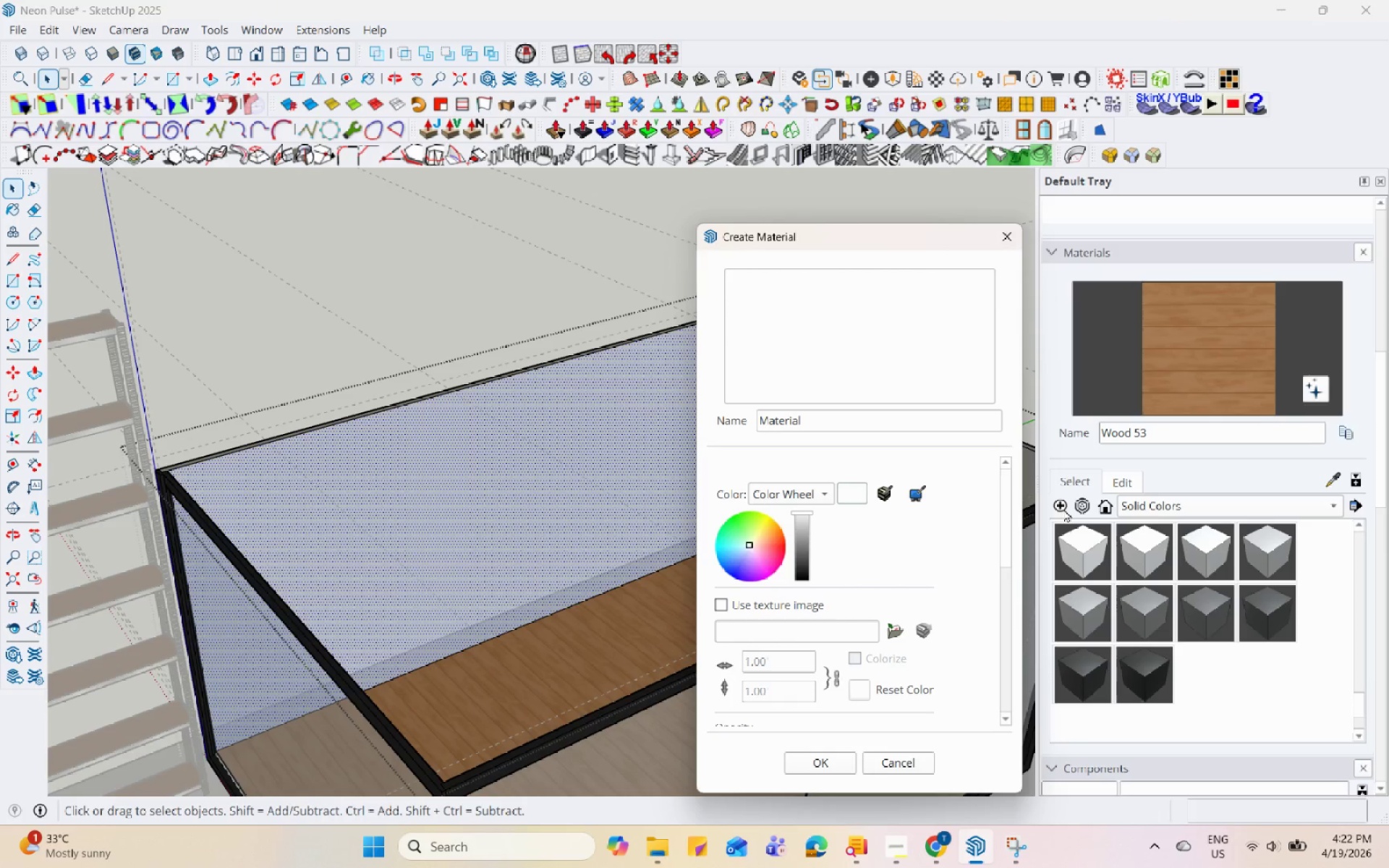 
left_click([888, 633])
 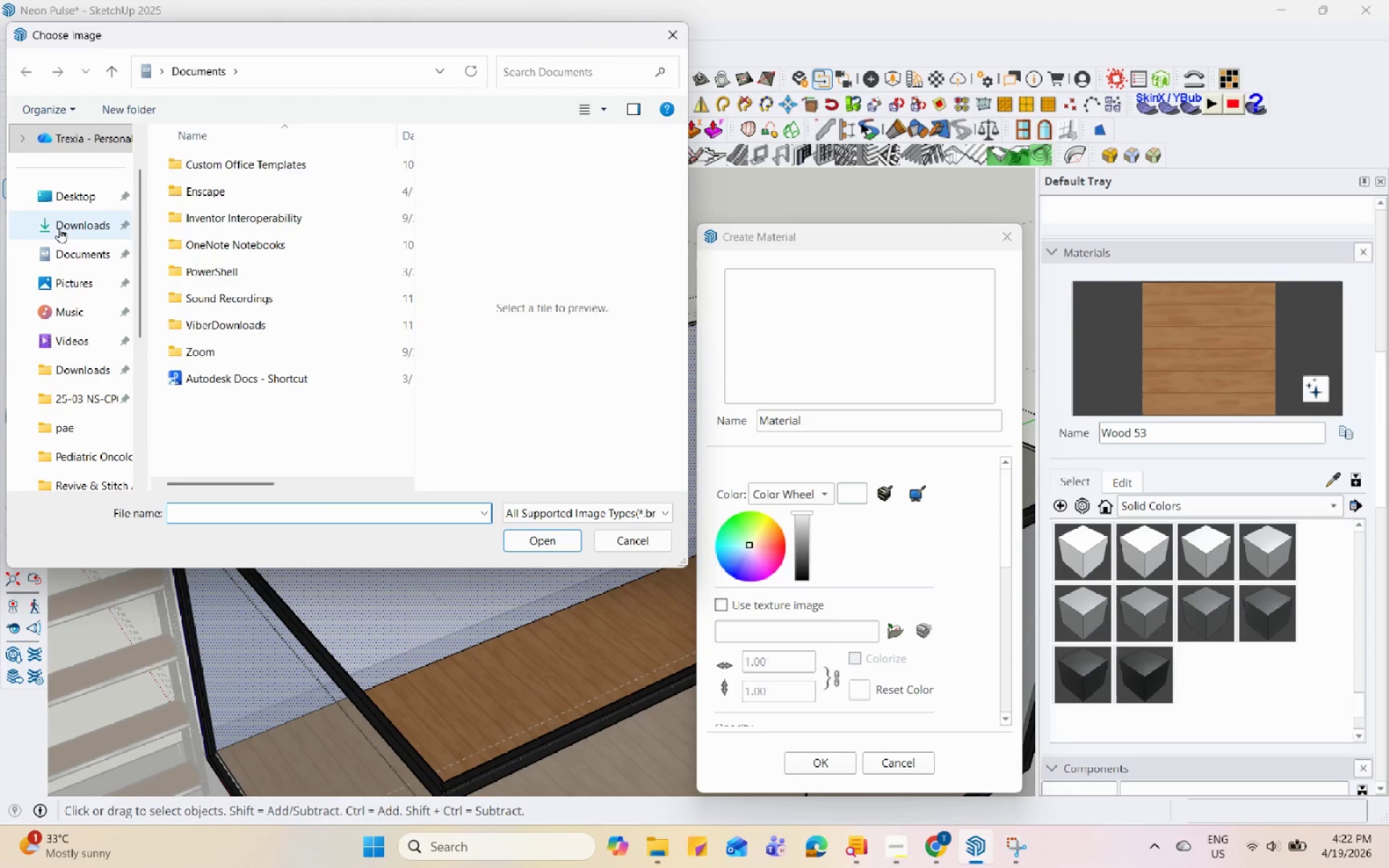 
scroll: coordinate [283, 229], scroll_direction: up, amount: 4.0
 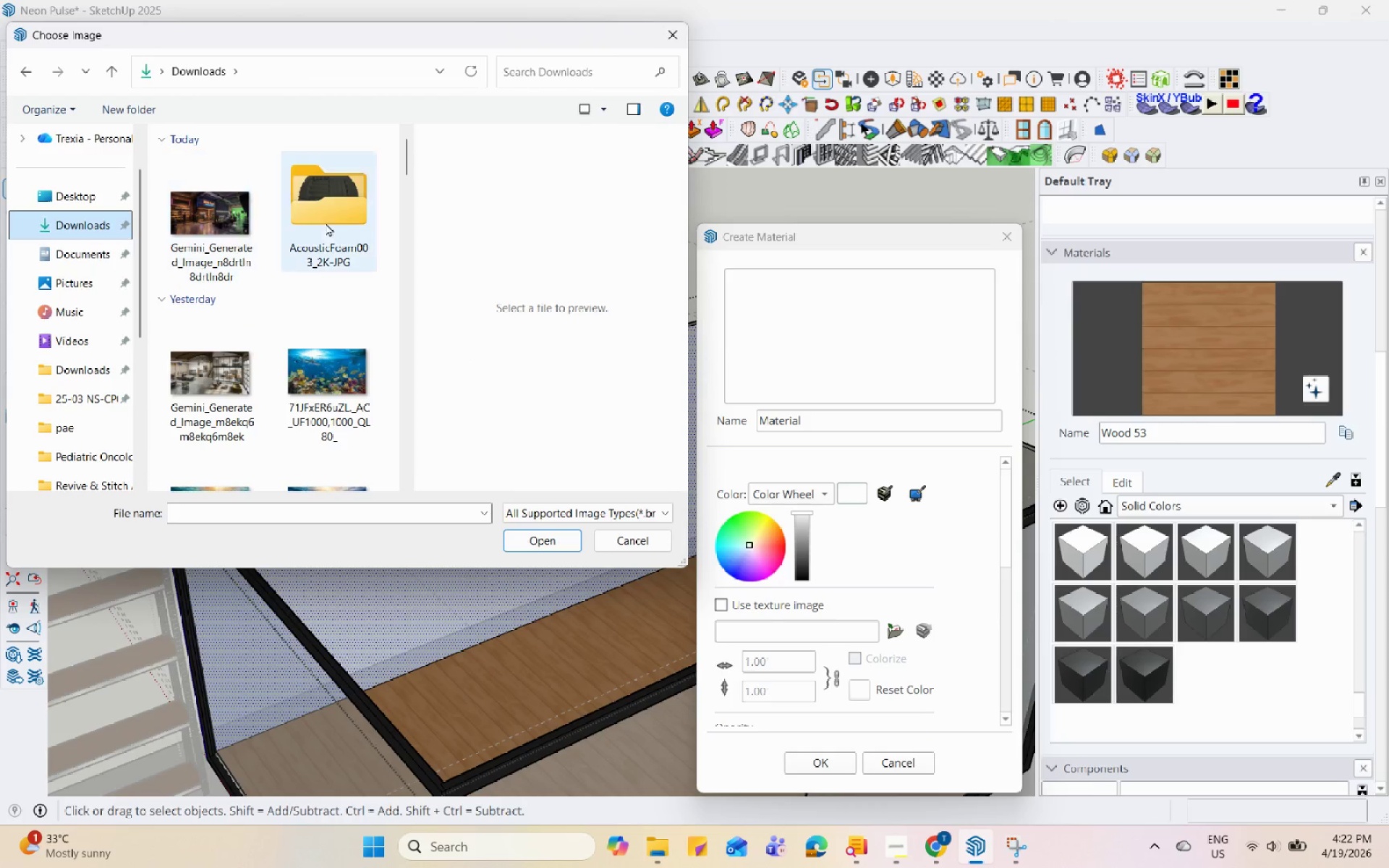 
double_click([326, 221])
 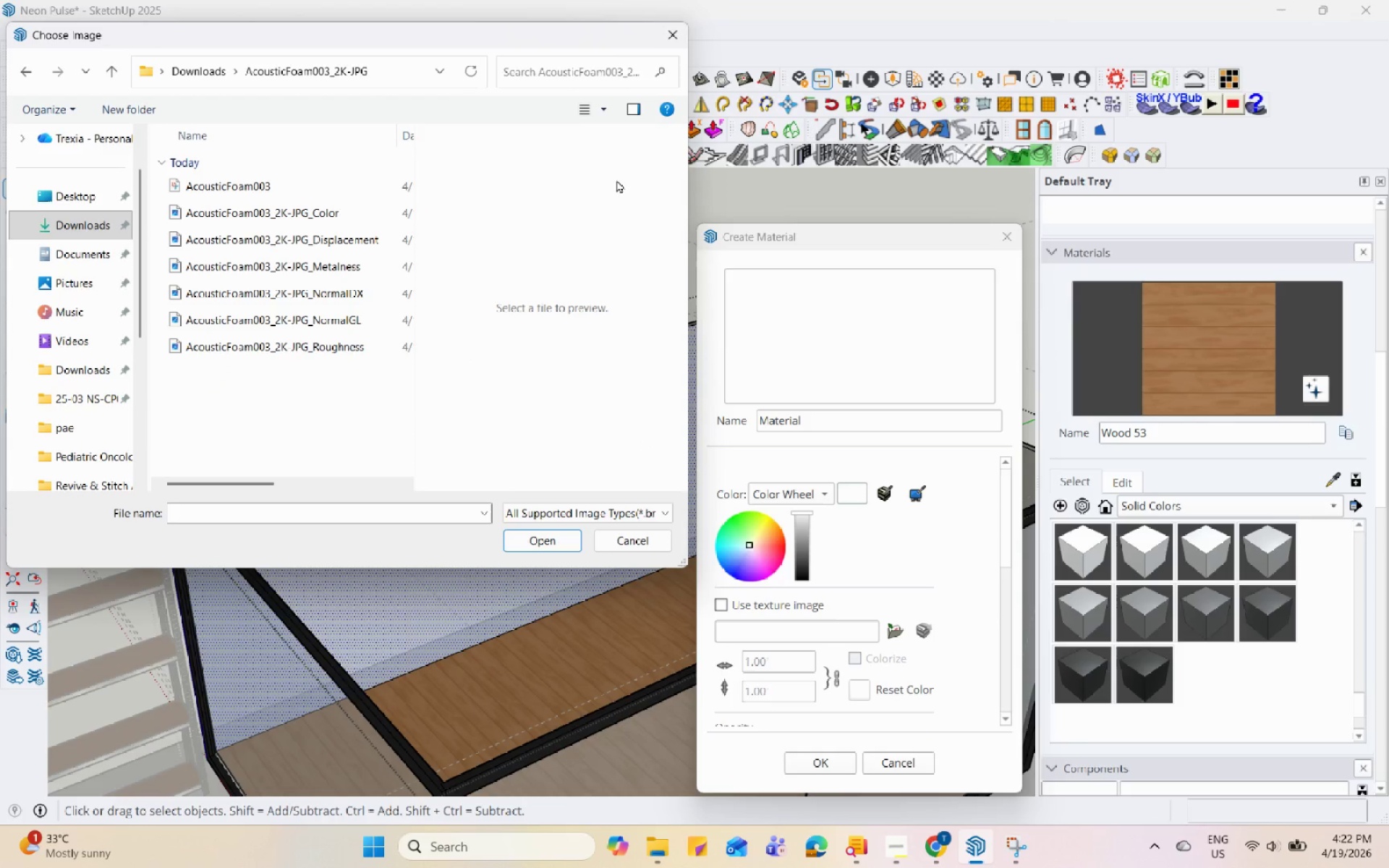 
left_click([606, 111])
 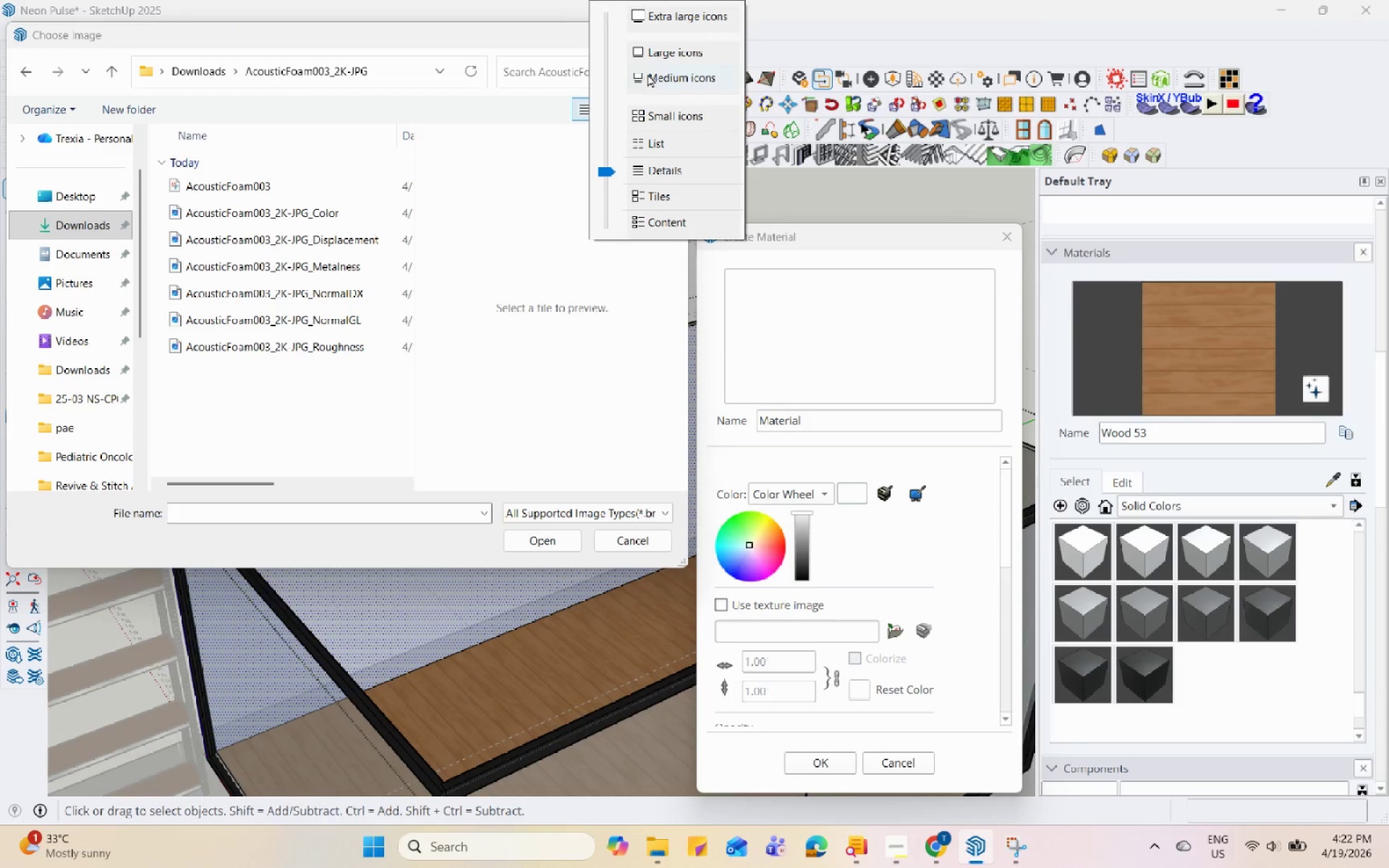 
left_click([662, 54])
 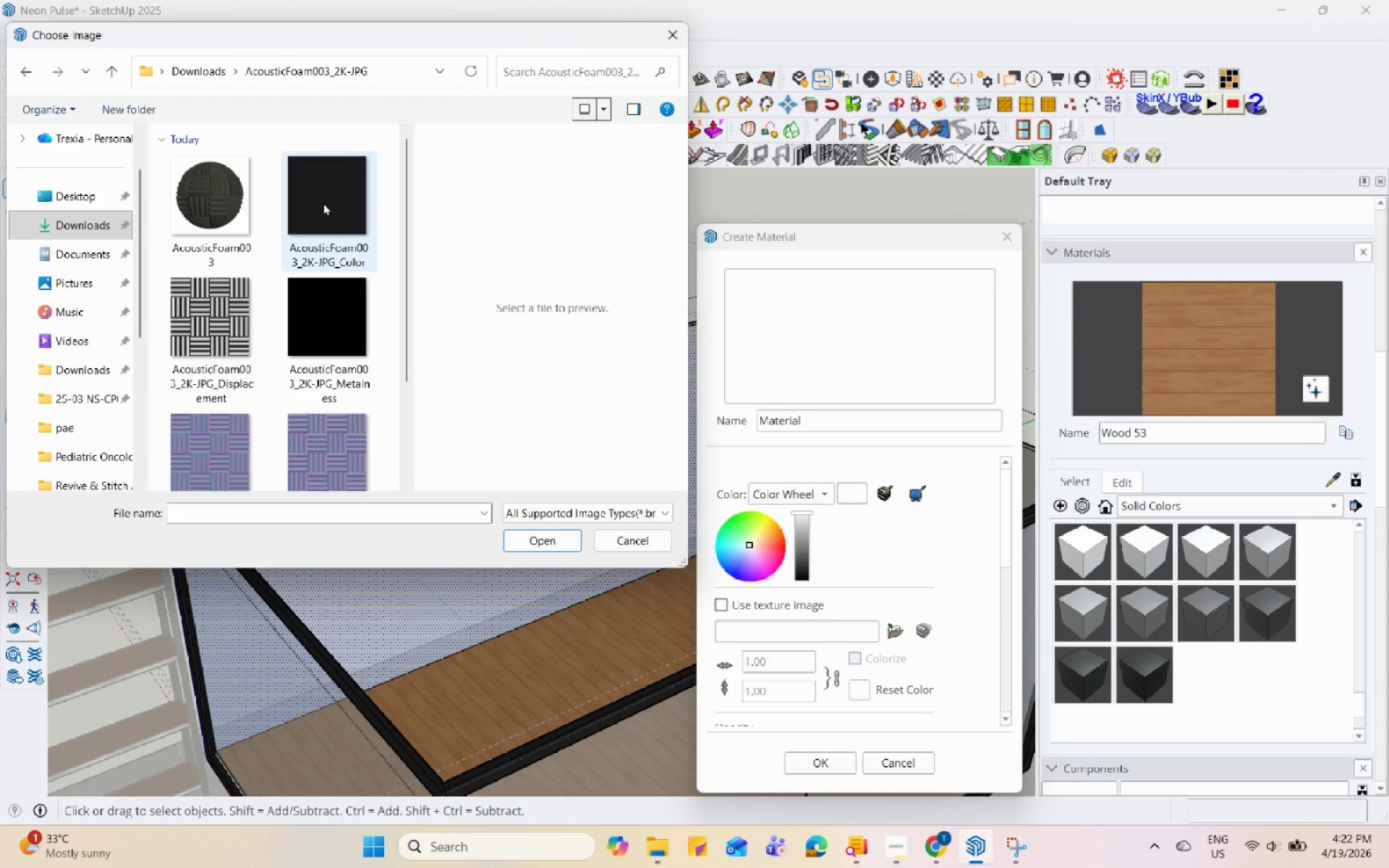 
left_click([308, 203])
 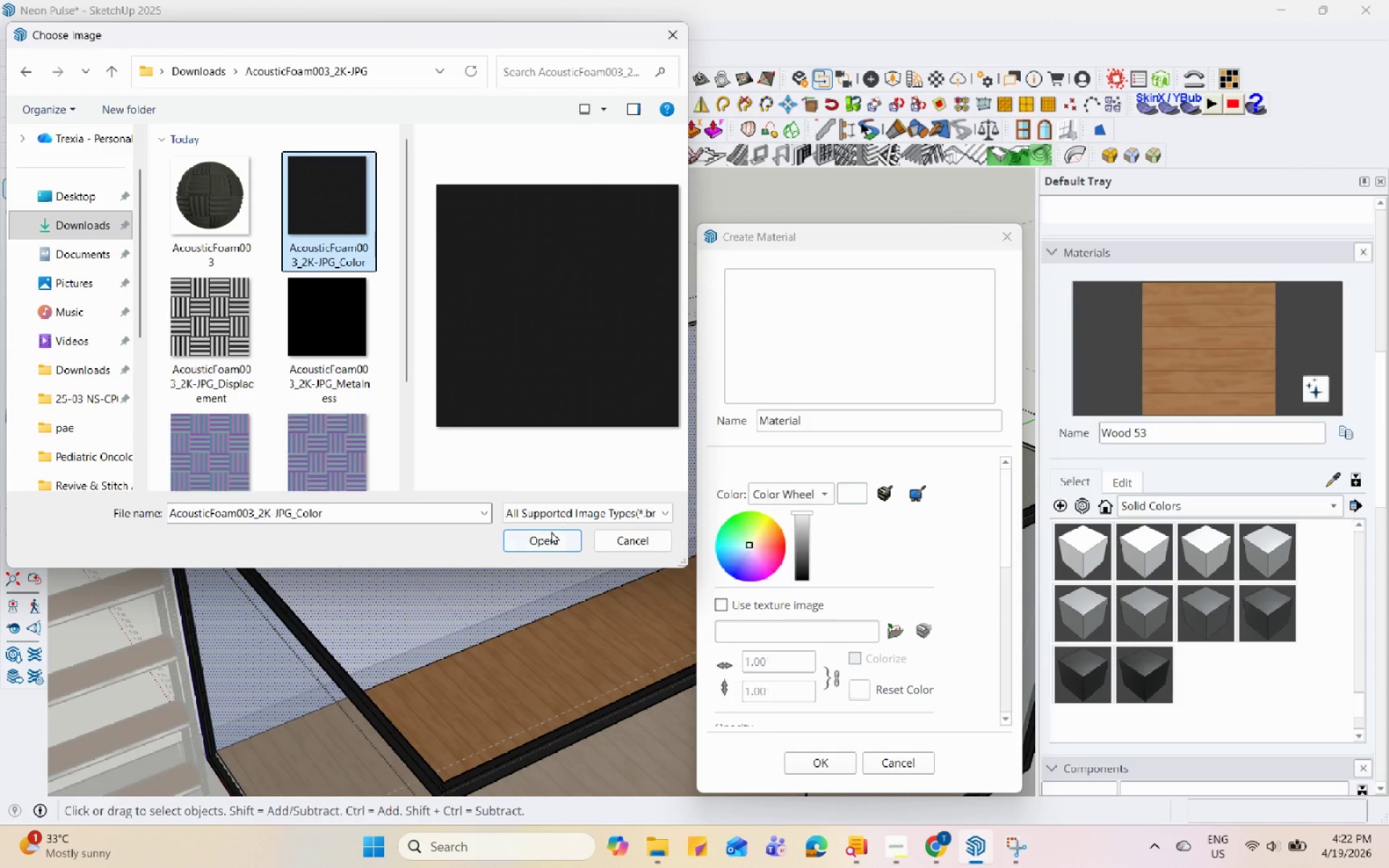 
left_click([551, 532])
 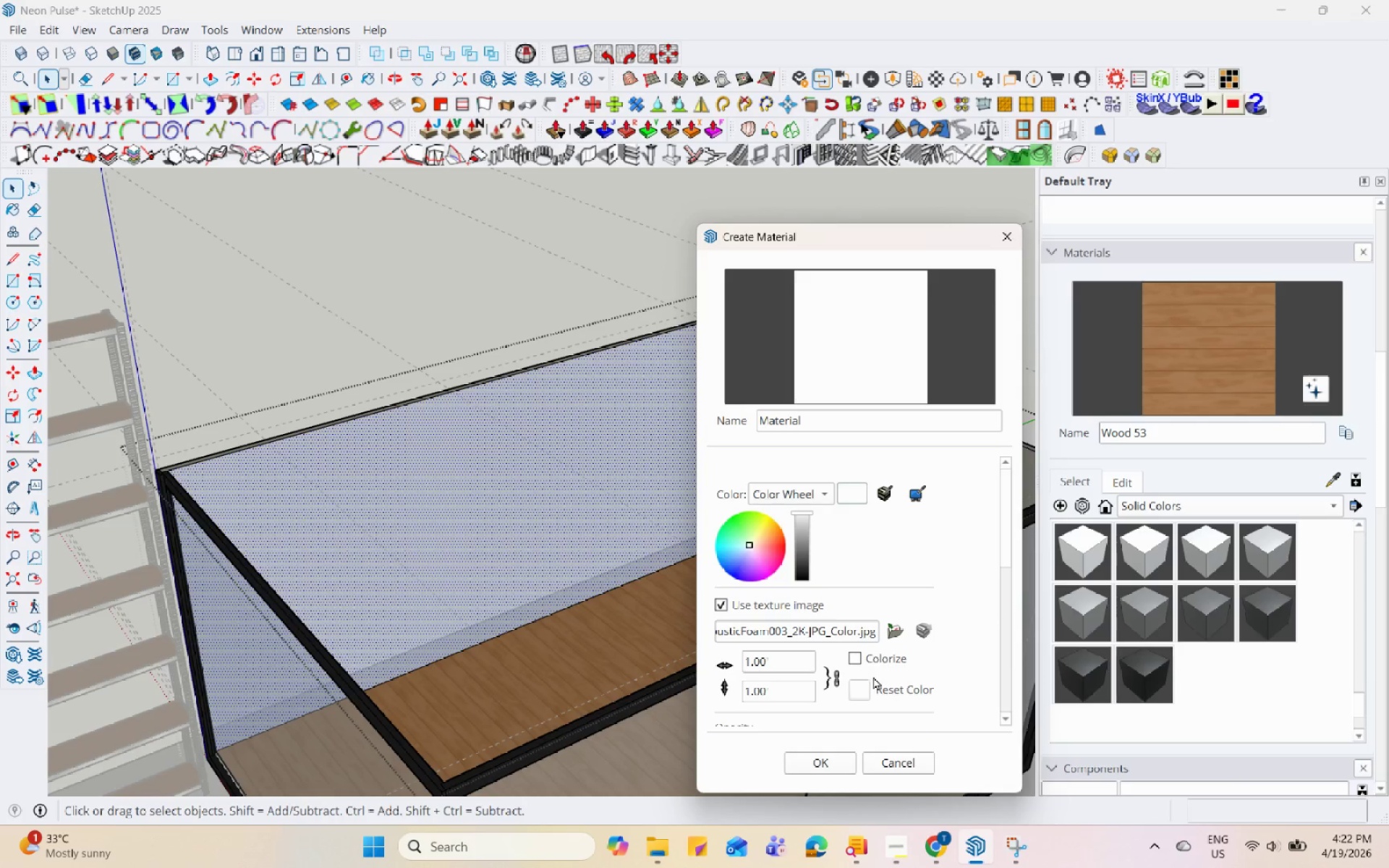 
left_click([851, 657])
 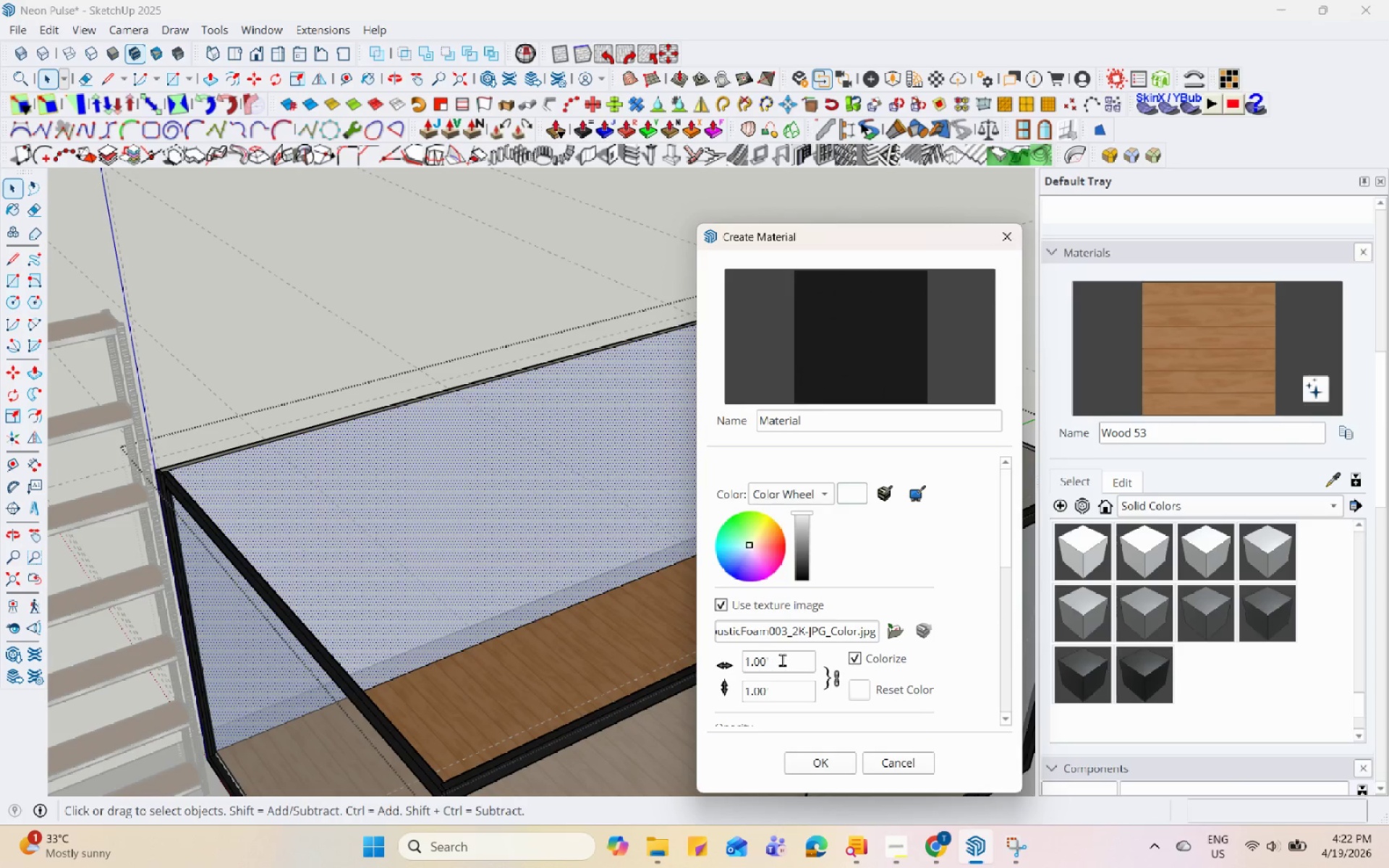 
left_click_drag(start_coordinate=[786, 663], to_coordinate=[696, 660])
 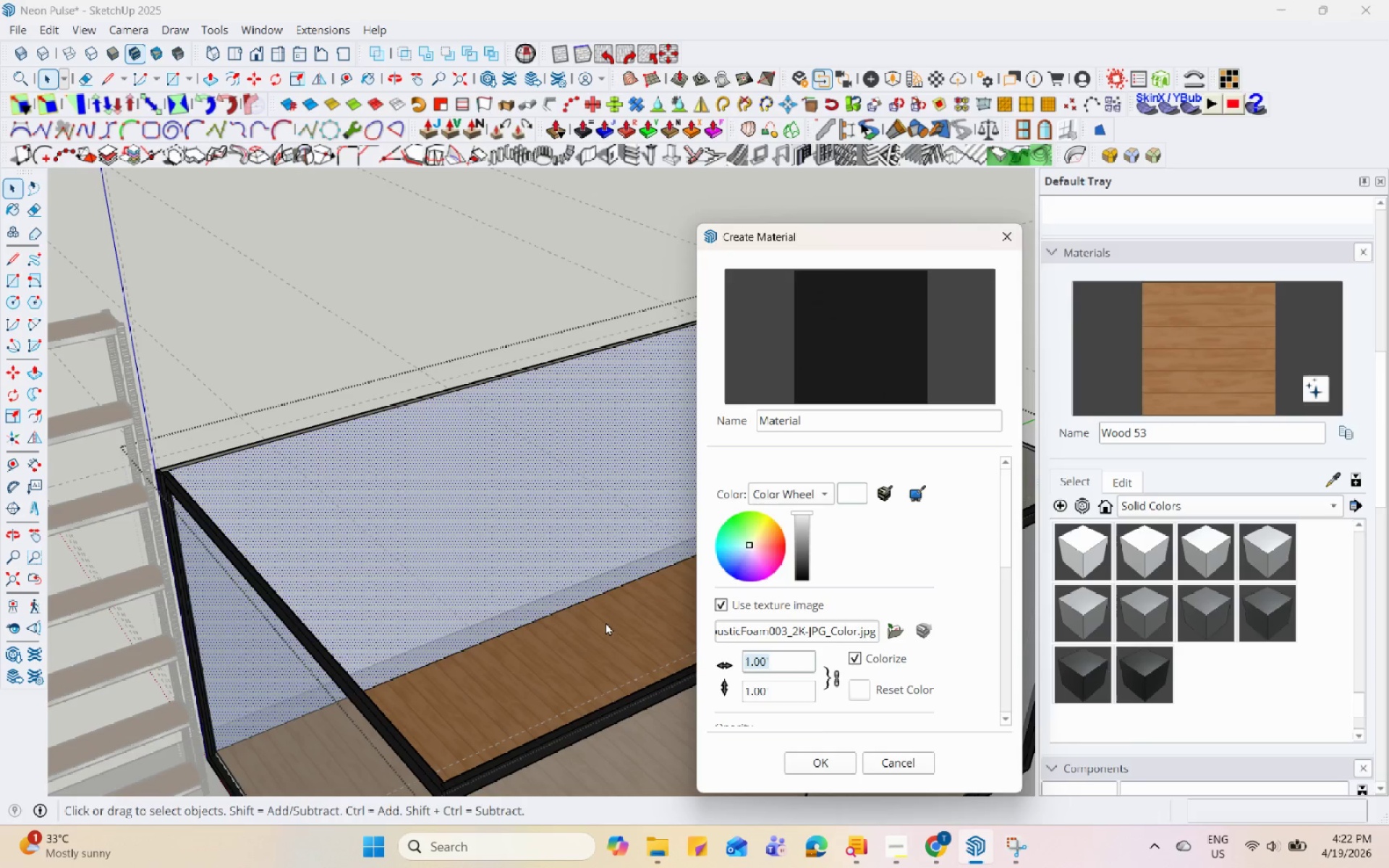 
key(Numpad3)
 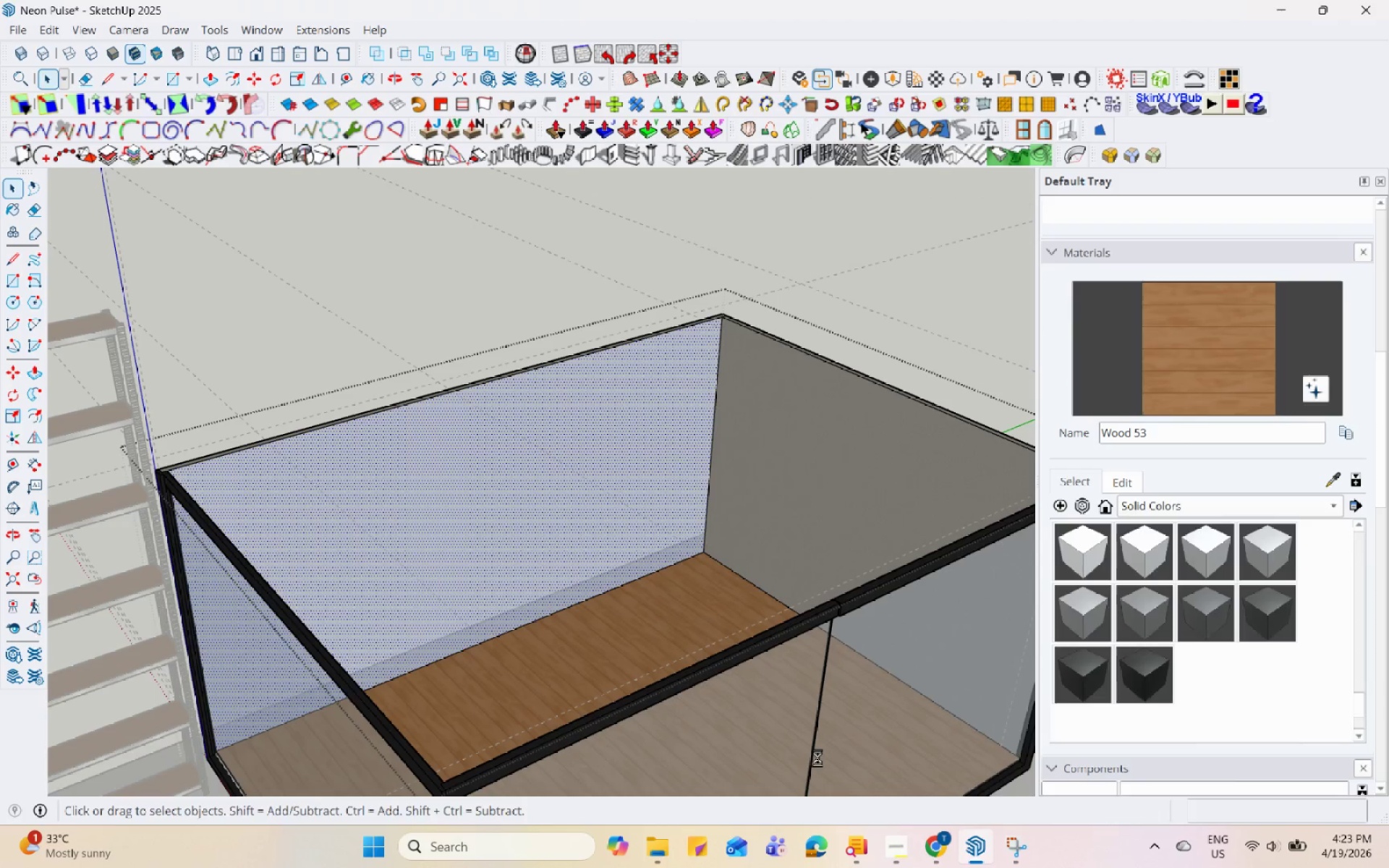 
left_click([659, 406])
 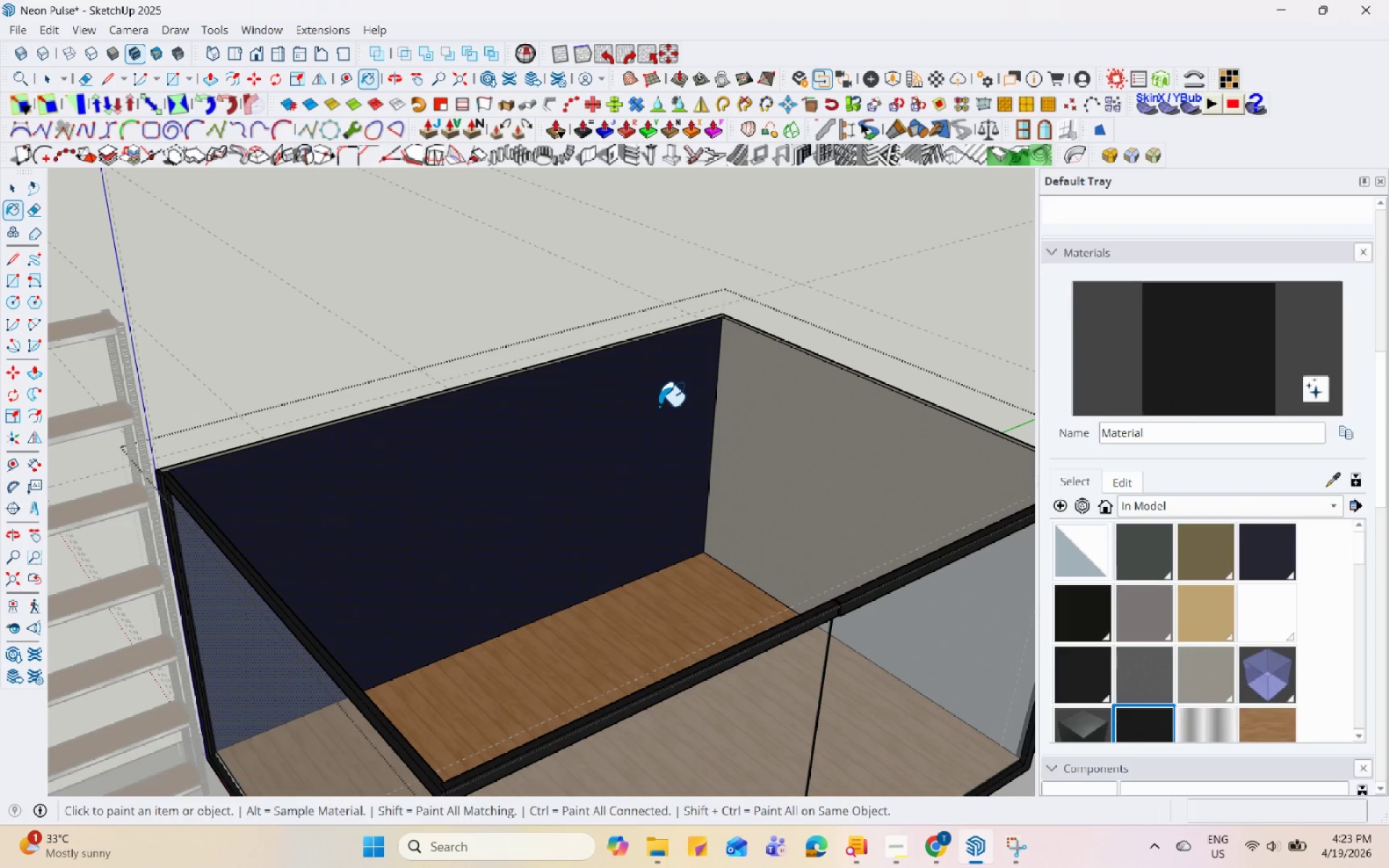 
scroll: coordinate [660, 402], scroll_direction: up, amount: 10.0
 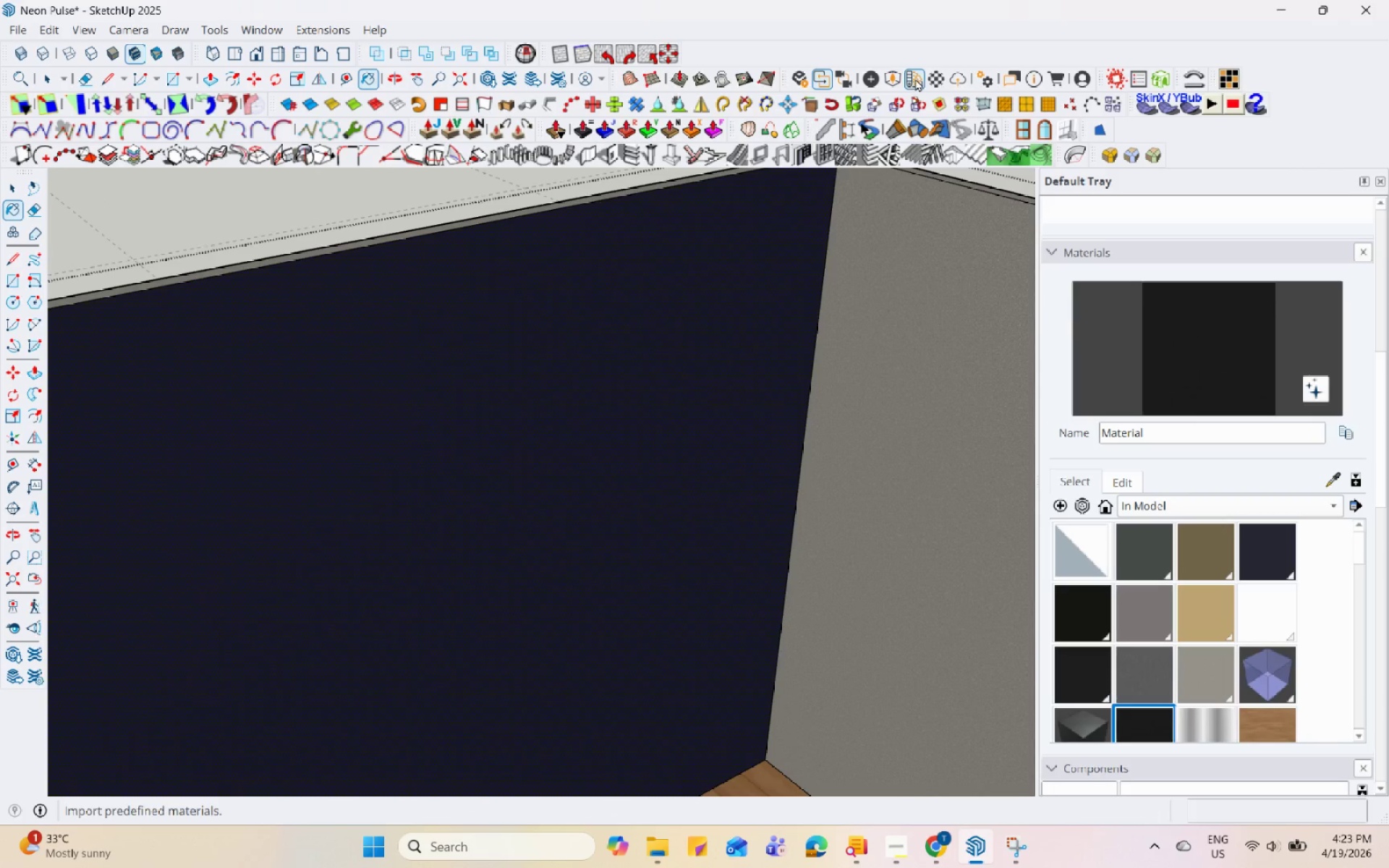 
left_click([930, 78])
 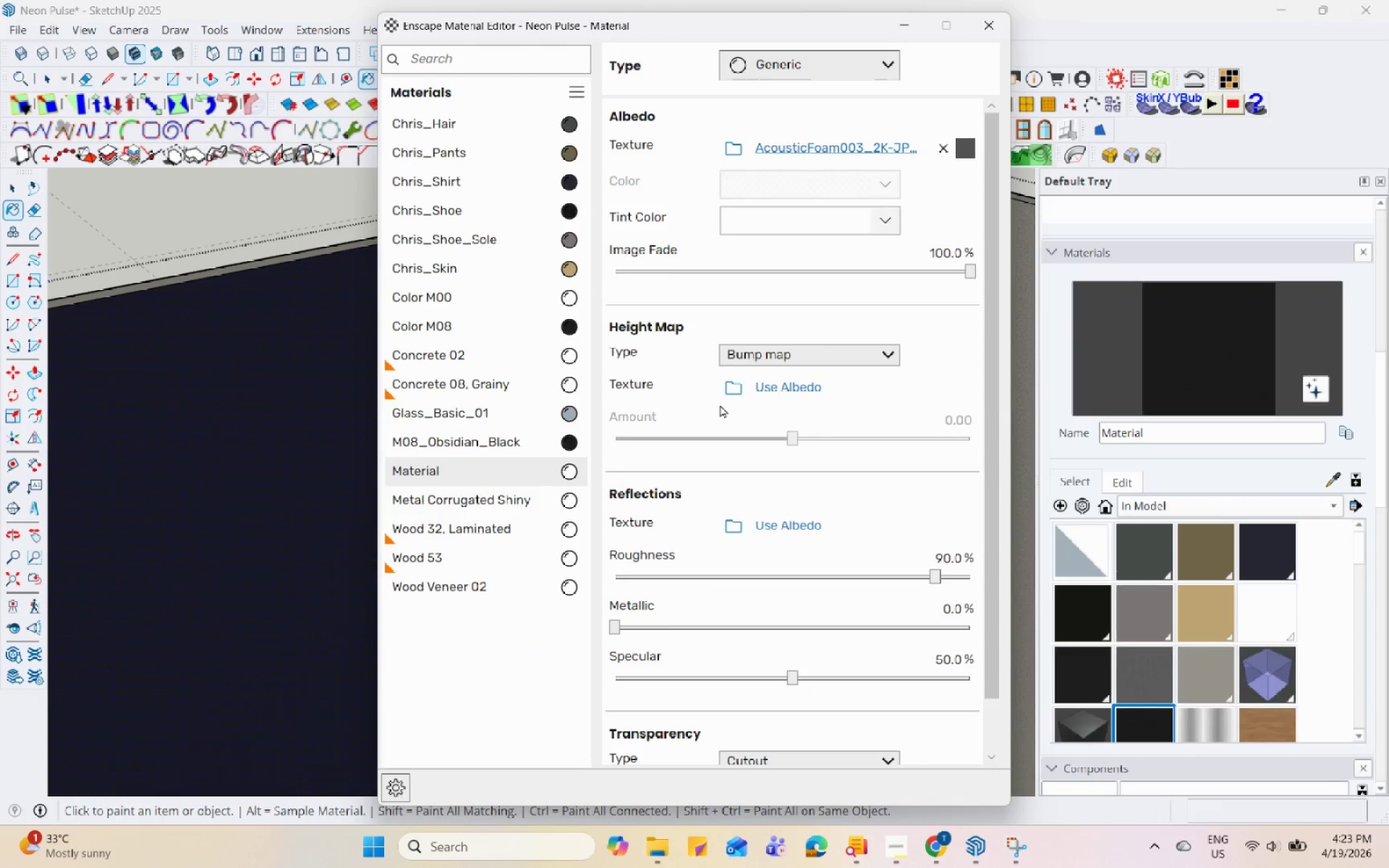 
left_click([730, 393])
 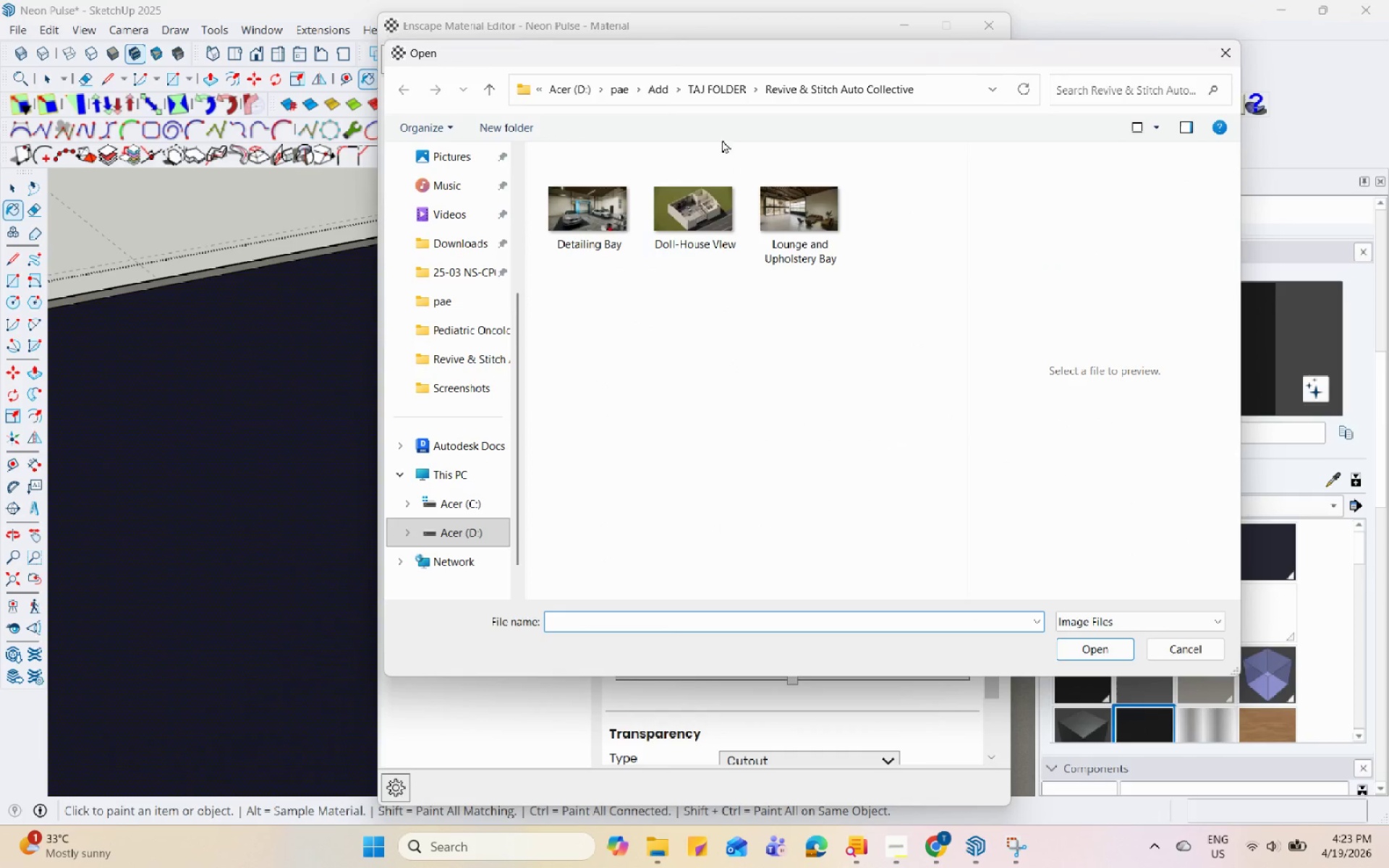 
scroll: coordinate [482, 238], scroll_direction: up, amount: 3.0
 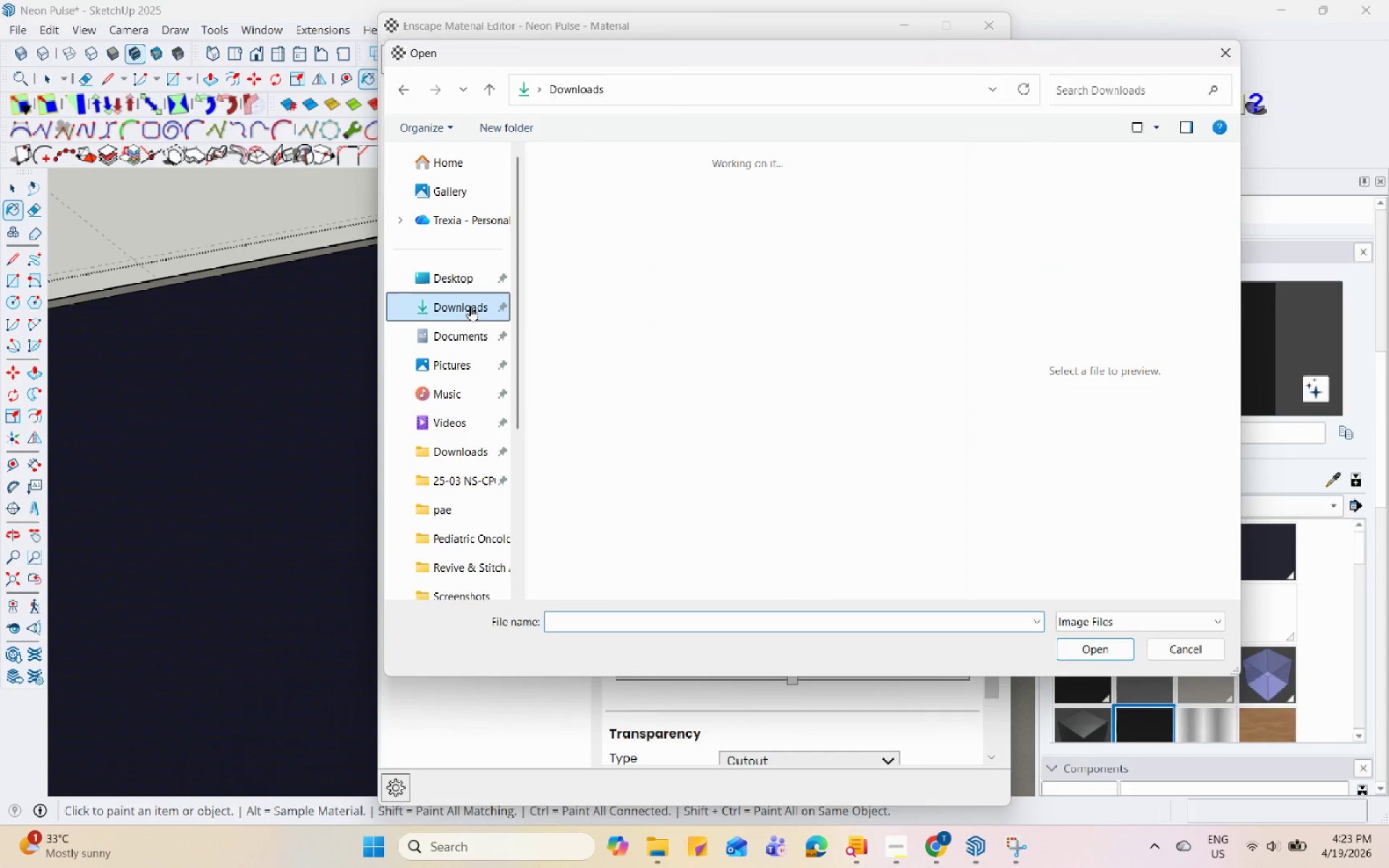 
double_click([687, 233])
 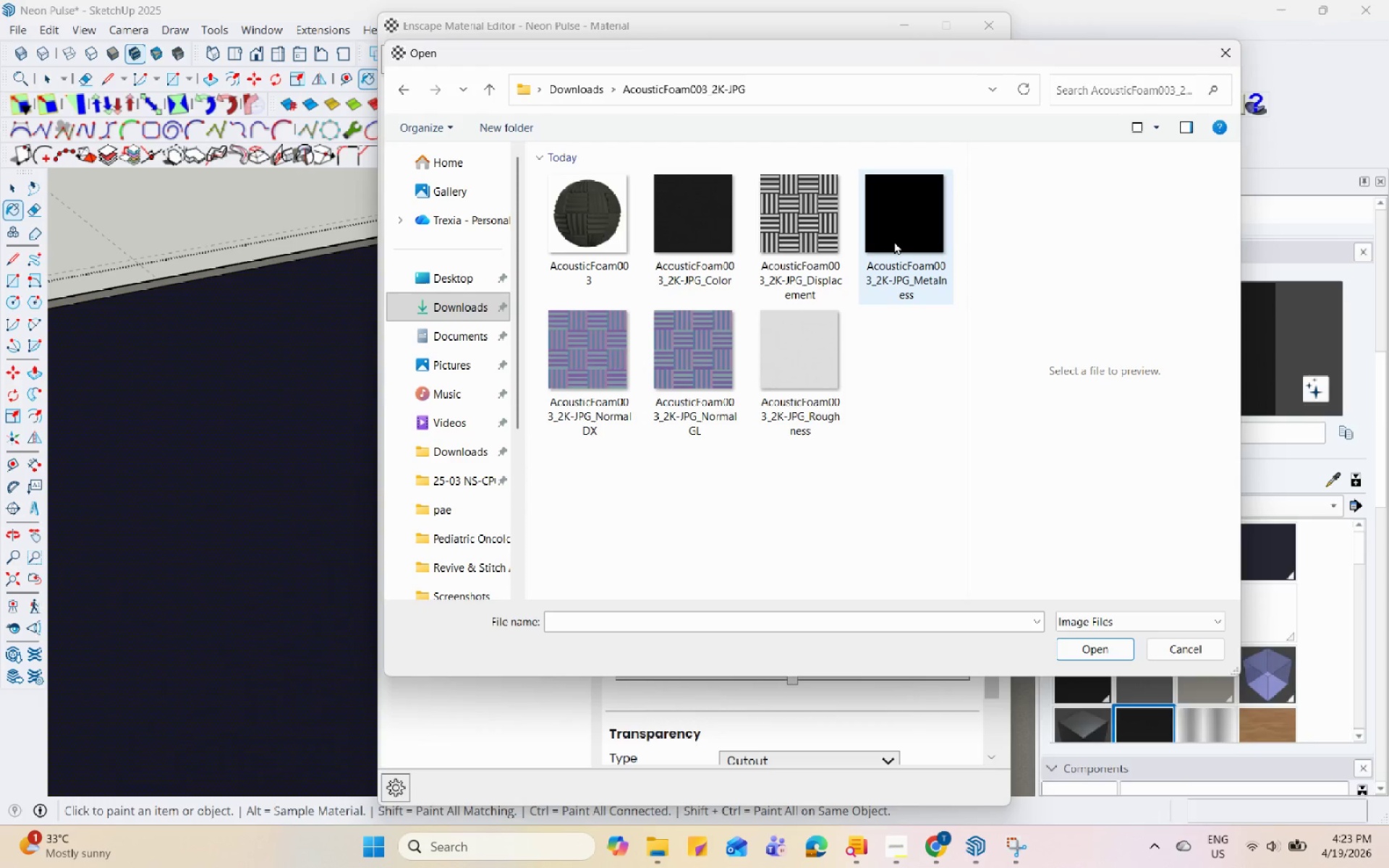 
scroll: coordinate [675, 238], scroll_direction: up, amount: 4.0
 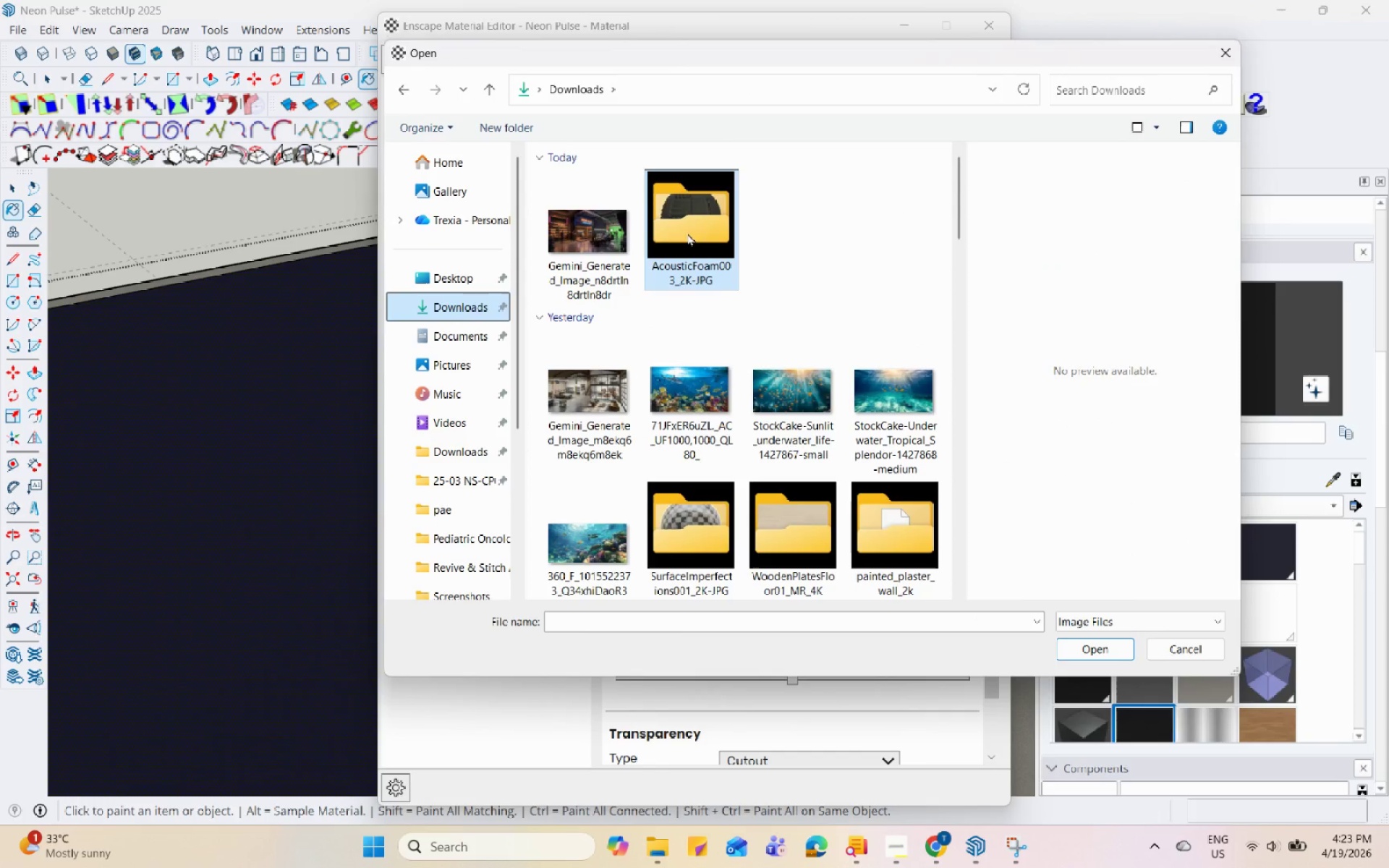 
left_click([773, 244])
 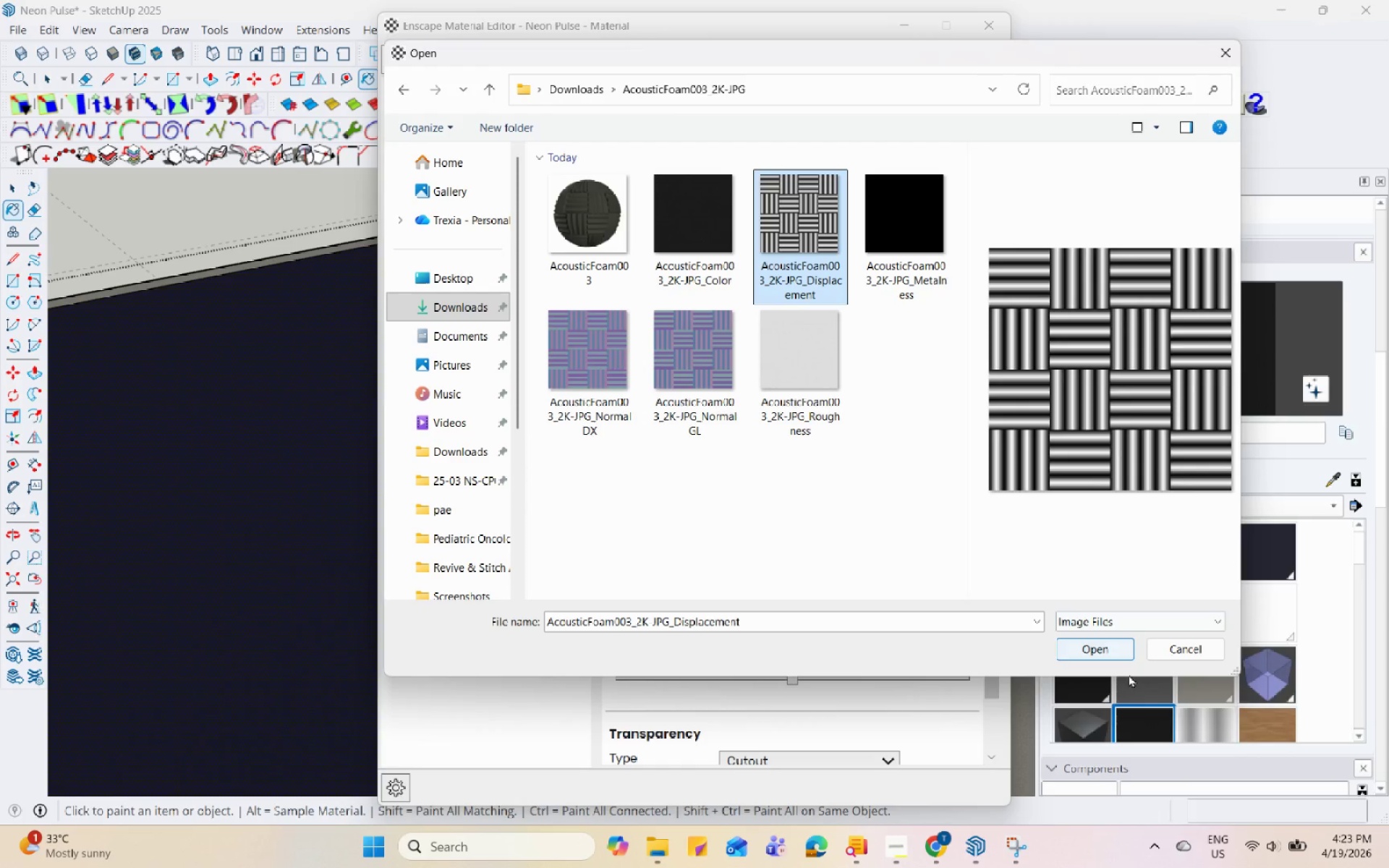 
left_click([1111, 647])
 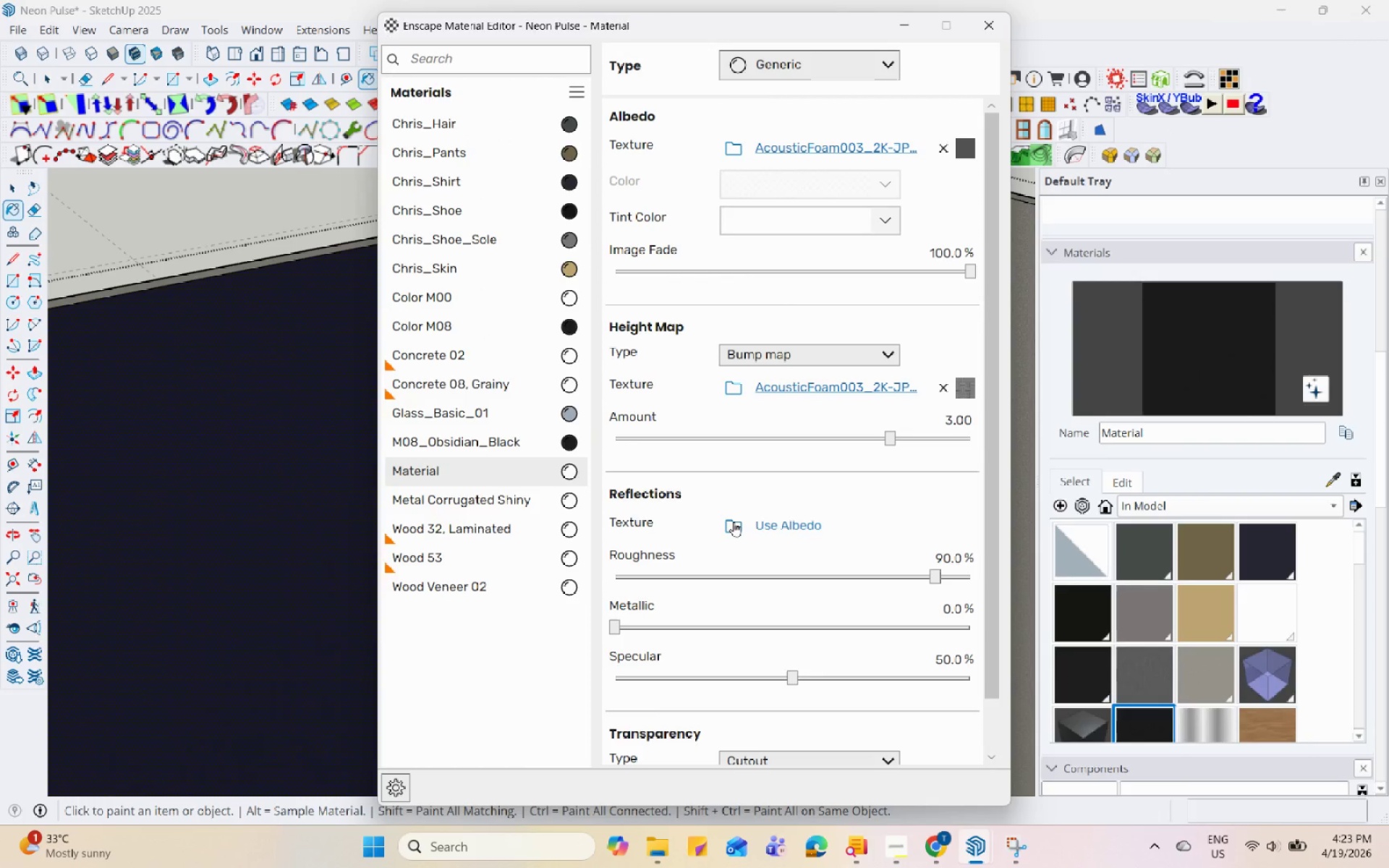 
left_click([829, 358])
 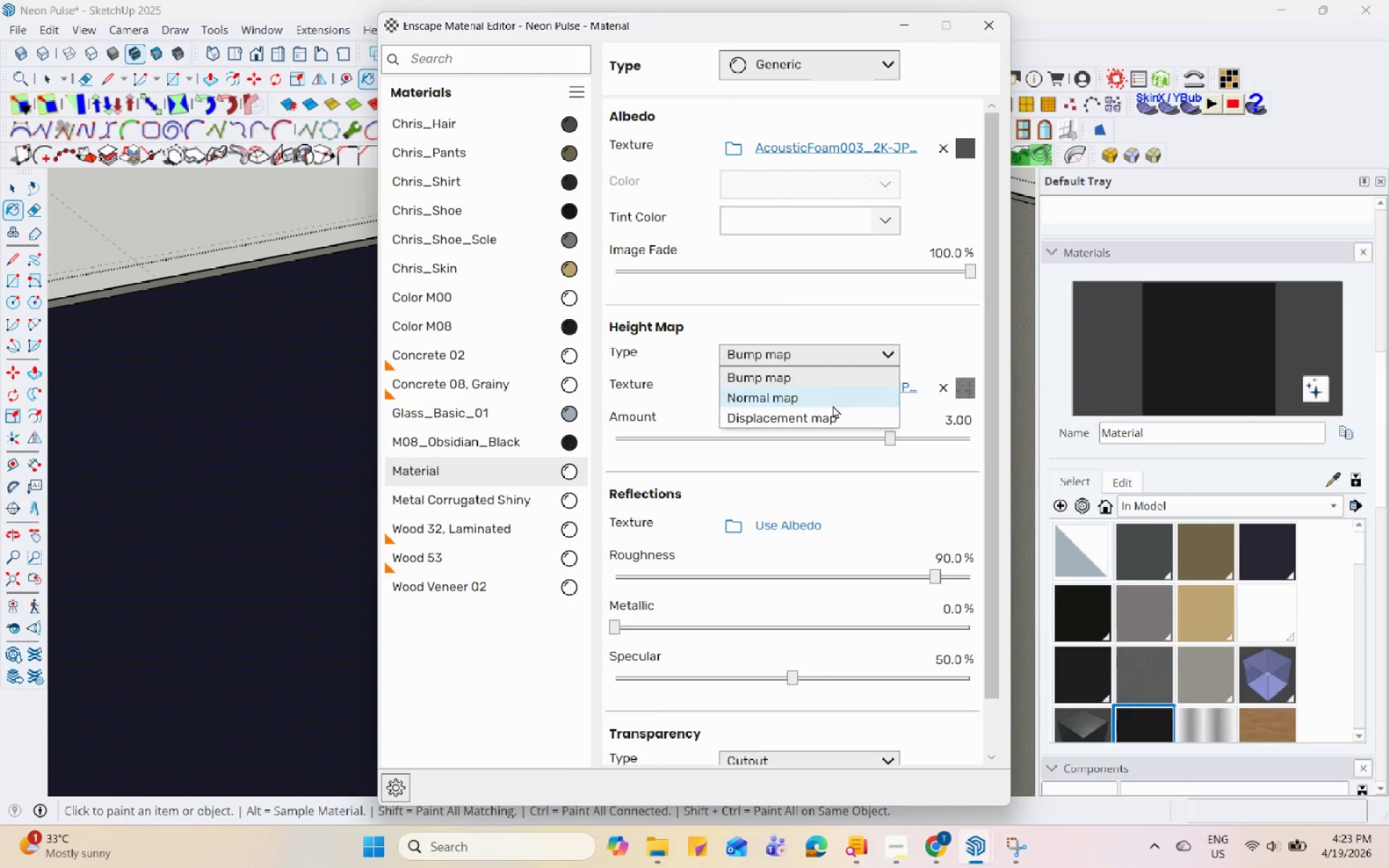 
left_click([828, 414])
 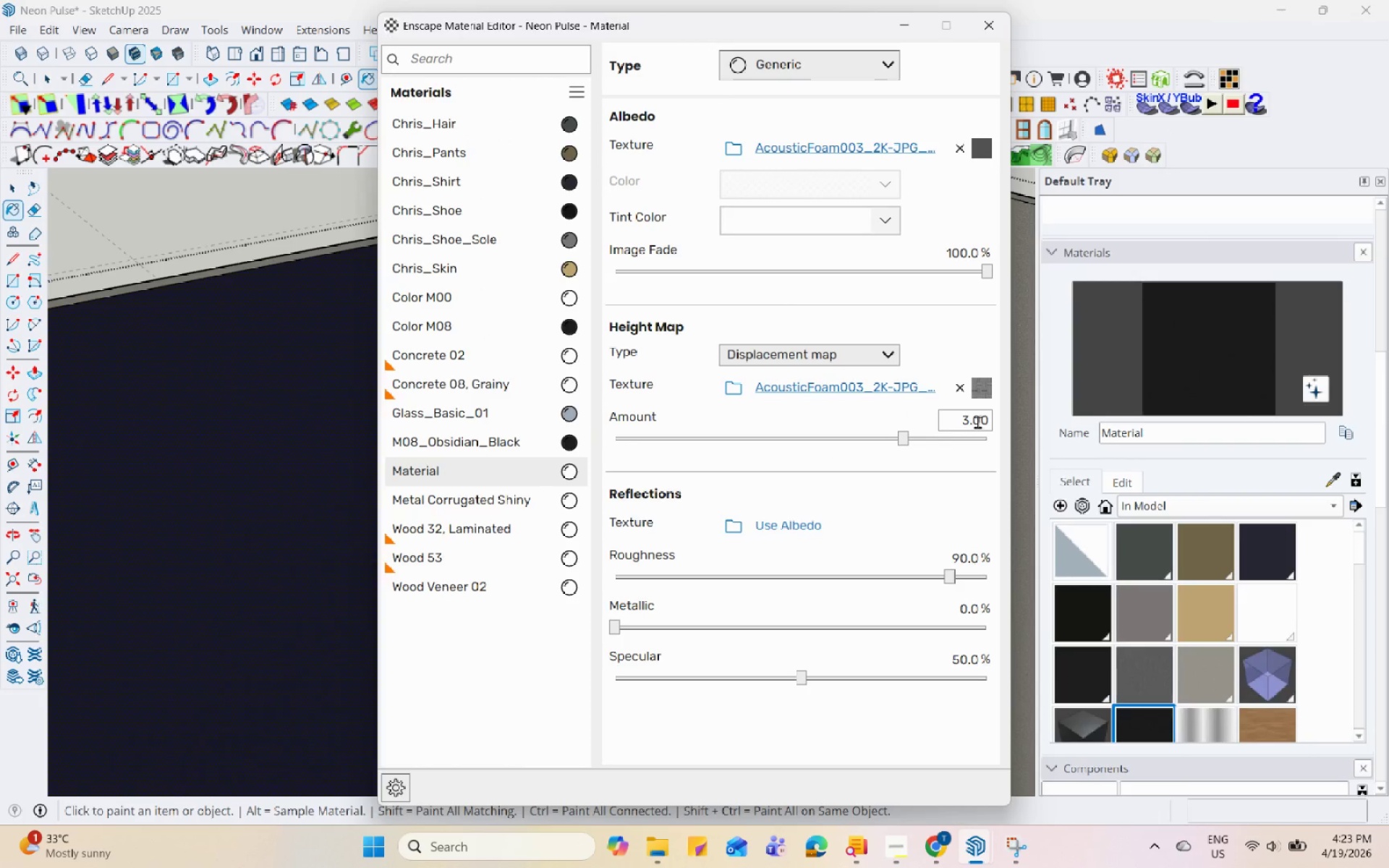 
double_click([976, 420])
 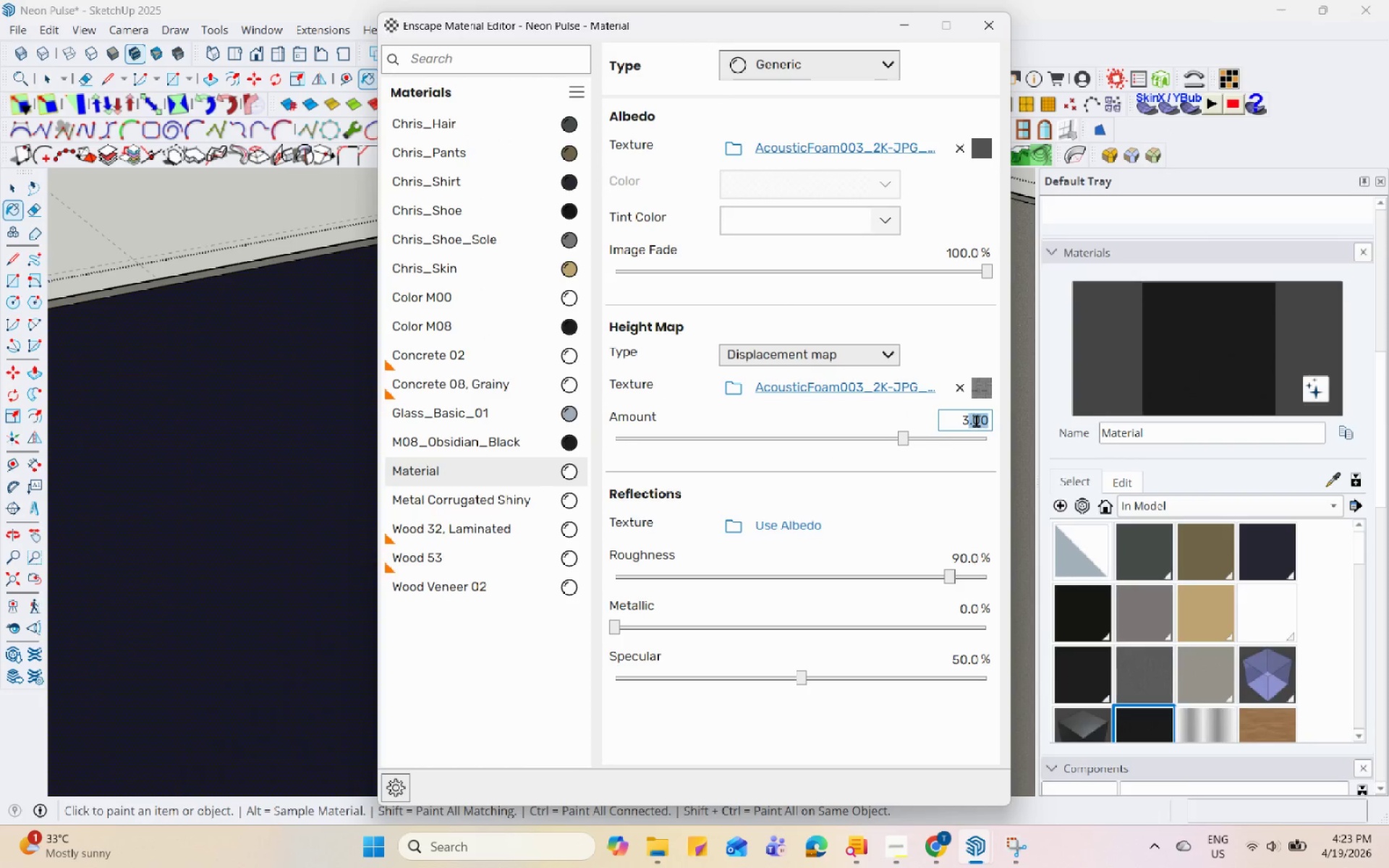 
triple_click([976, 420])
 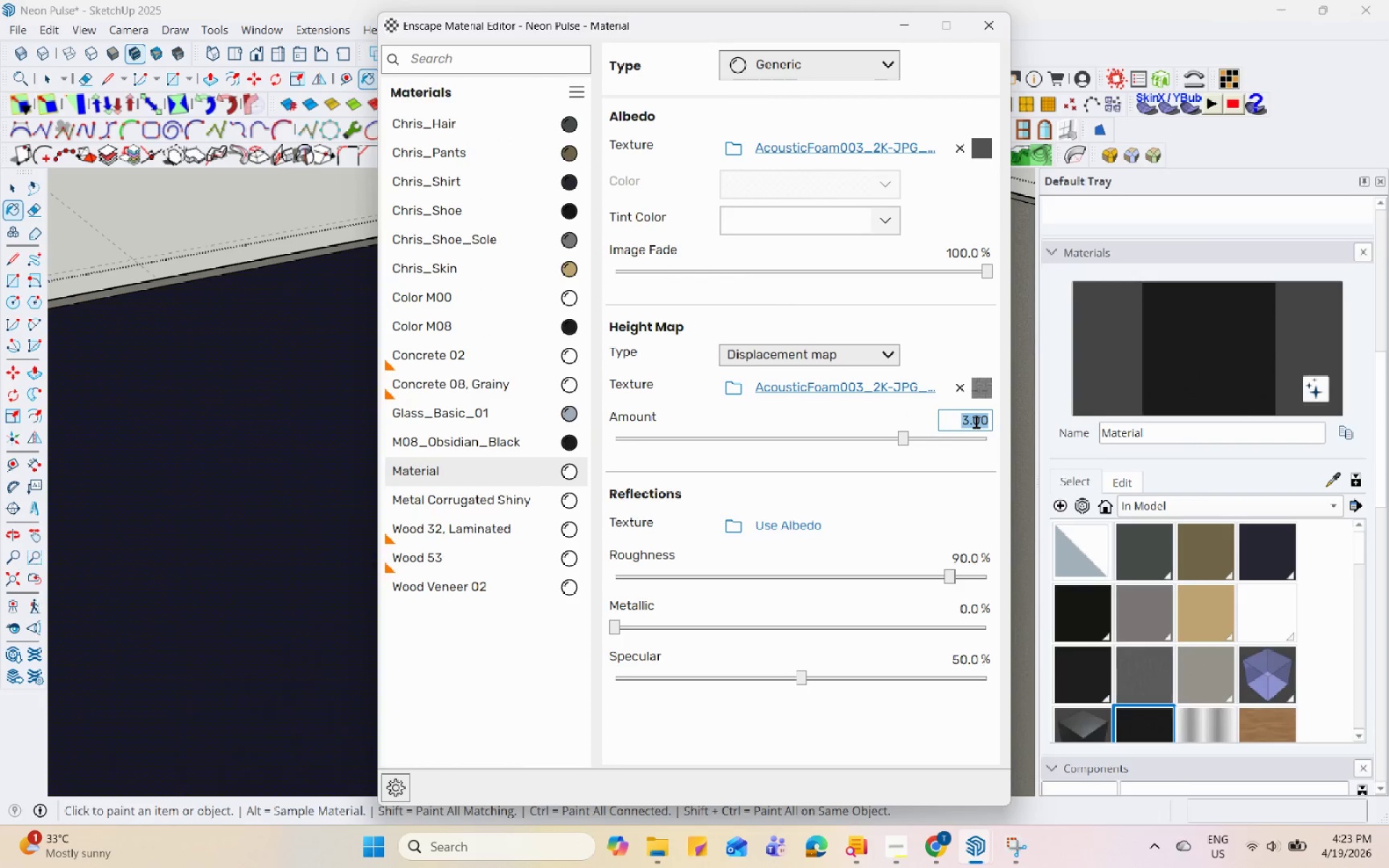 
key(Numpad1)
 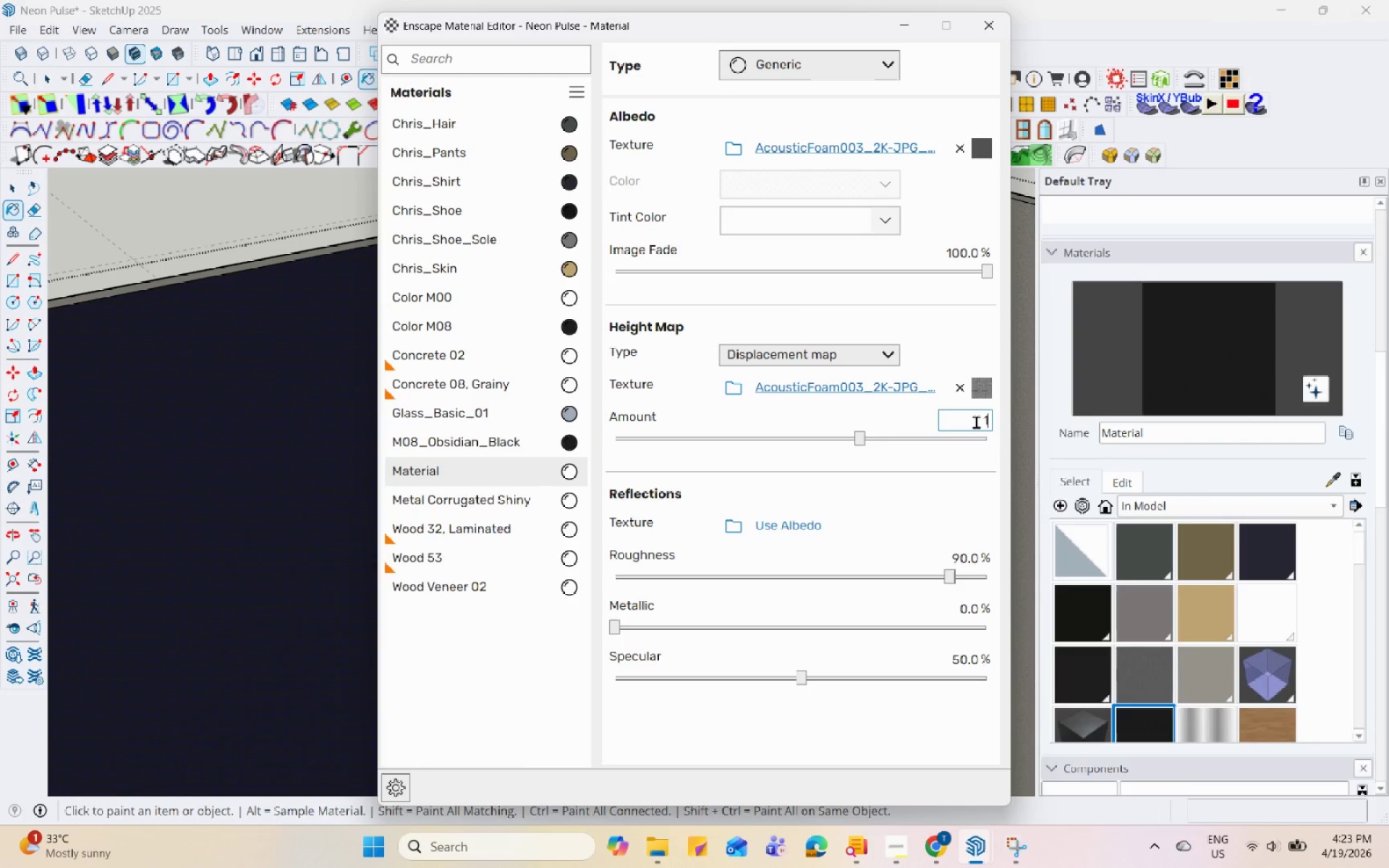 
key(NumpadDecimal)
 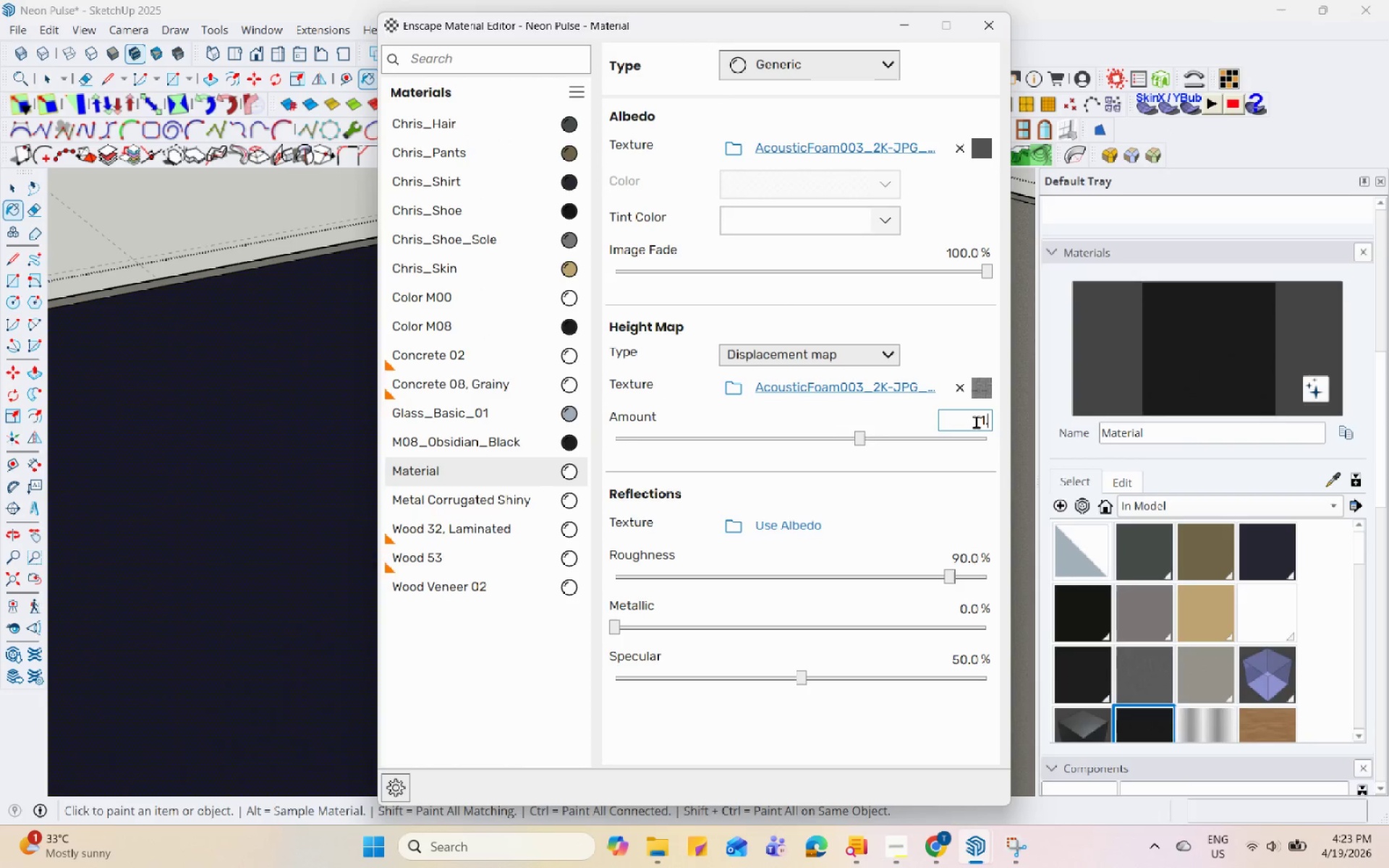 
key(Numpad5)
 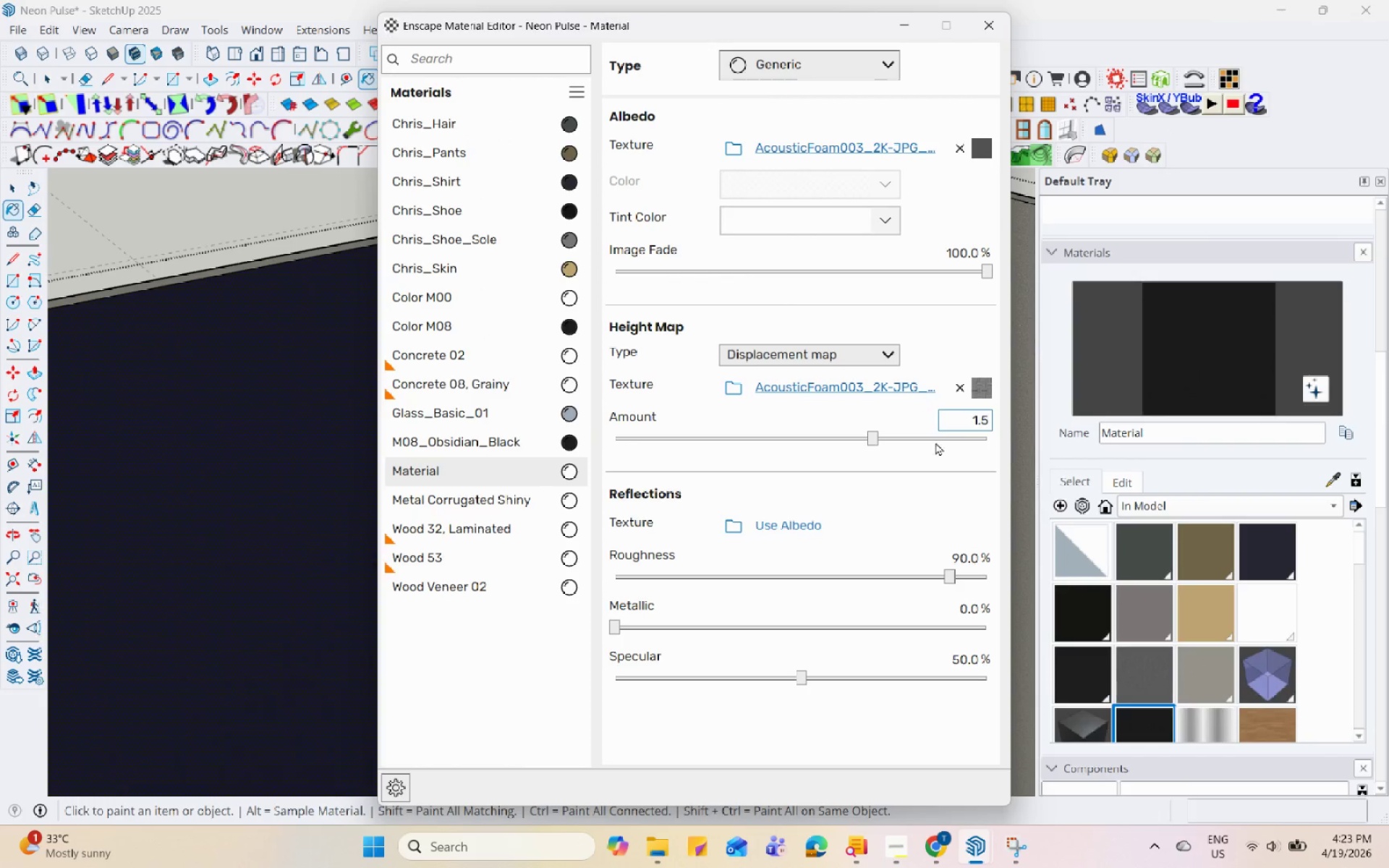 
left_click([936, 461])
 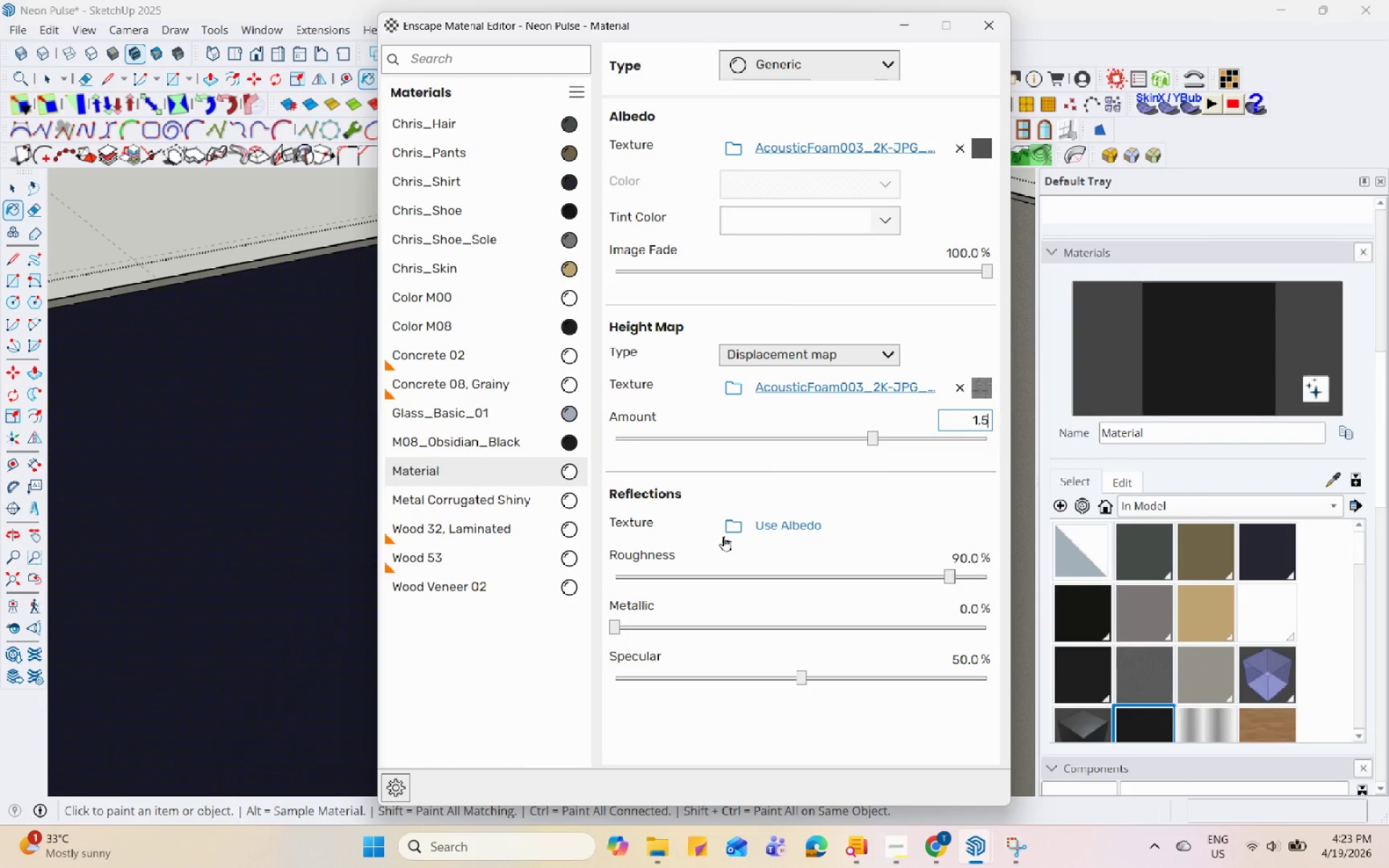 
left_click([732, 531])
 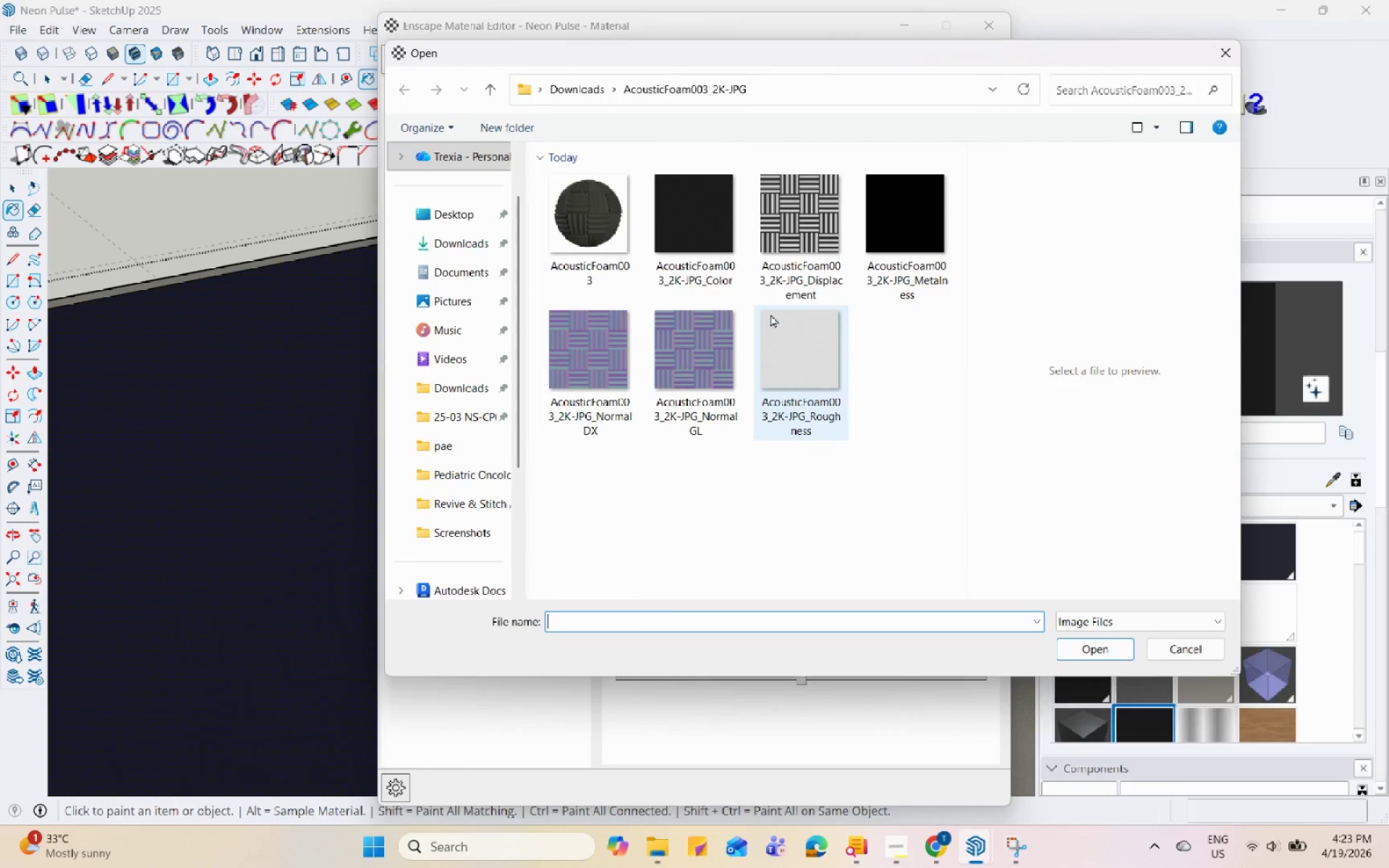 
mouse_move([695, 335])
 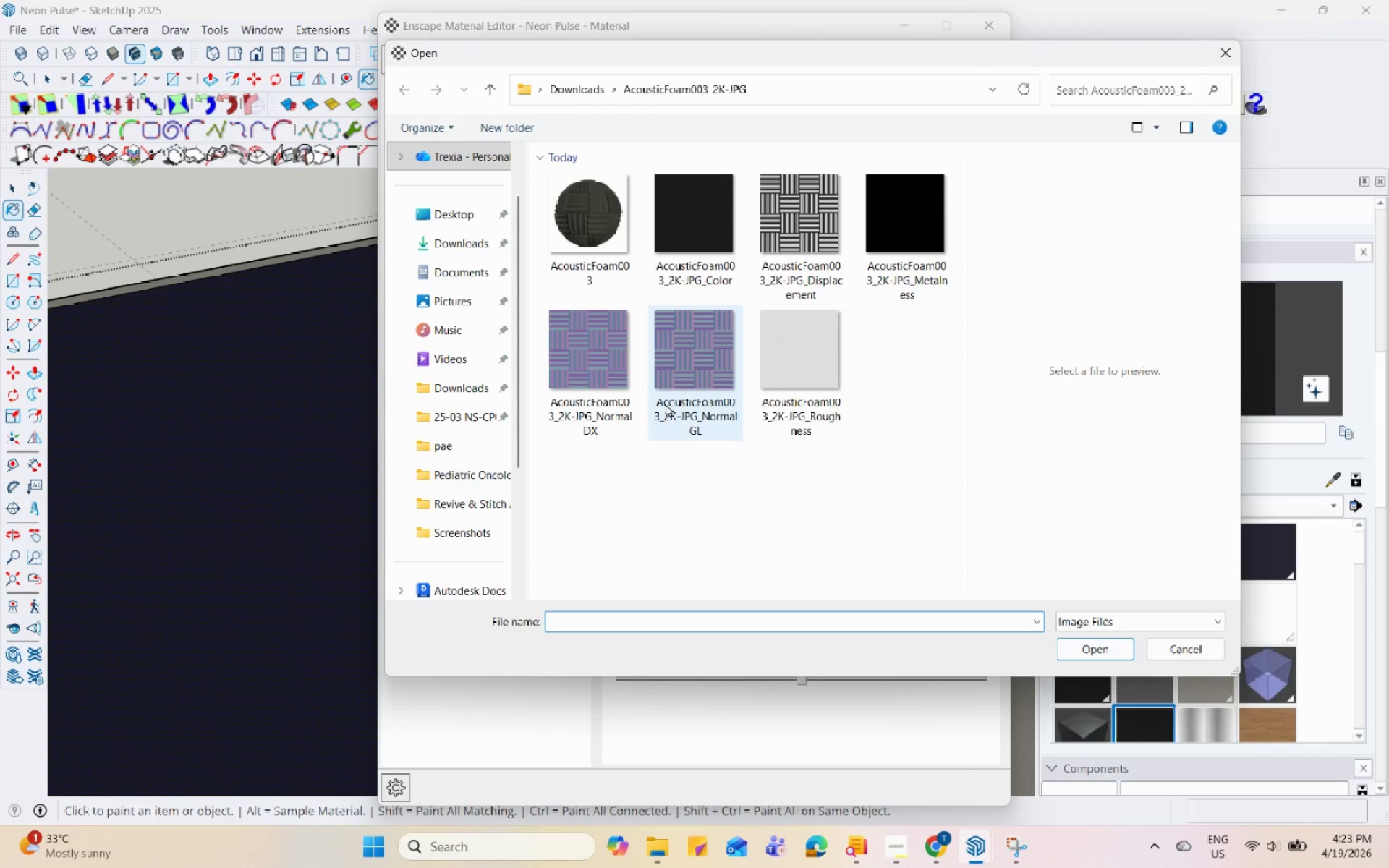 
left_click([787, 396])
 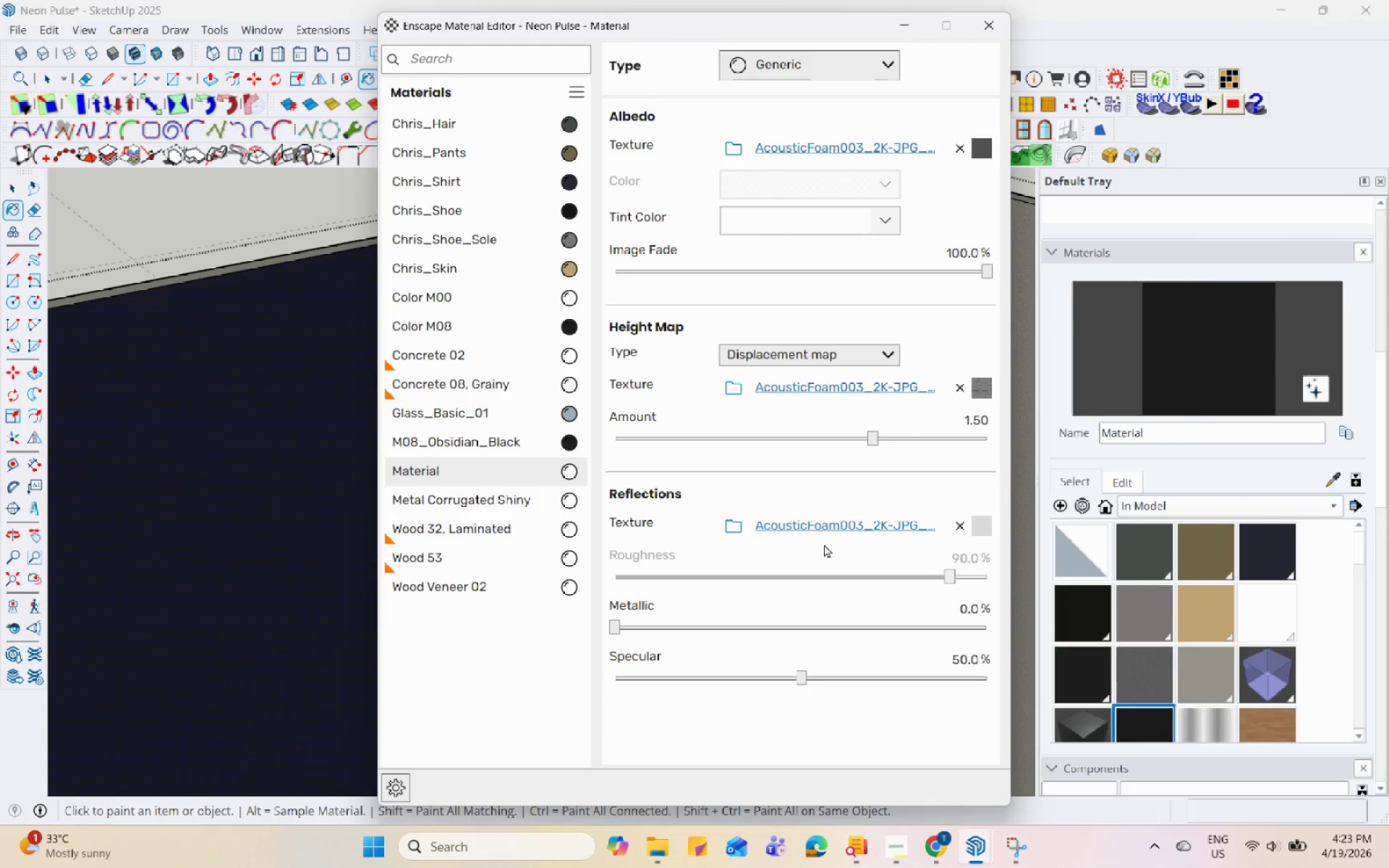 
left_click([905, 25])
 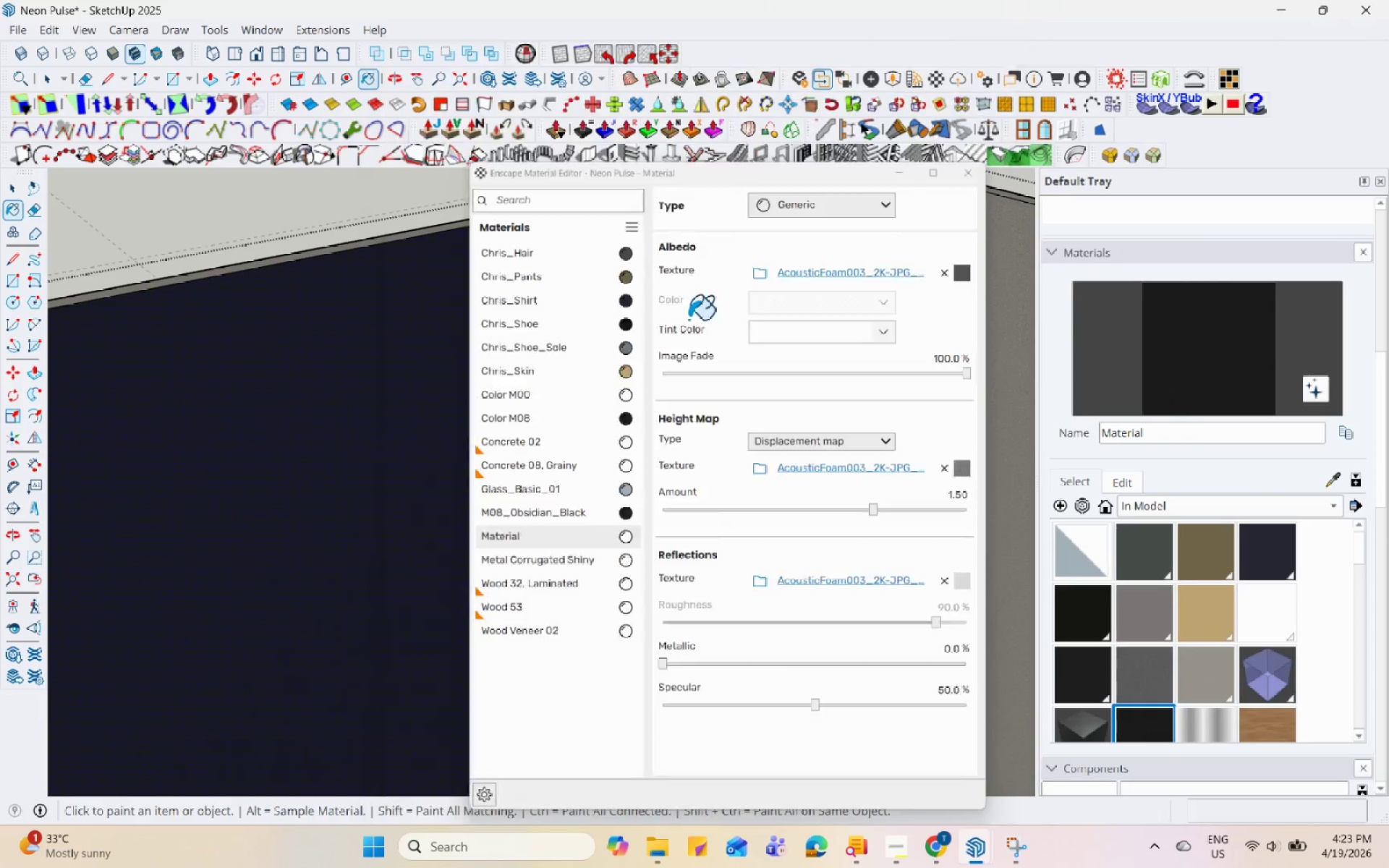 
key(Space)
 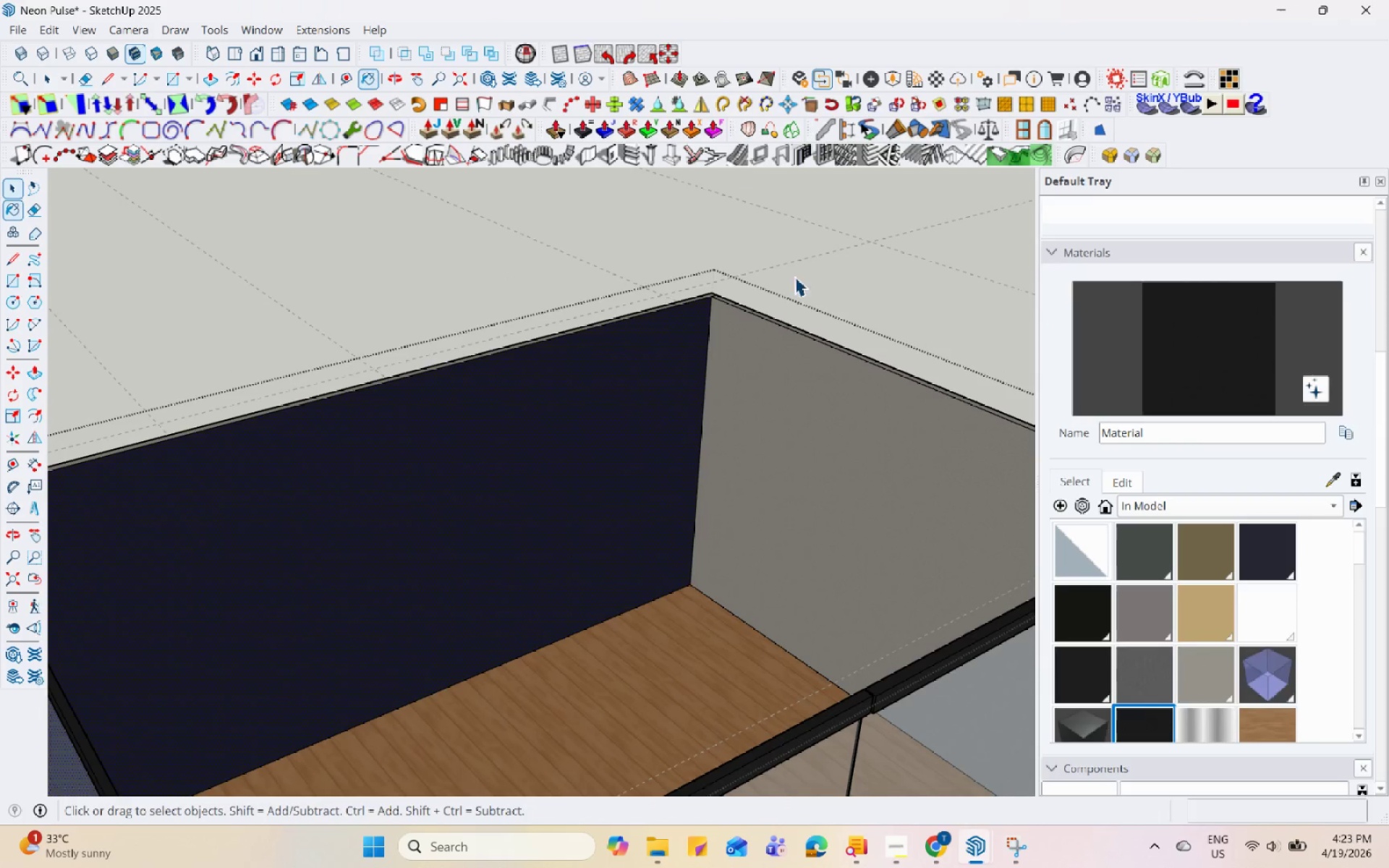 
left_click([815, 265])
 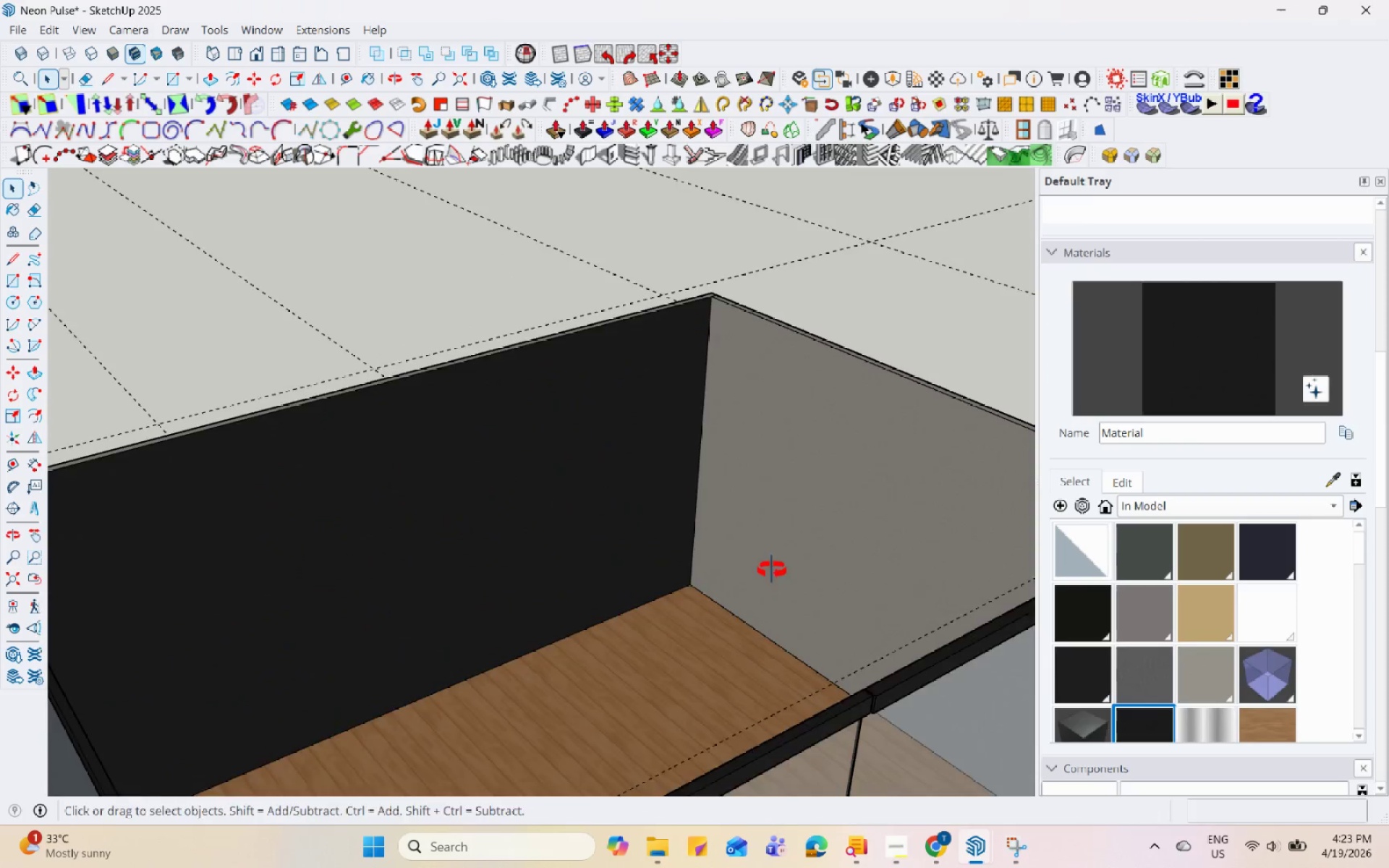 
scroll: coordinate [612, 404], scroll_direction: down, amount: 9.0
 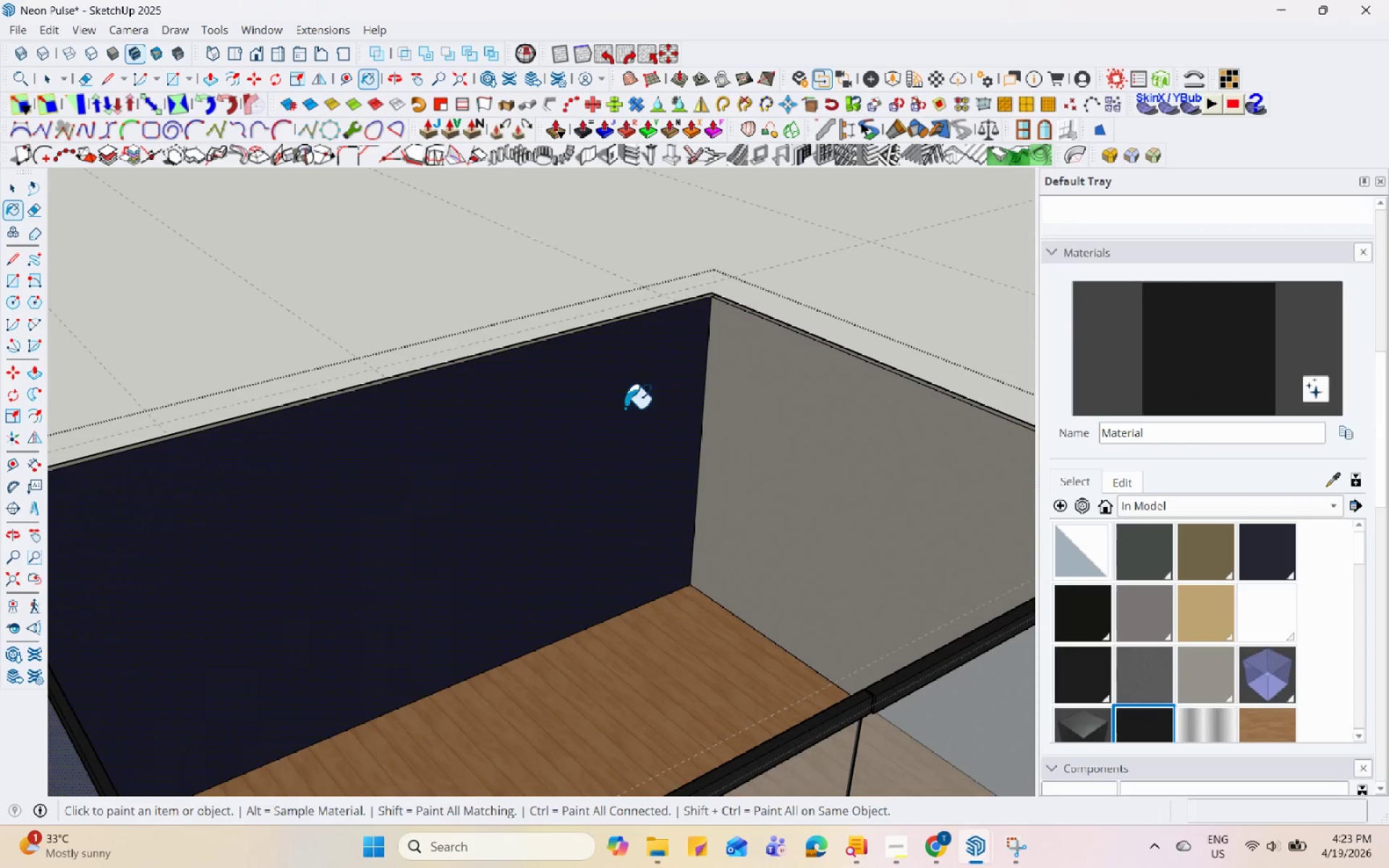 
key(Escape)
 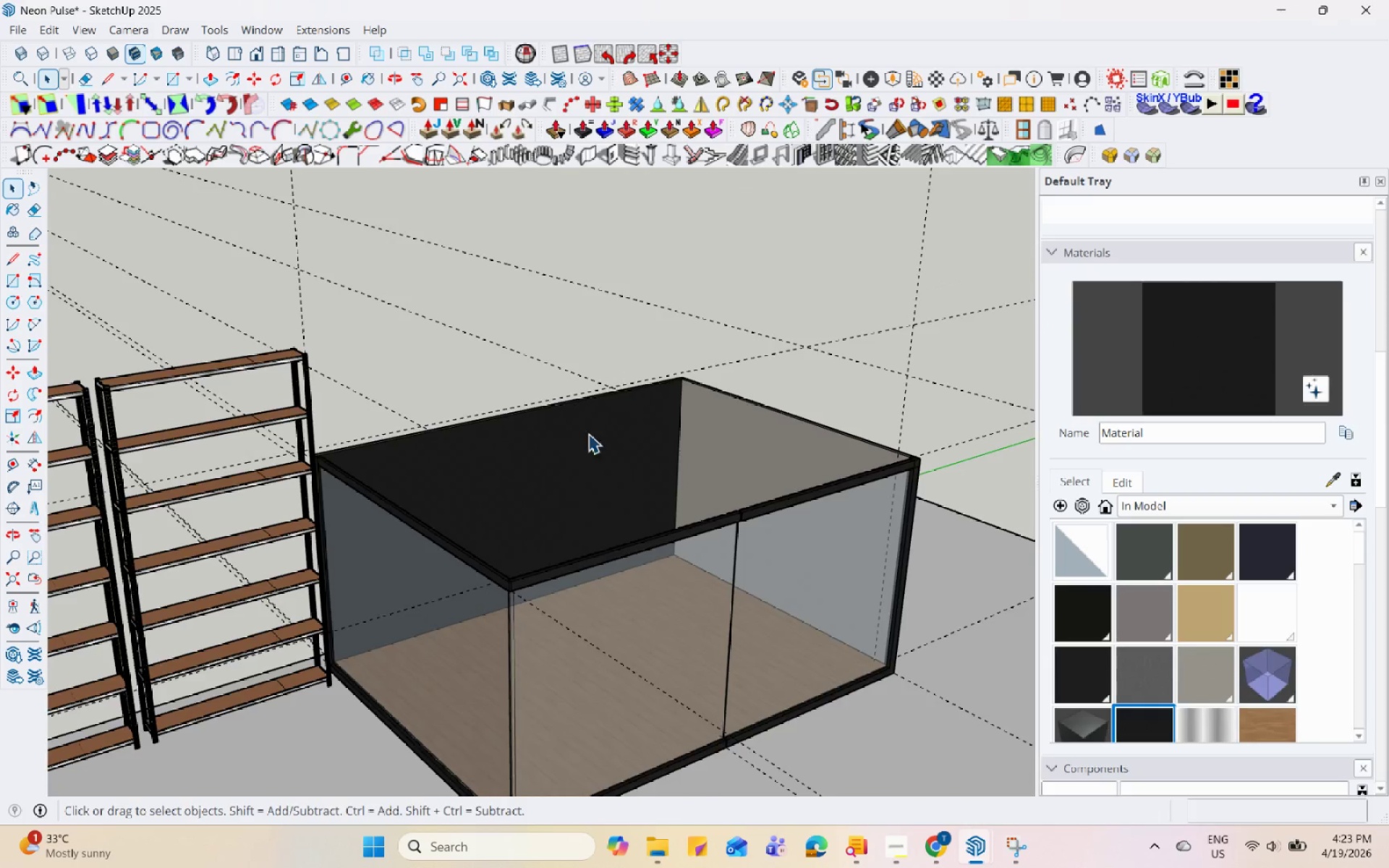 
scroll: coordinate [532, 481], scroll_direction: down, amount: 8.0
 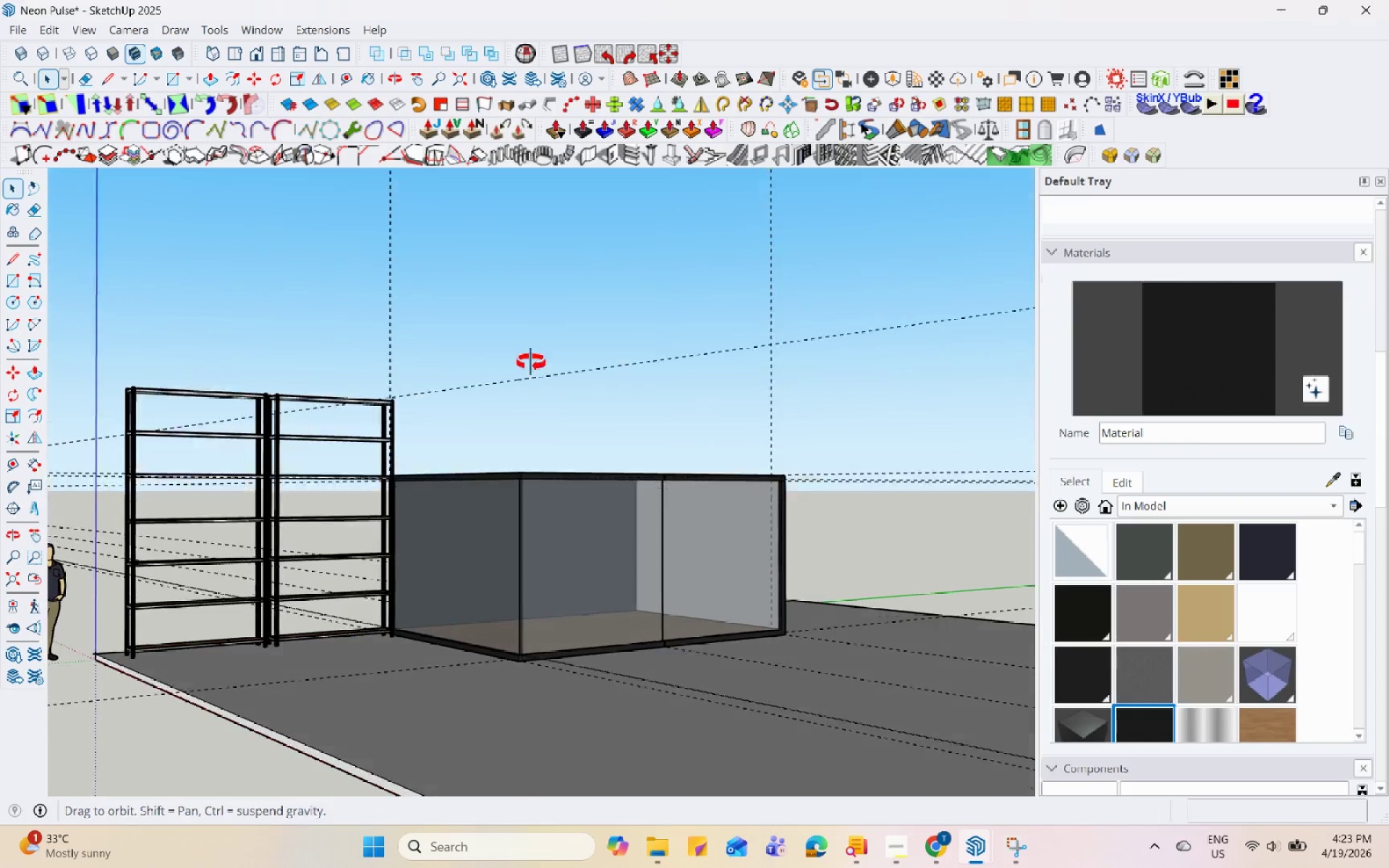 
scroll: coordinate [467, 527], scroll_direction: up, amount: 3.0
 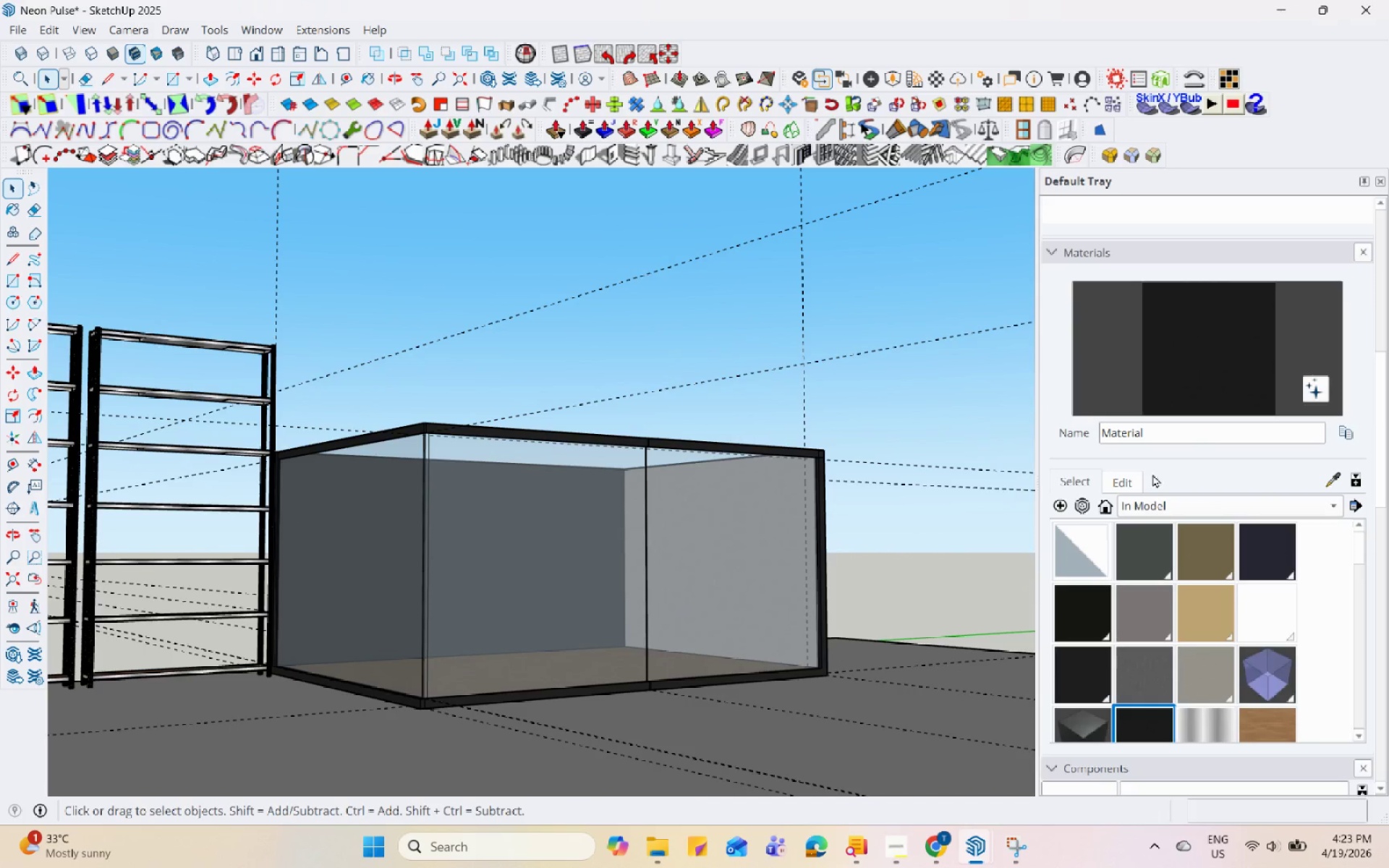 
scroll: coordinate [694, 426], scroll_direction: none, amount: 0.0
 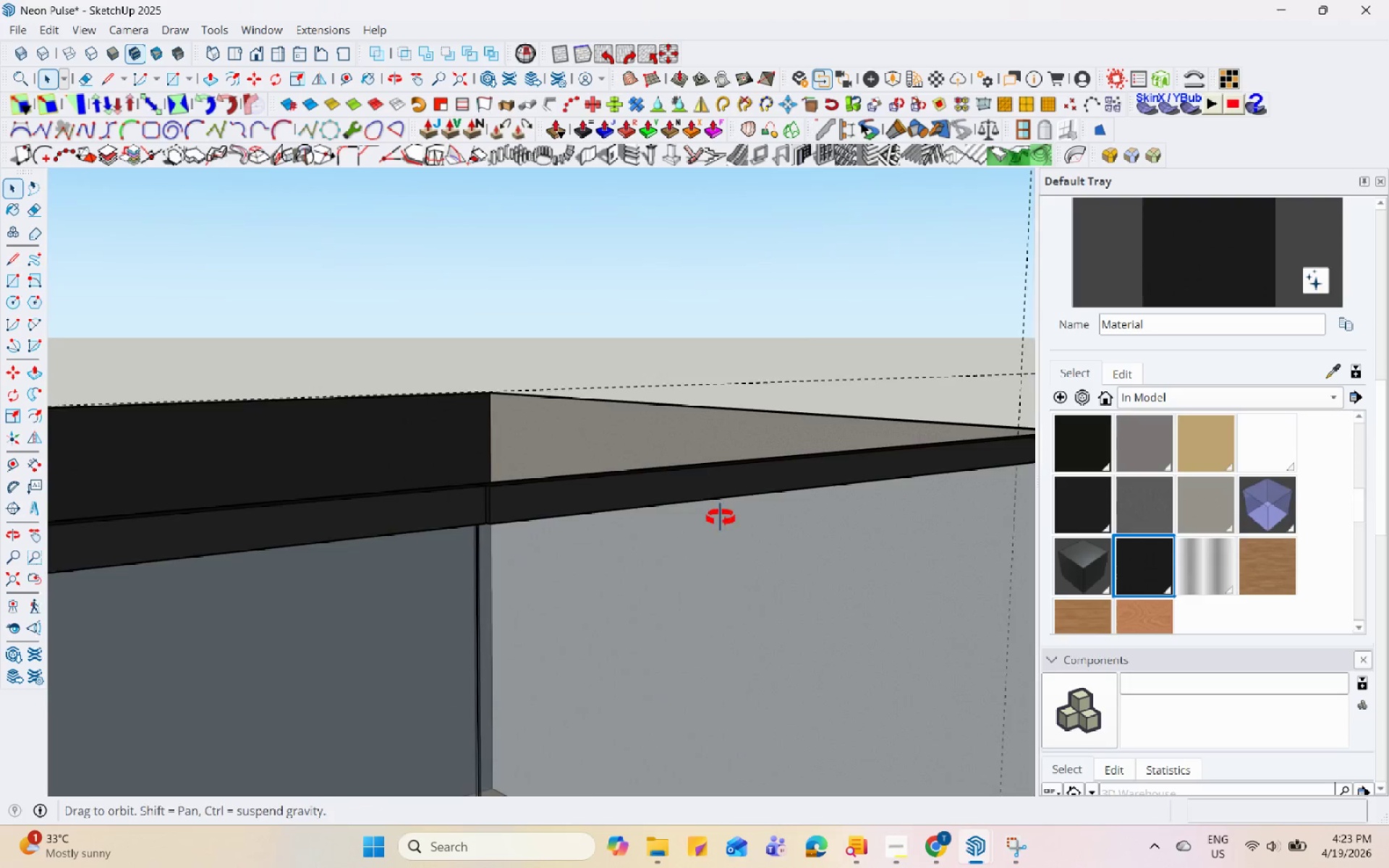 
scroll: coordinate [613, 470], scroll_direction: up, amount: 4.0
 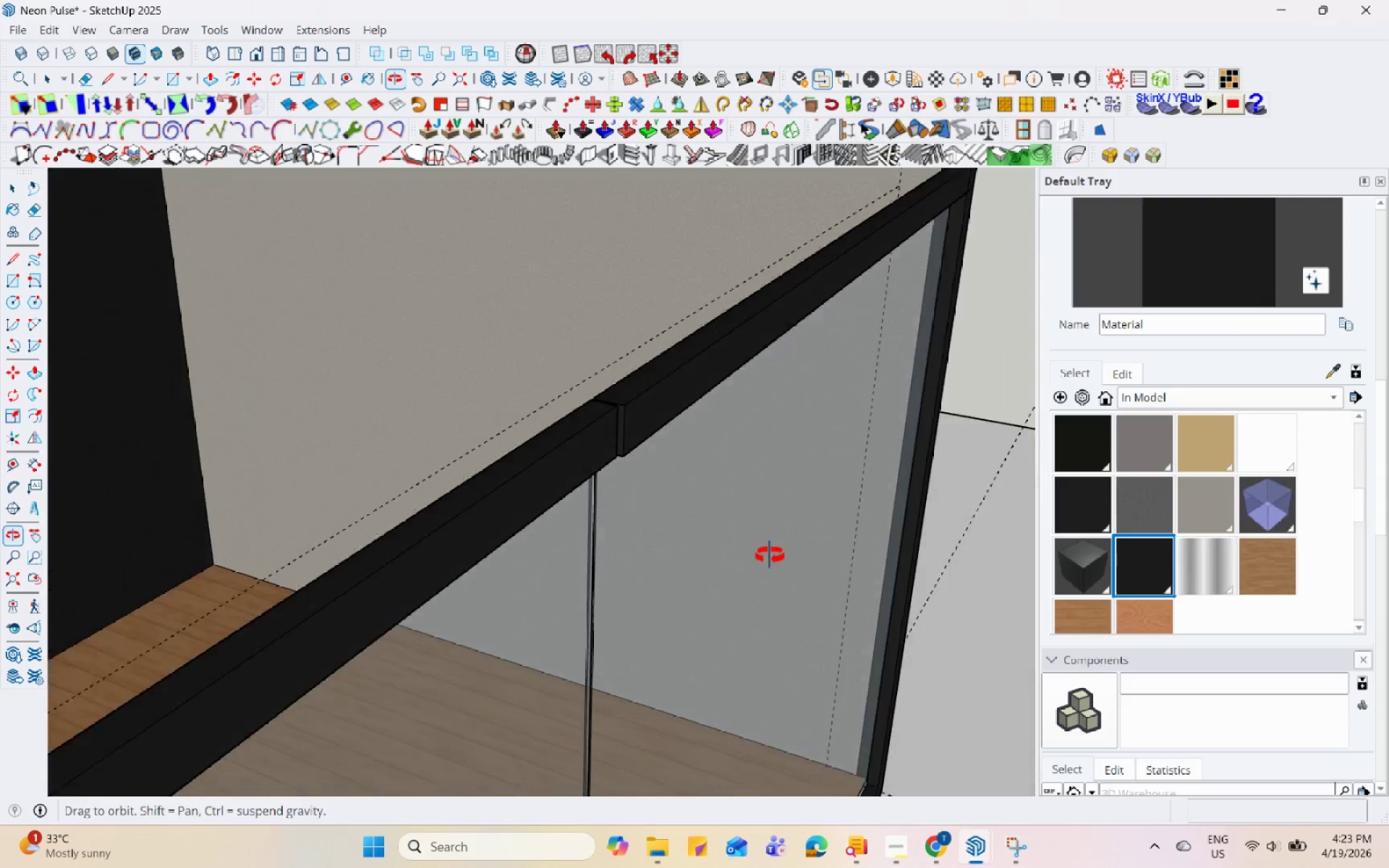 
double_click([655, 410])
 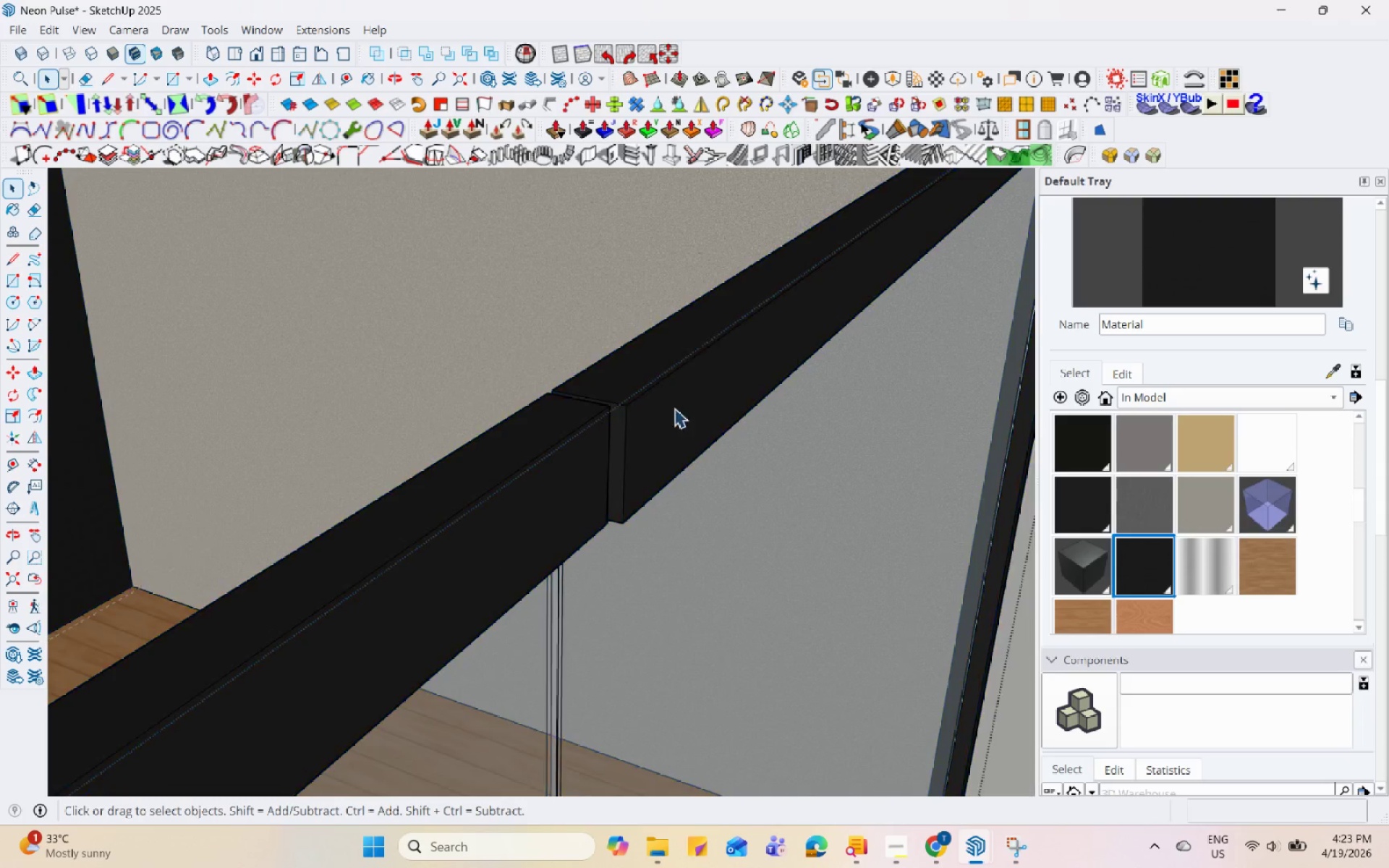 
triple_click([710, 401])
 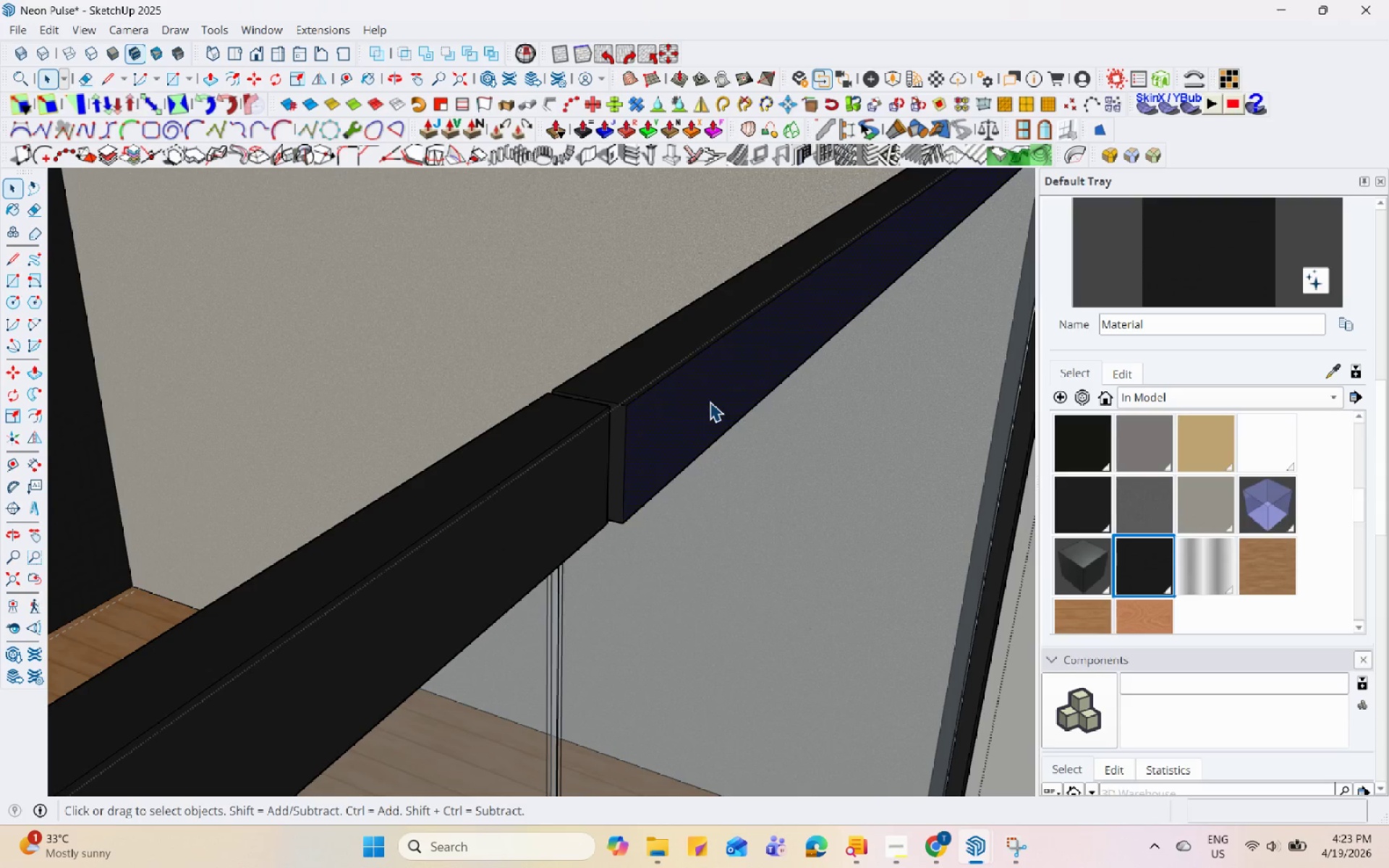 
scroll: coordinate [655, 410], scroll_direction: up, amount: 8.0
 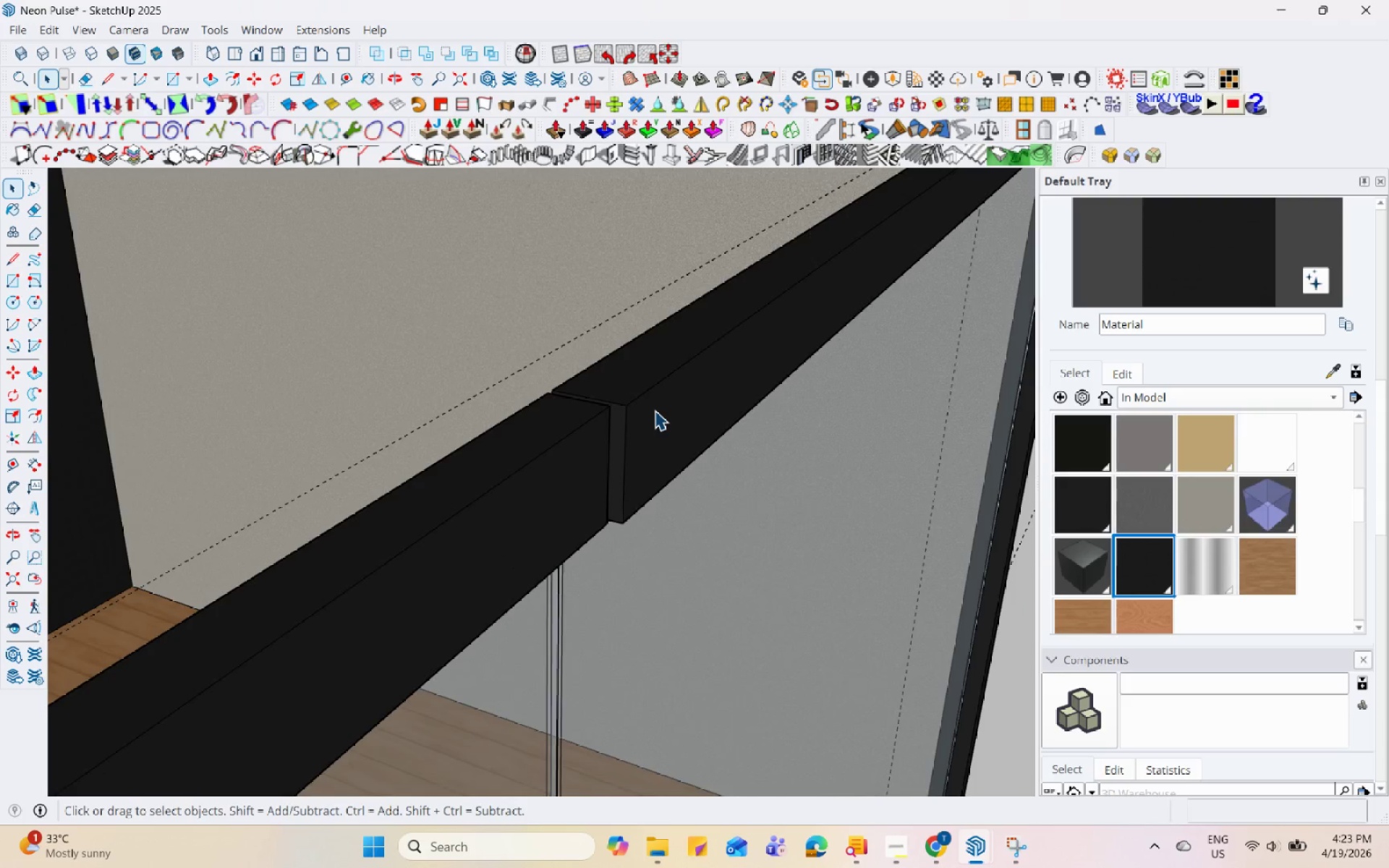 
key(P)
 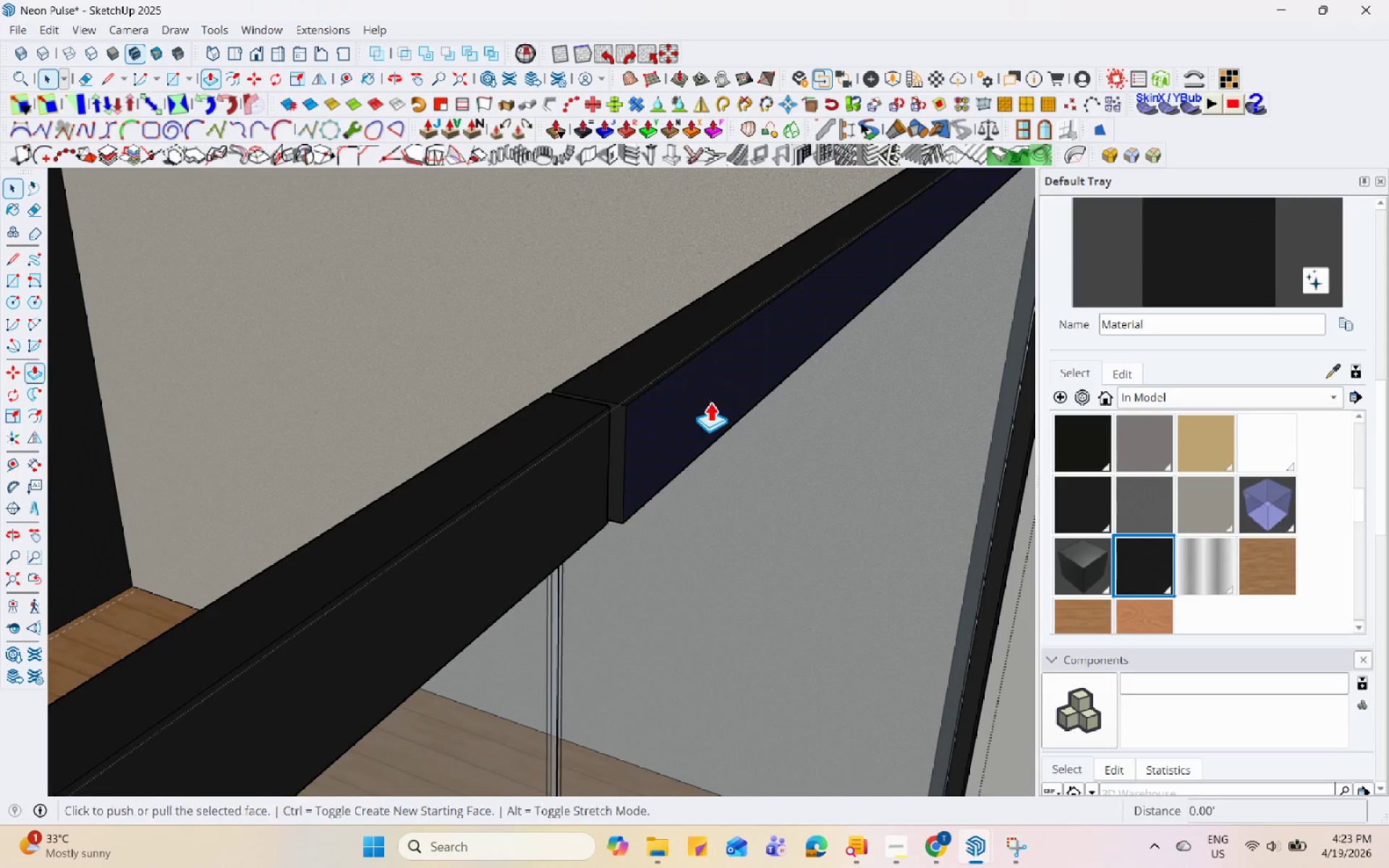 
left_click([710, 401])
 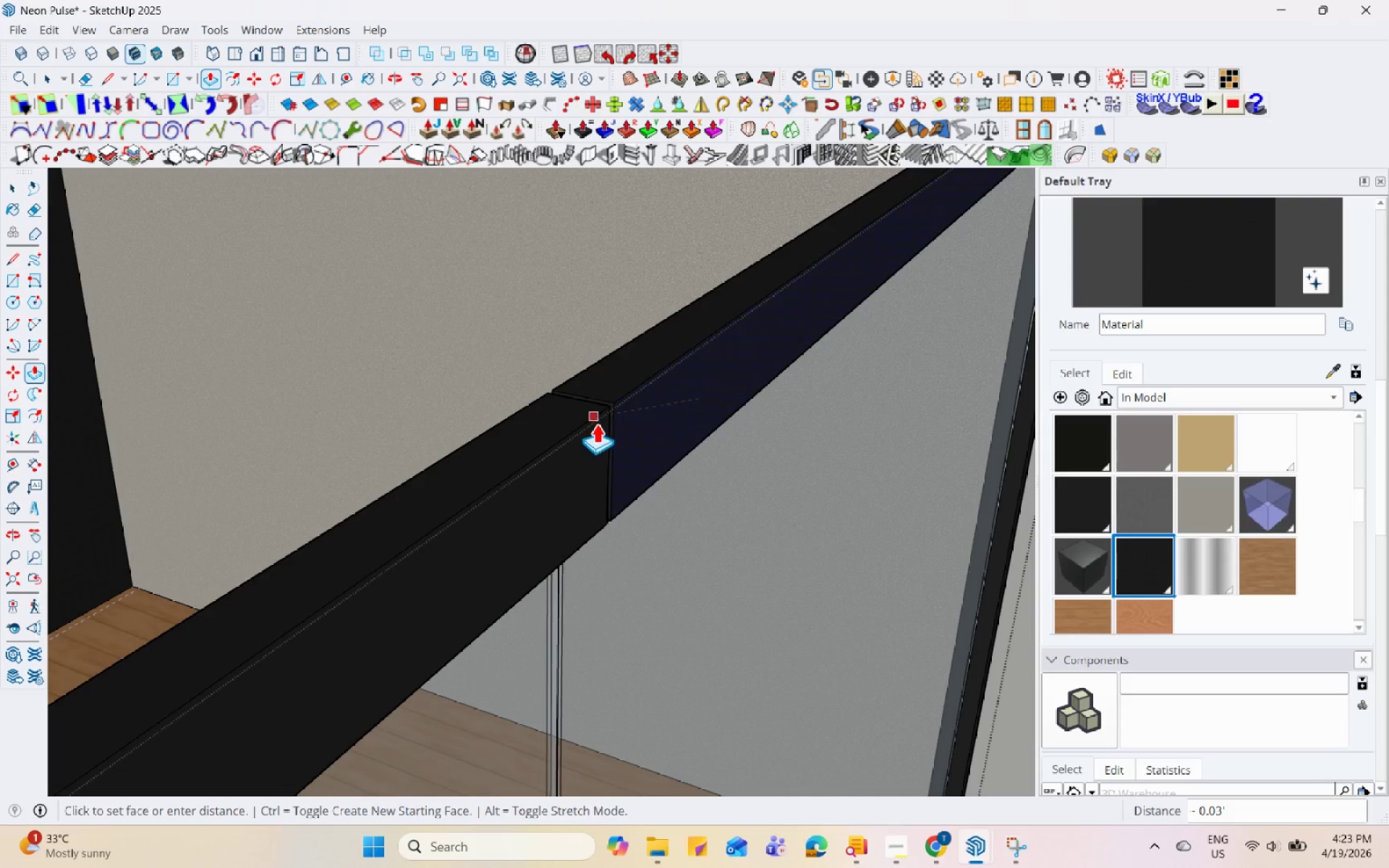 
left_click([595, 423])
 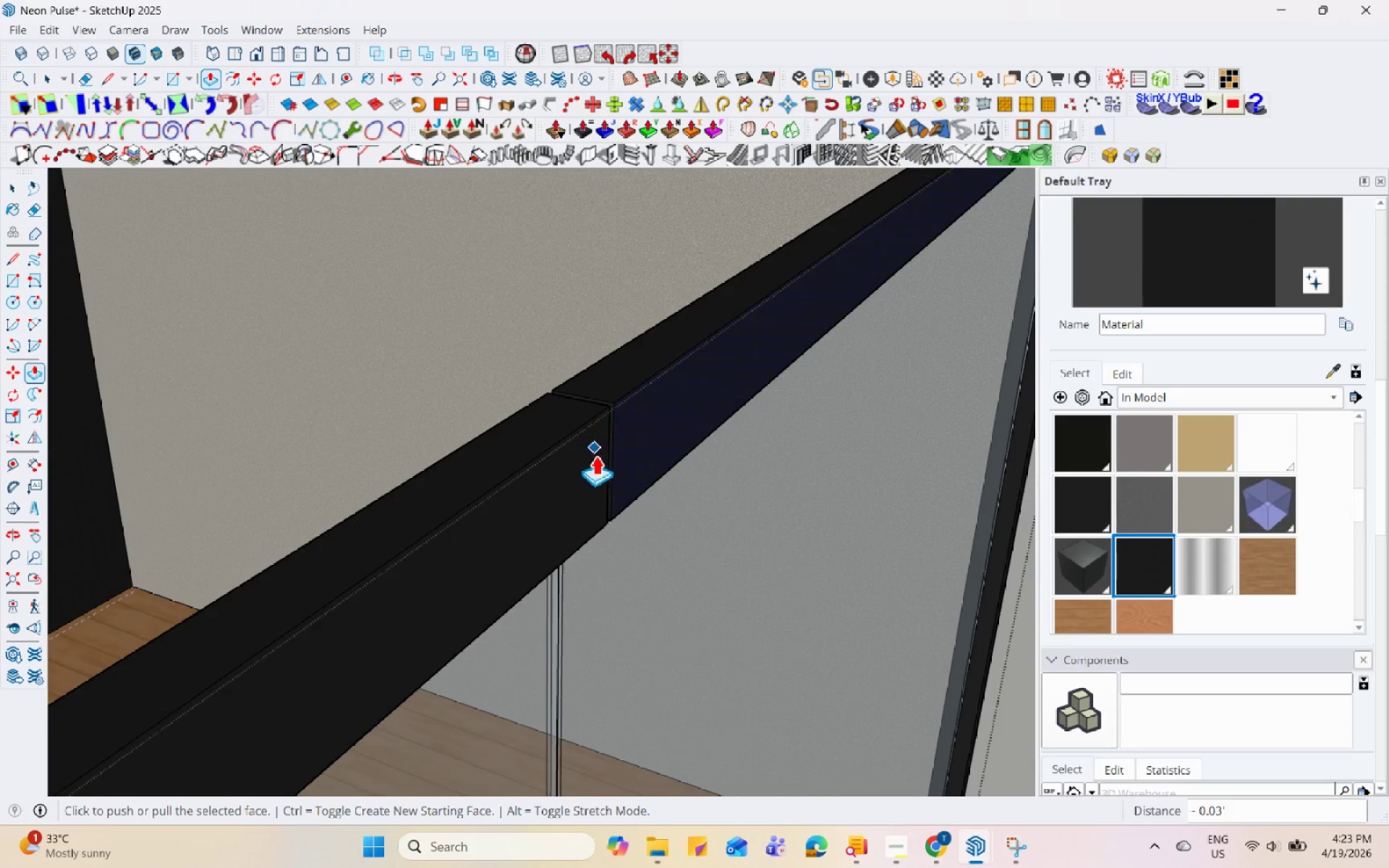 
key(Space)
 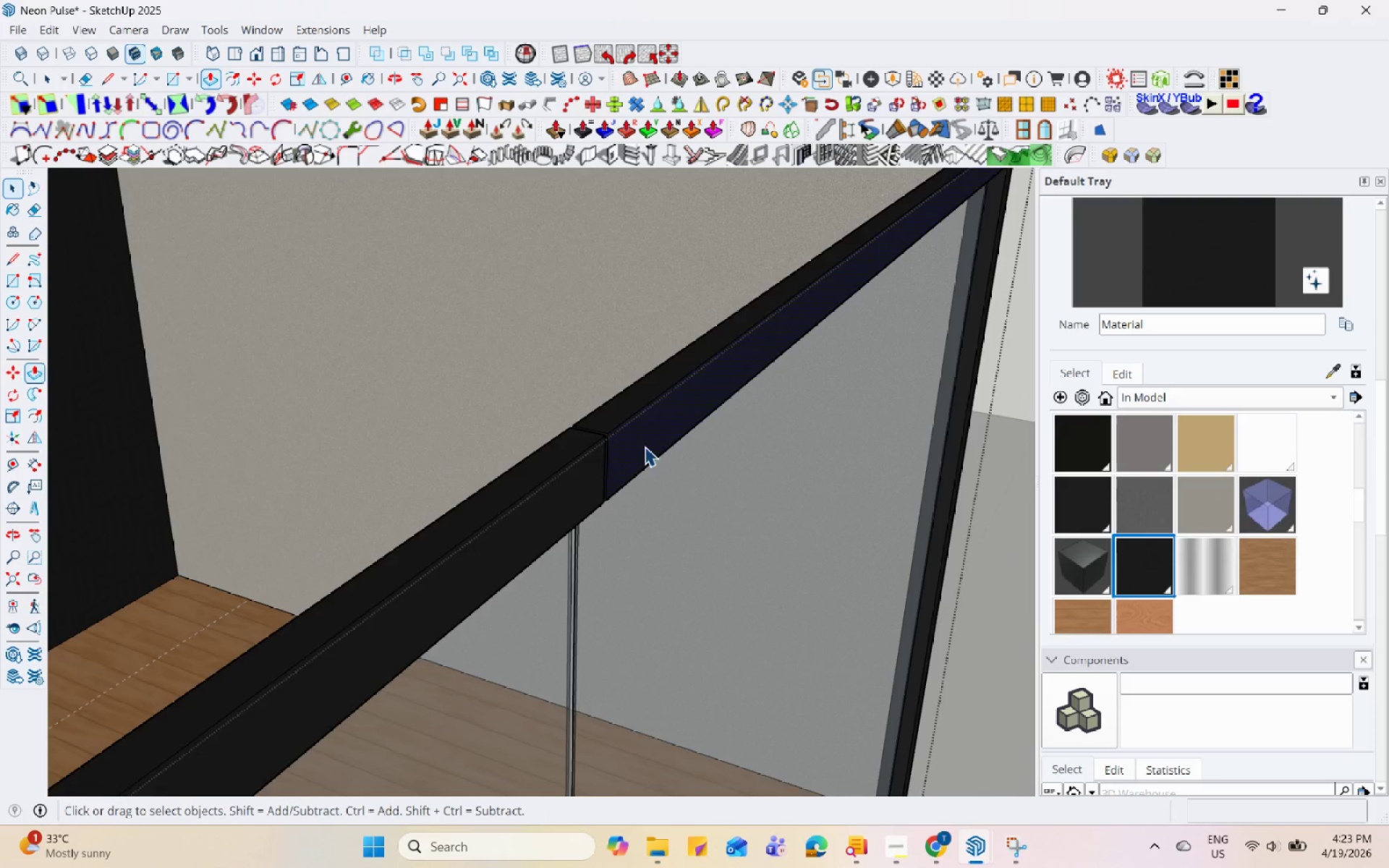 
key(Escape)
 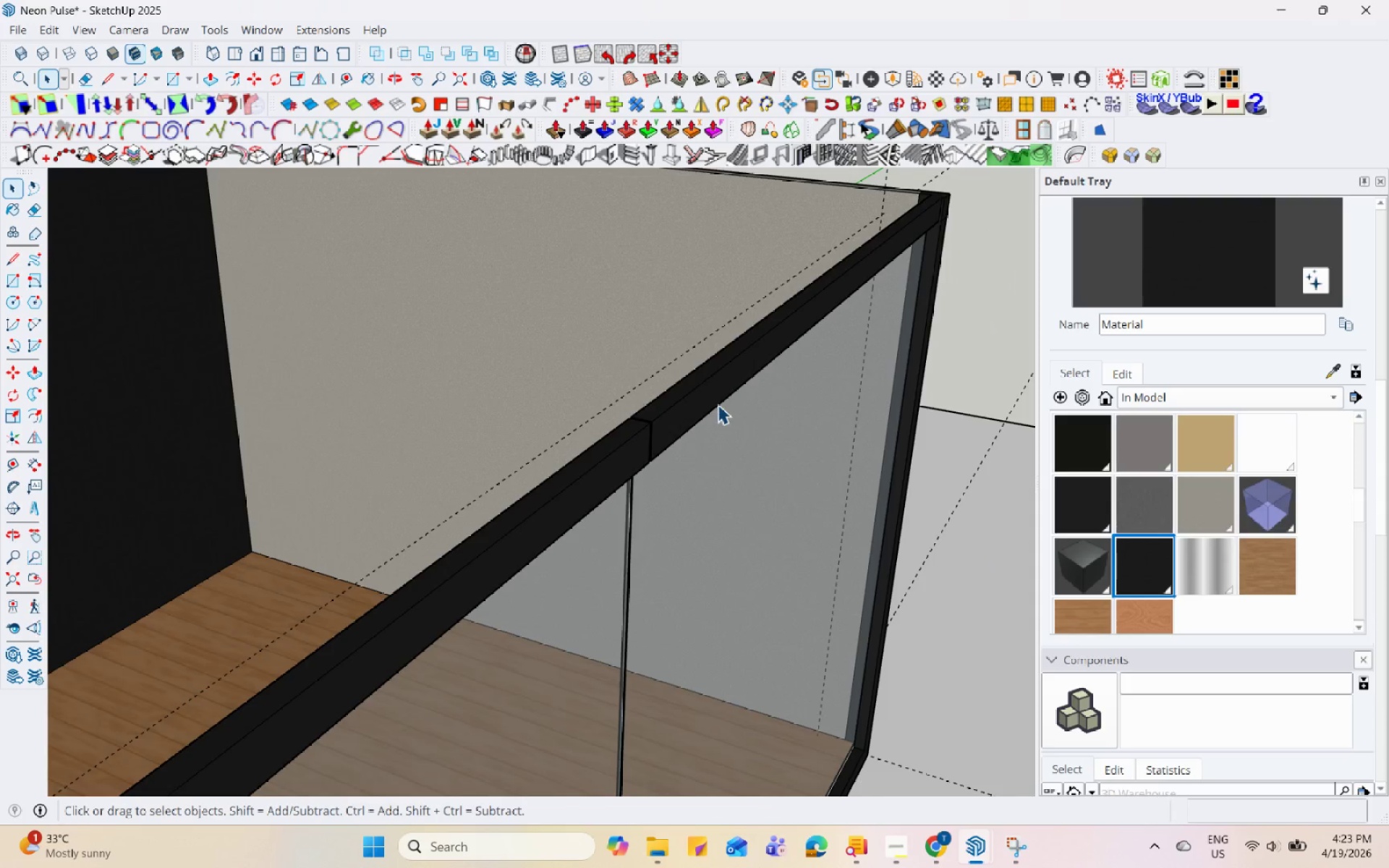 
key(Escape)
 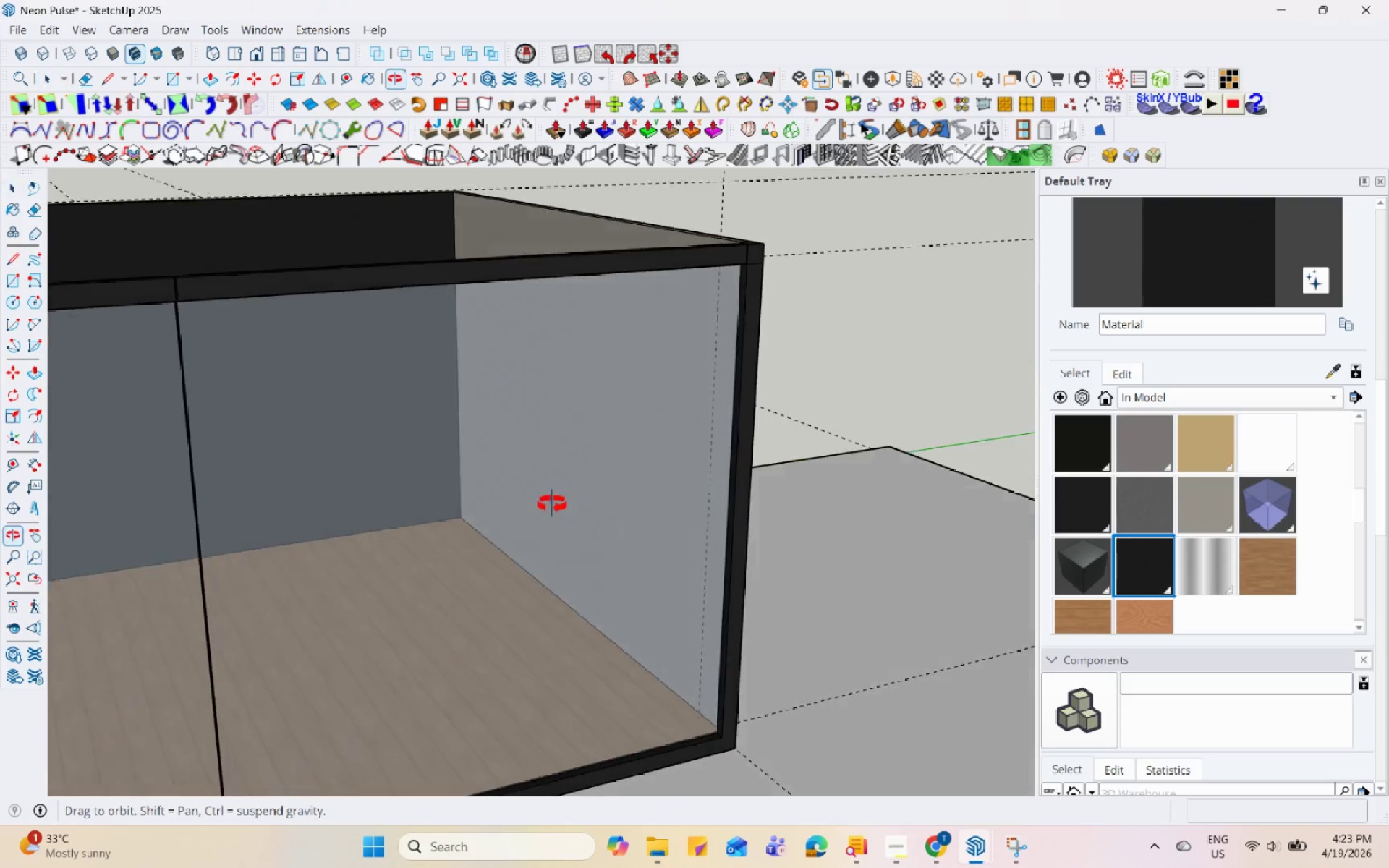 
scroll: coordinate [823, 498], scroll_direction: down, amount: 26.0
 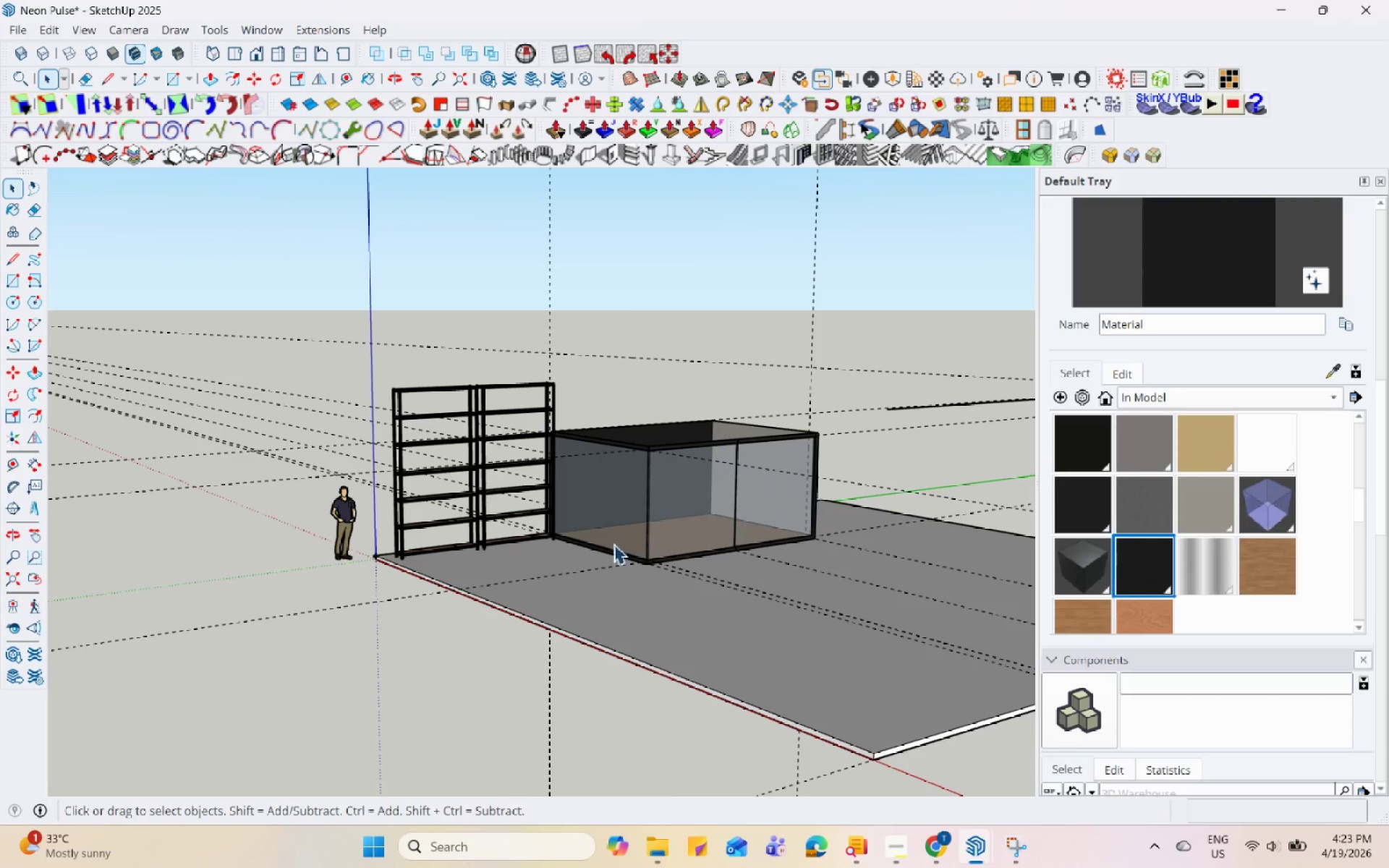 
middle_click([589, 547])
 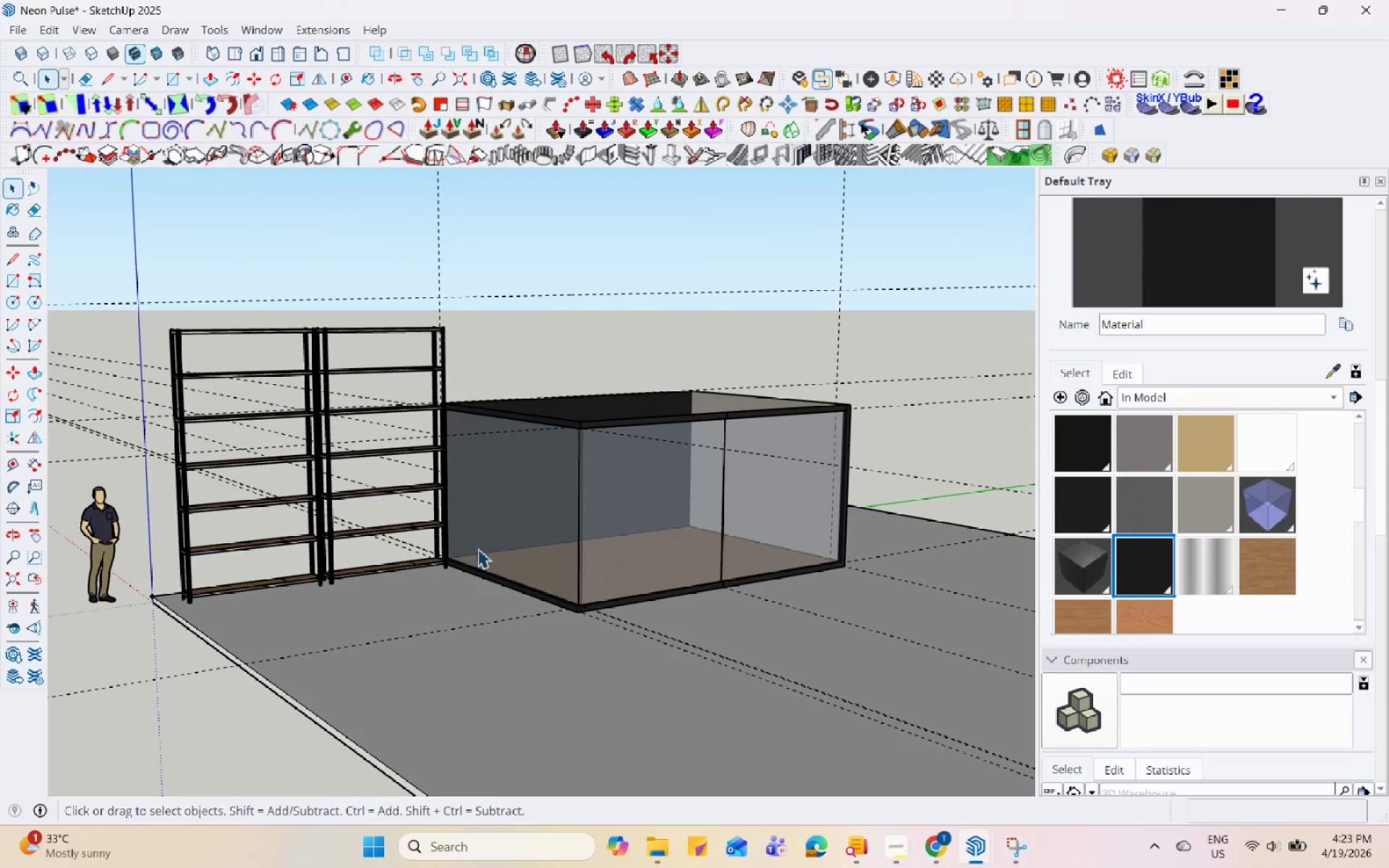 
scroll: coordinate [531, 373], scroll_direction: up, amount: 25.0
 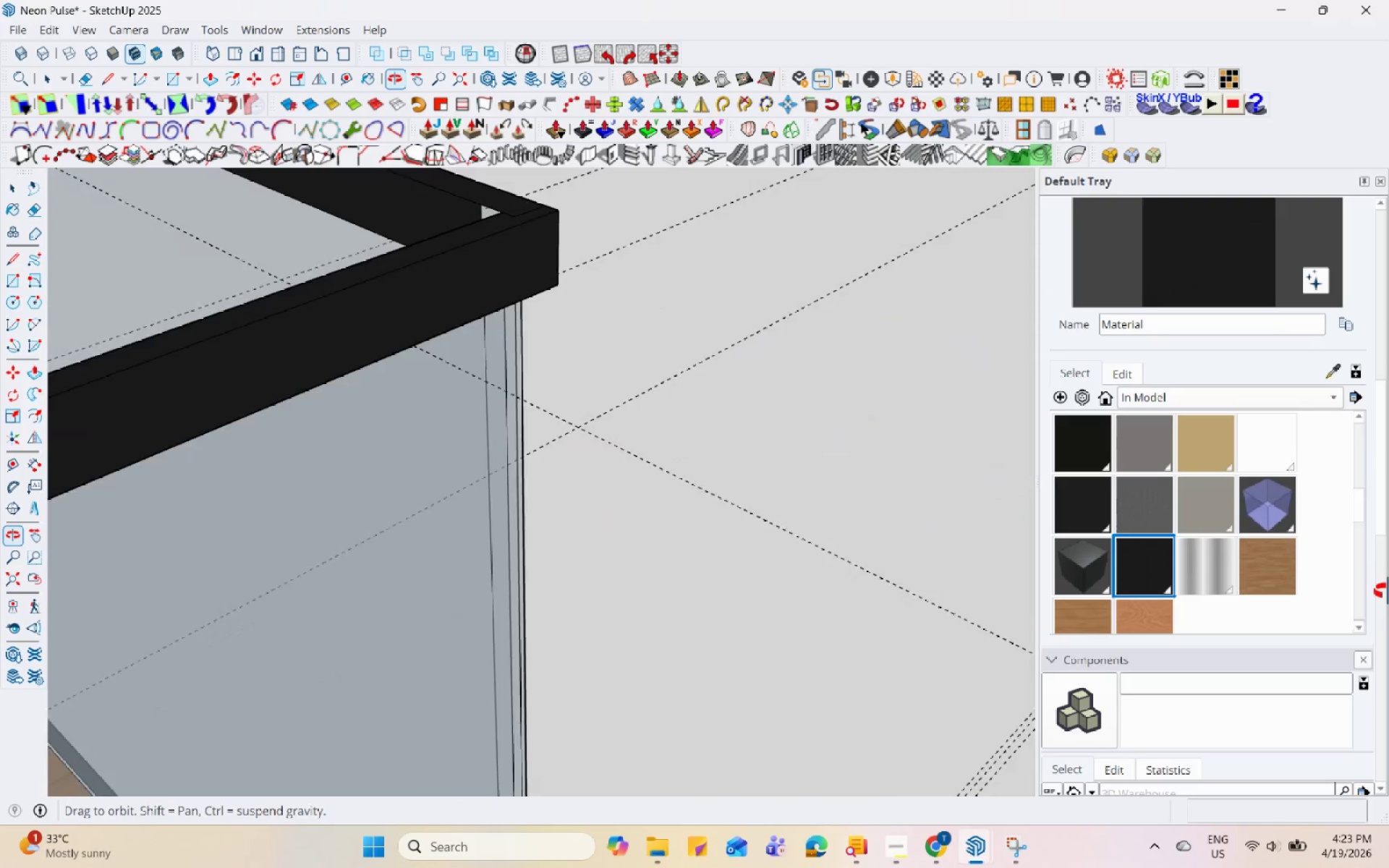 
double_click([877, 434])
 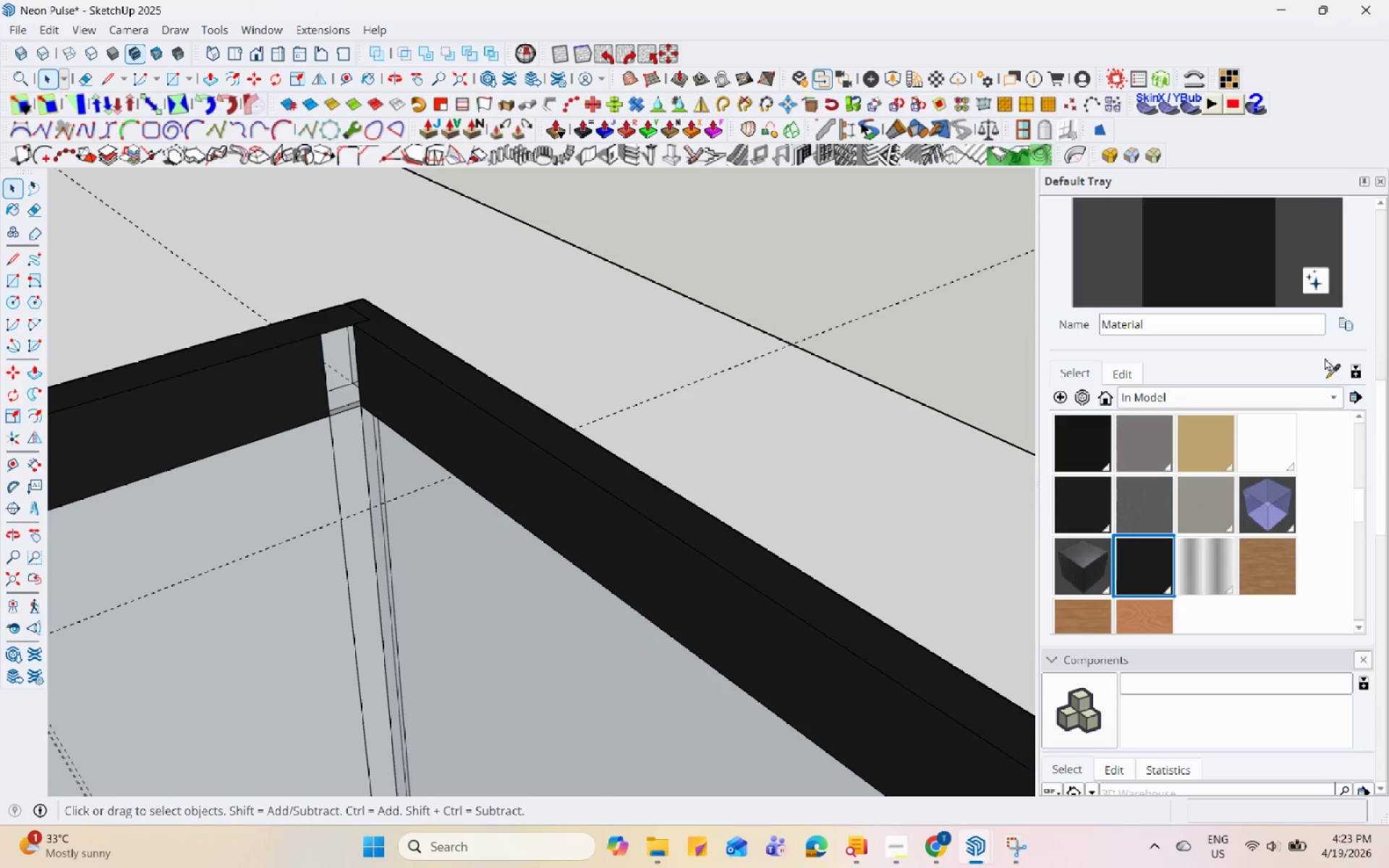 
double_click([1262, 332])
 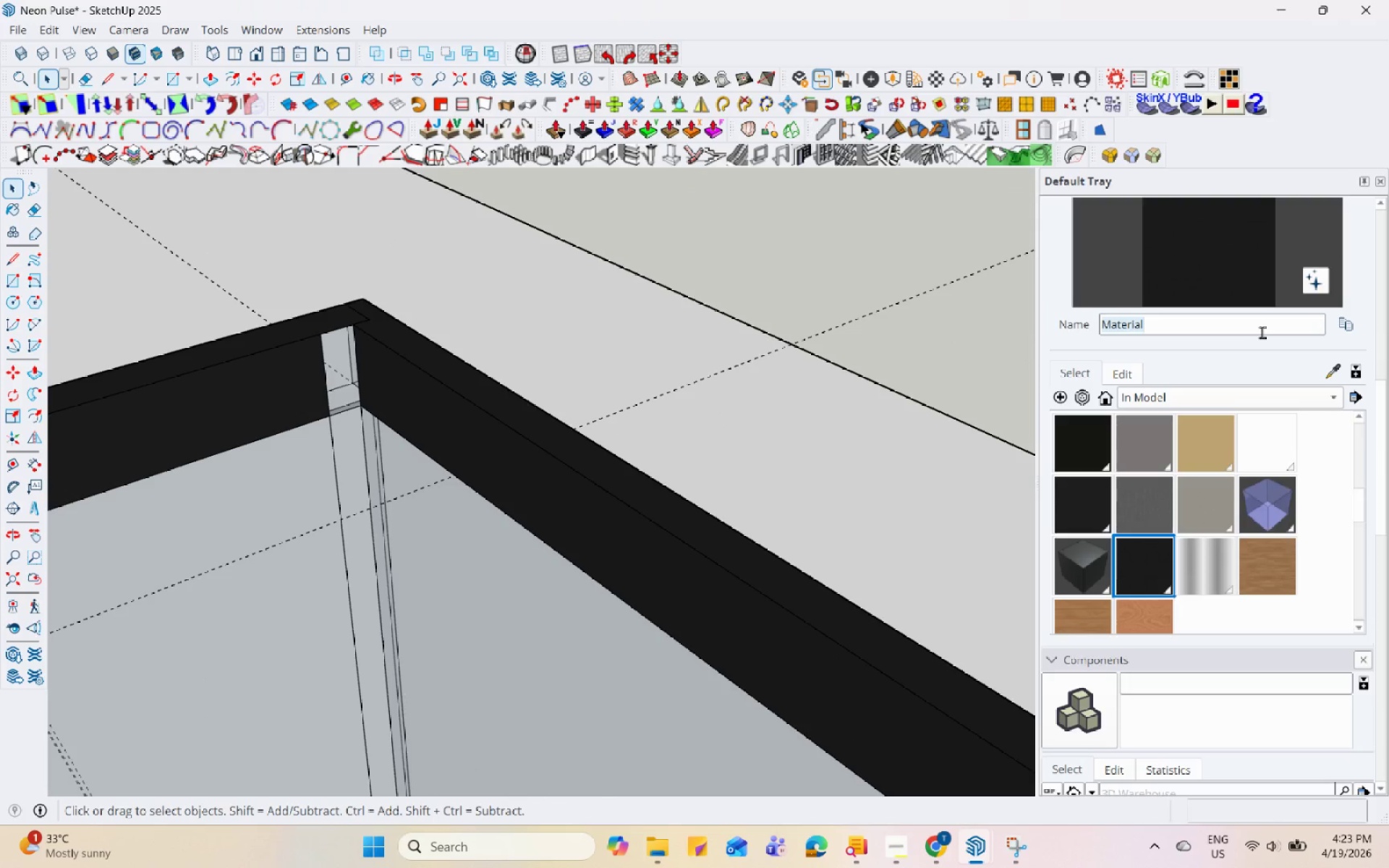 
triple_click([1262, 332])
 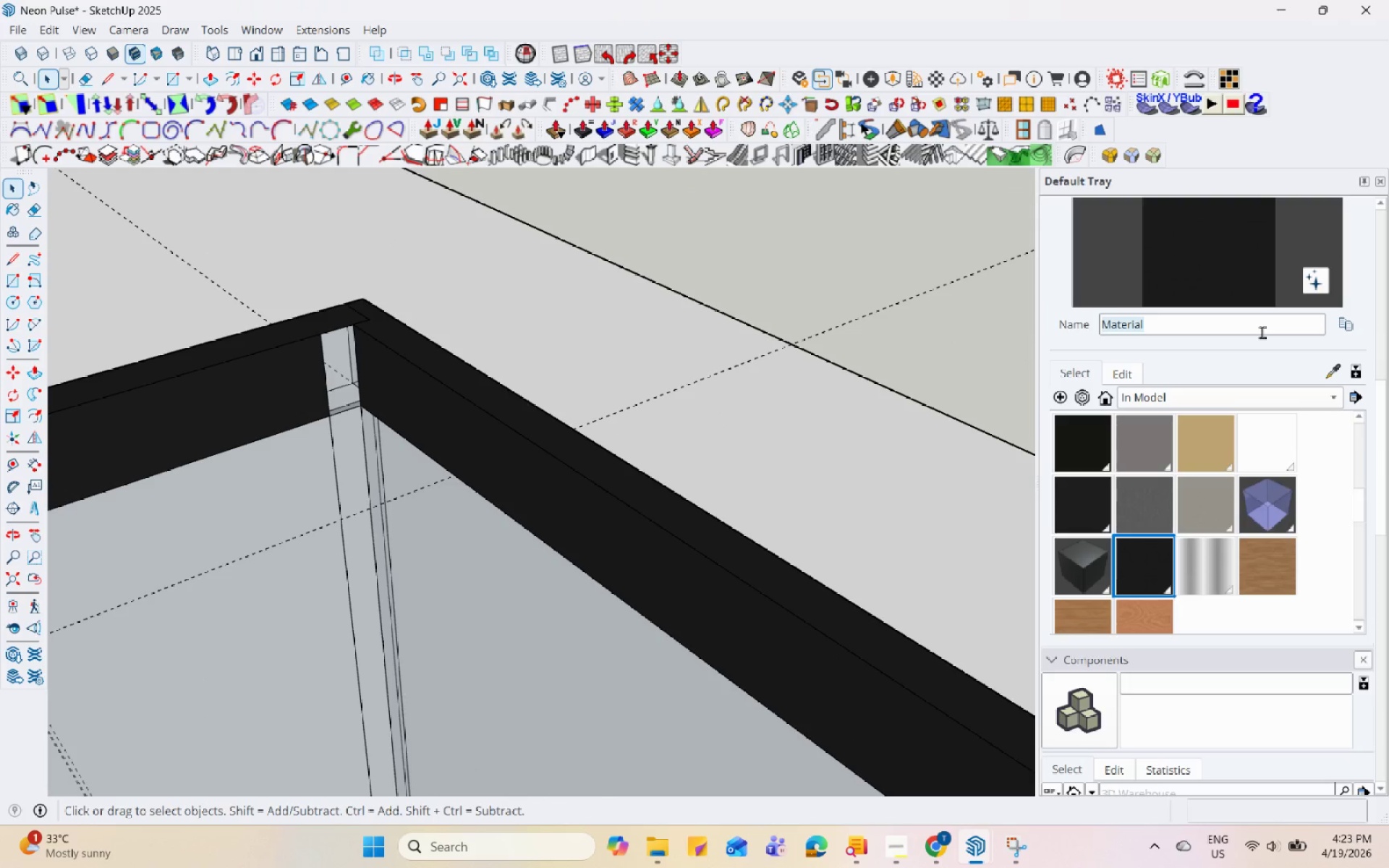 
type(Acoustic FaomaCOUSTIC fOAM)
 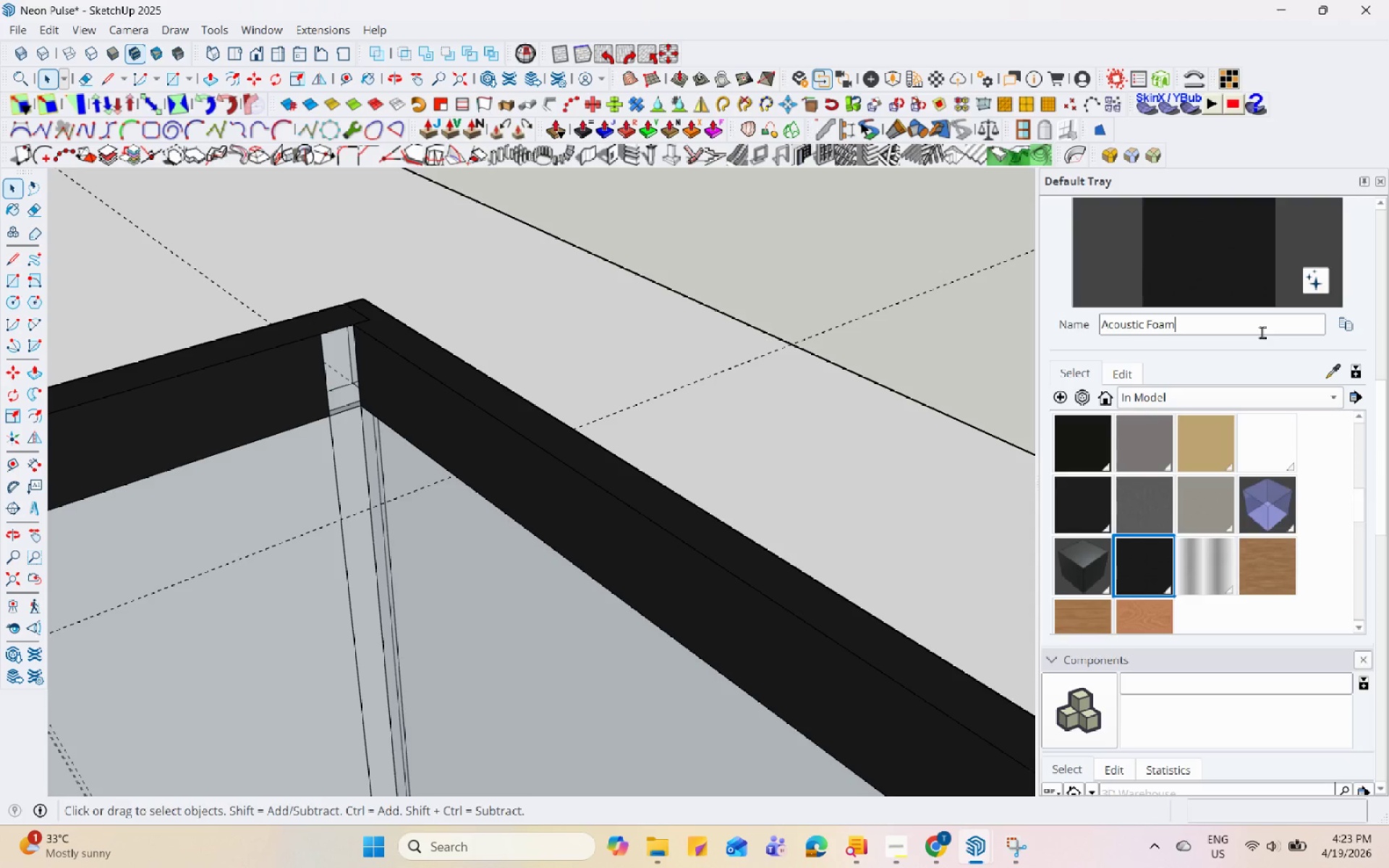 
 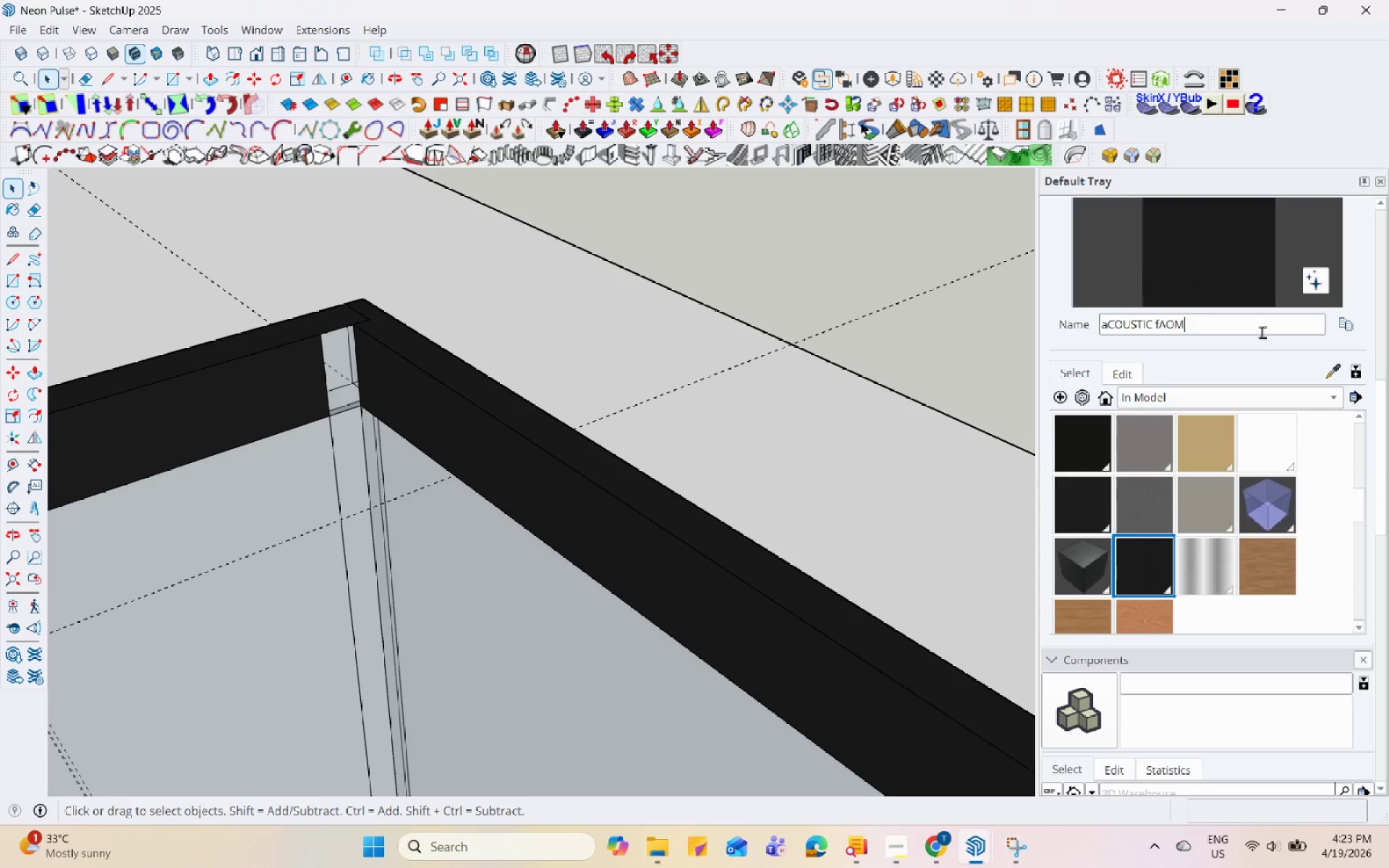 
hold_key(key=Backspace, duration=1.12)
 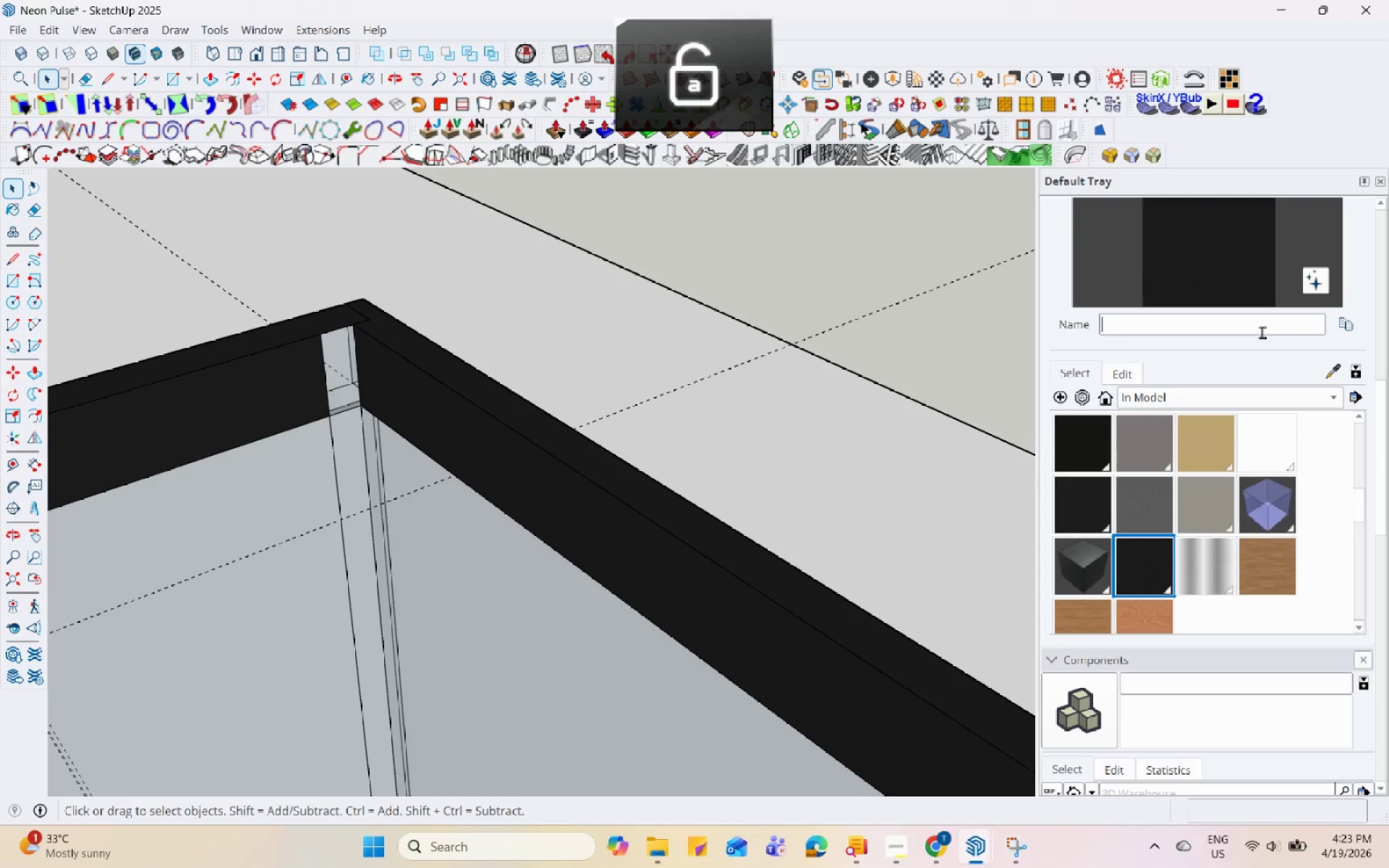 
key(Enter)
 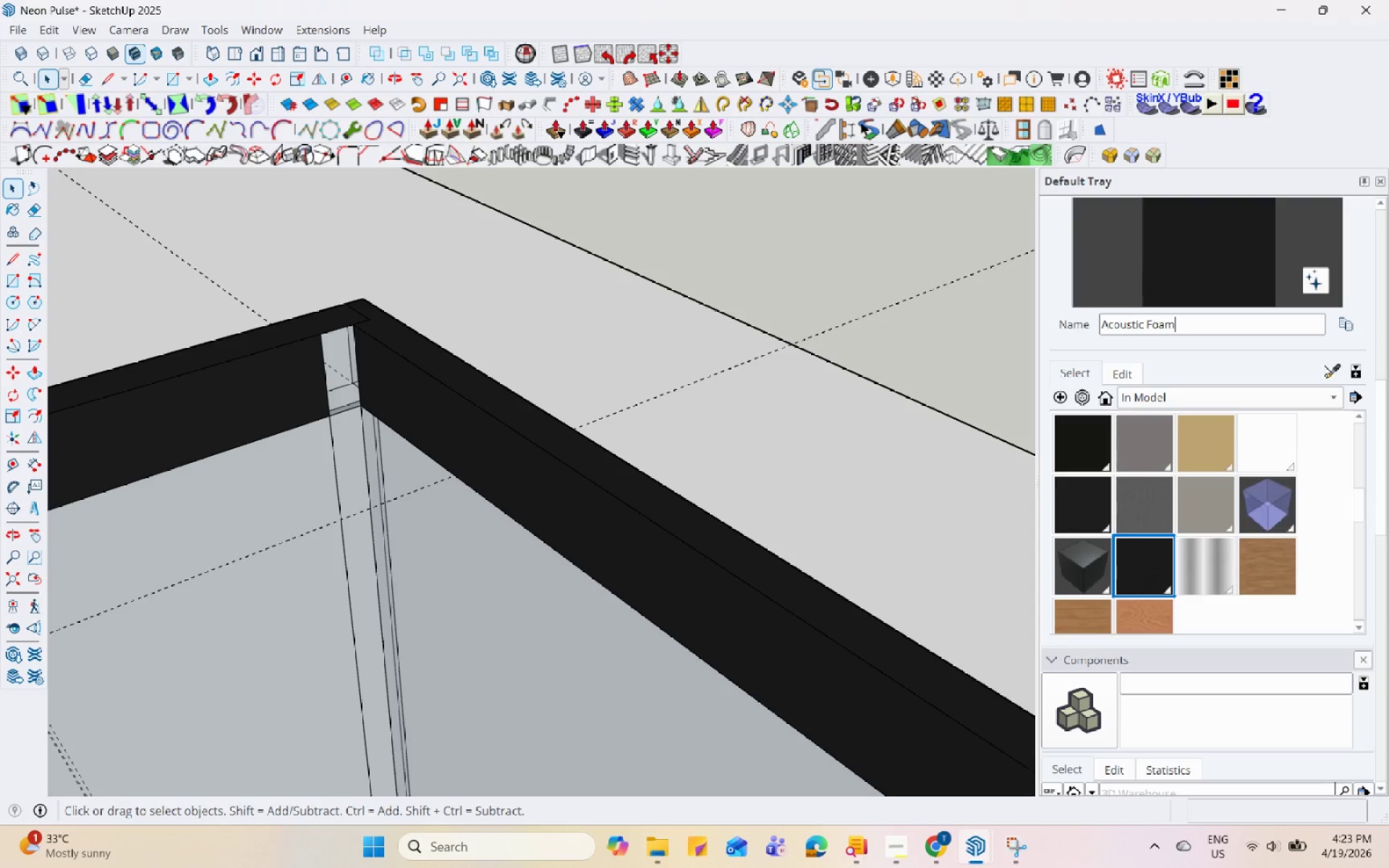 
left_click([1335, 375])
 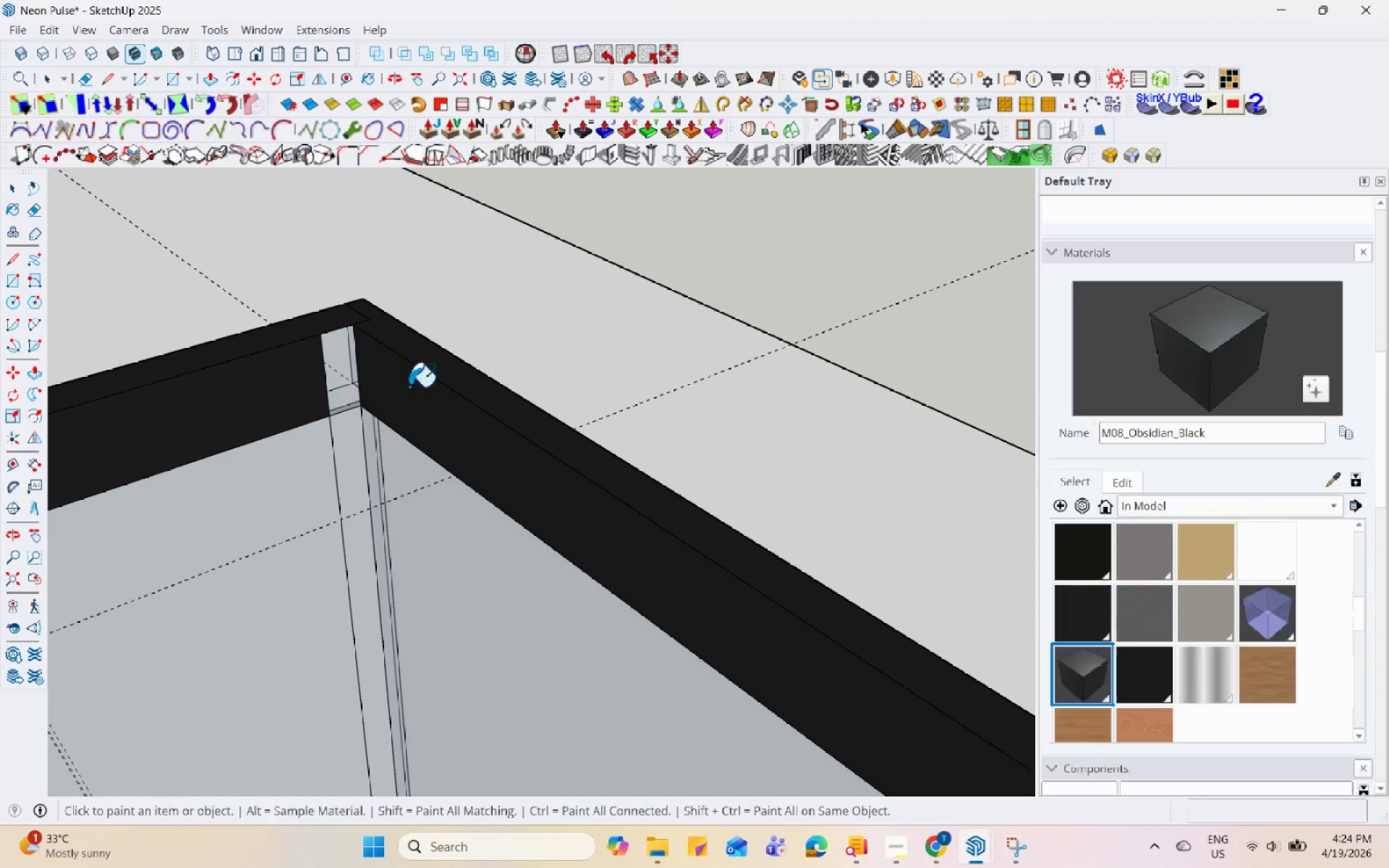 
double_click([334, 376])
 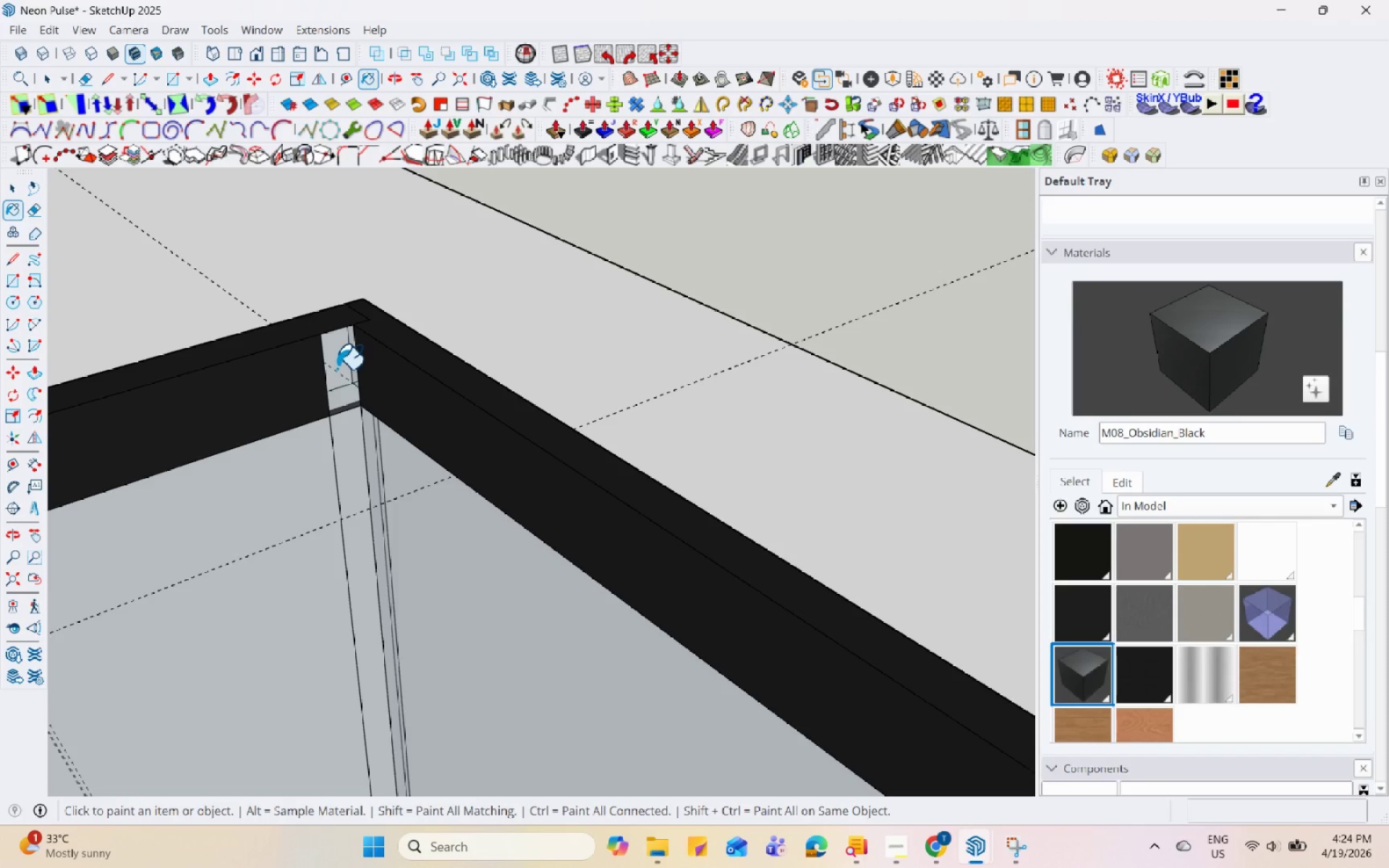 
key(Control+Space)
 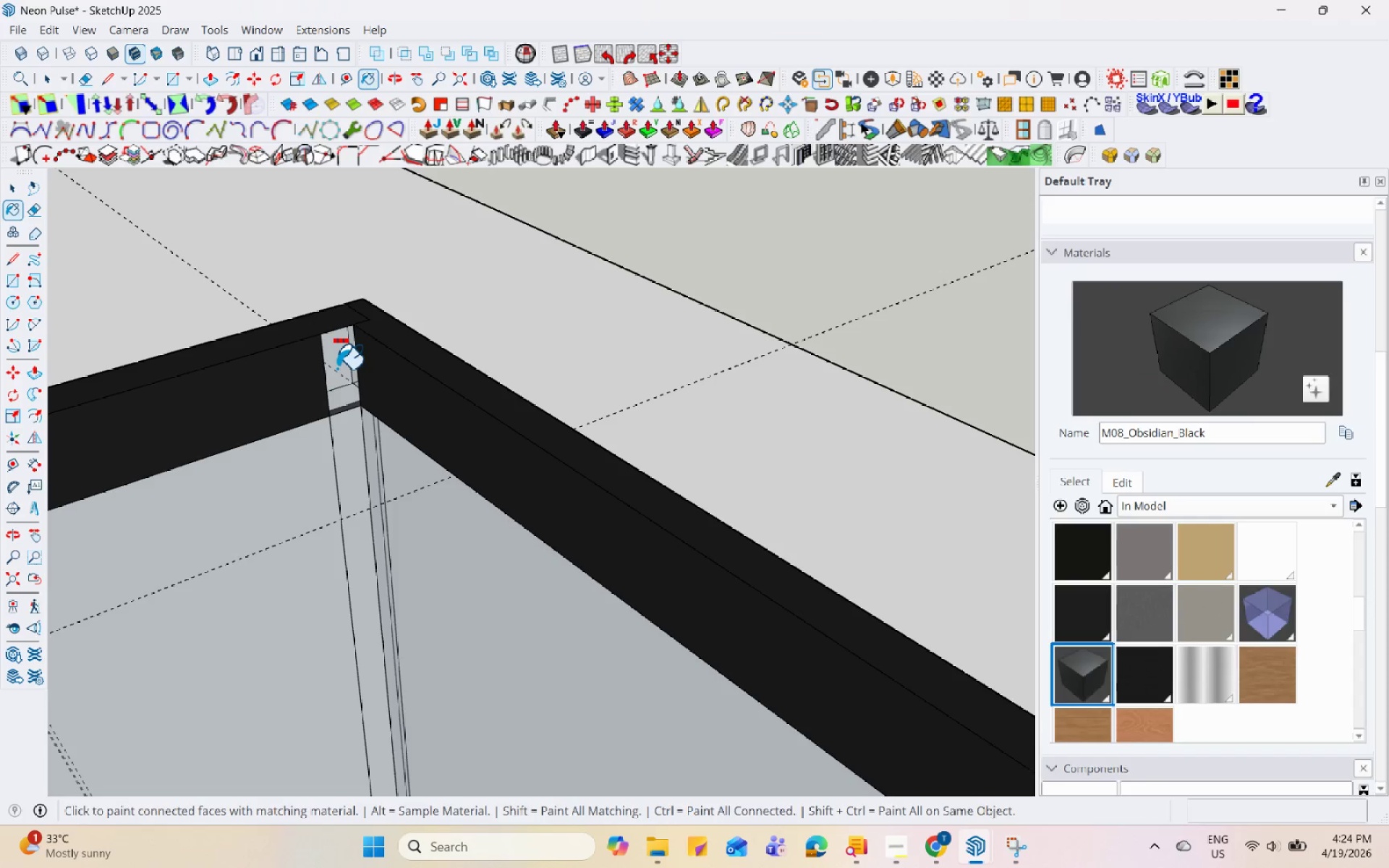 
left_click([337, 367])
 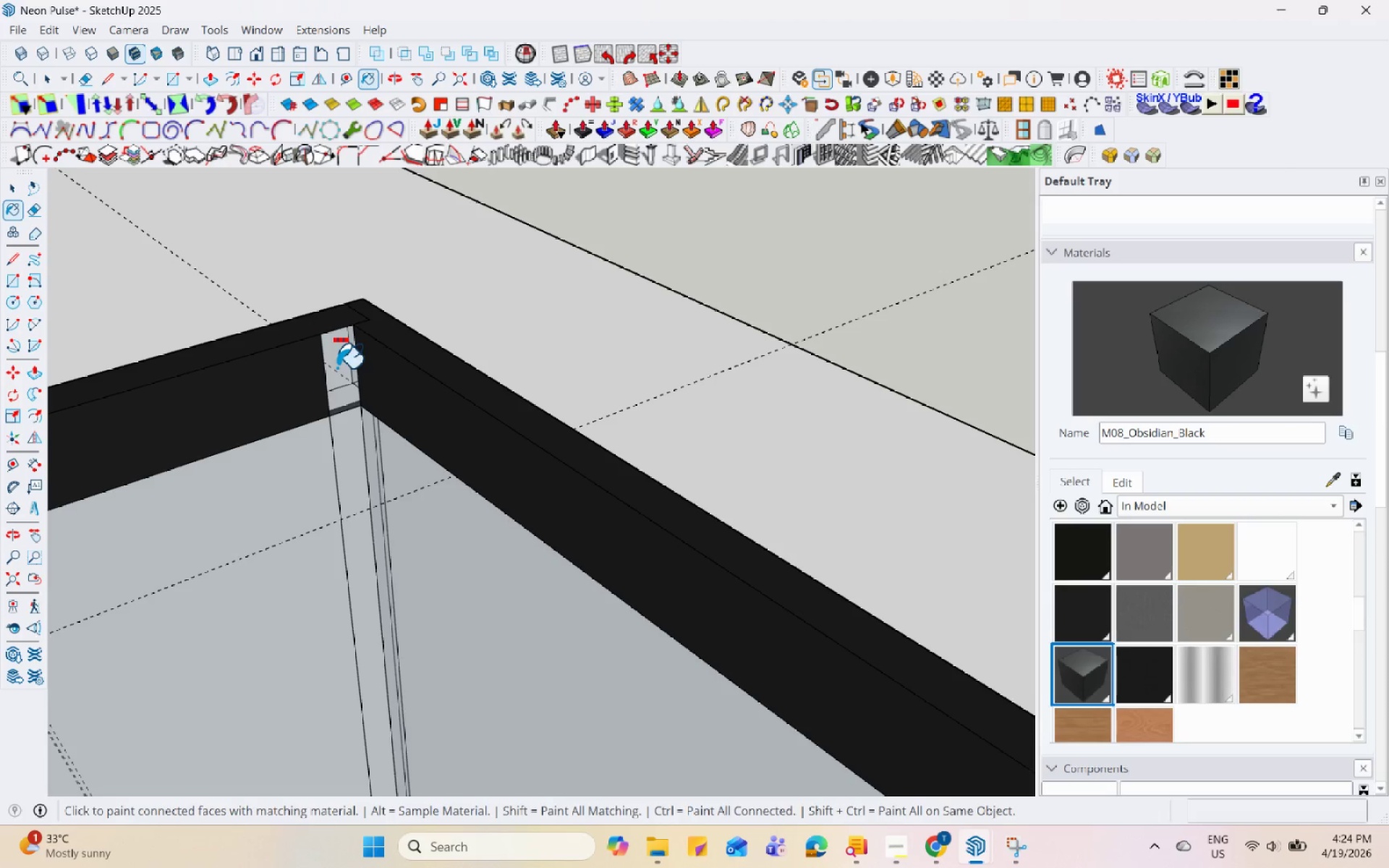 
key(Space)
 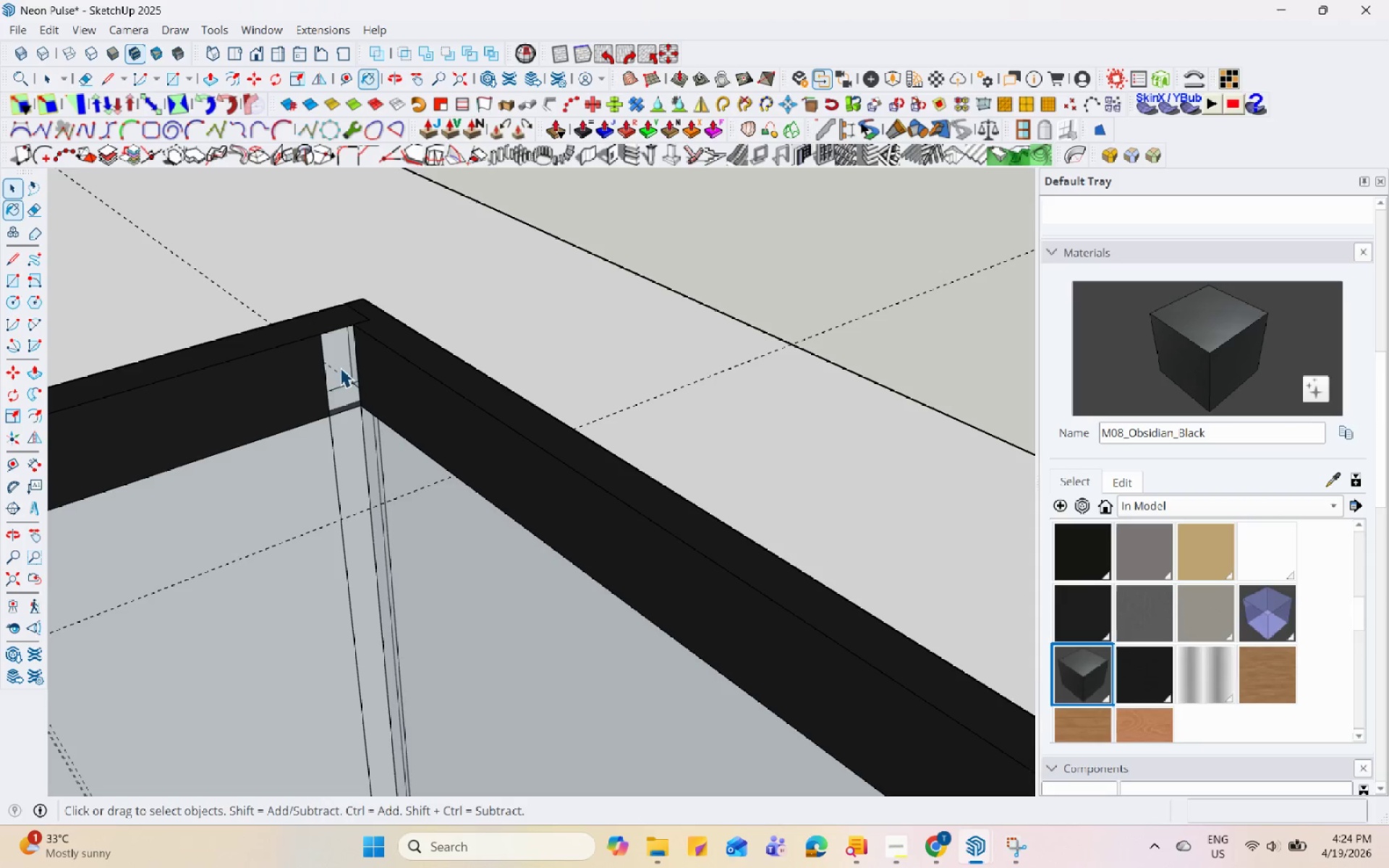 
double_click([340, 367])
 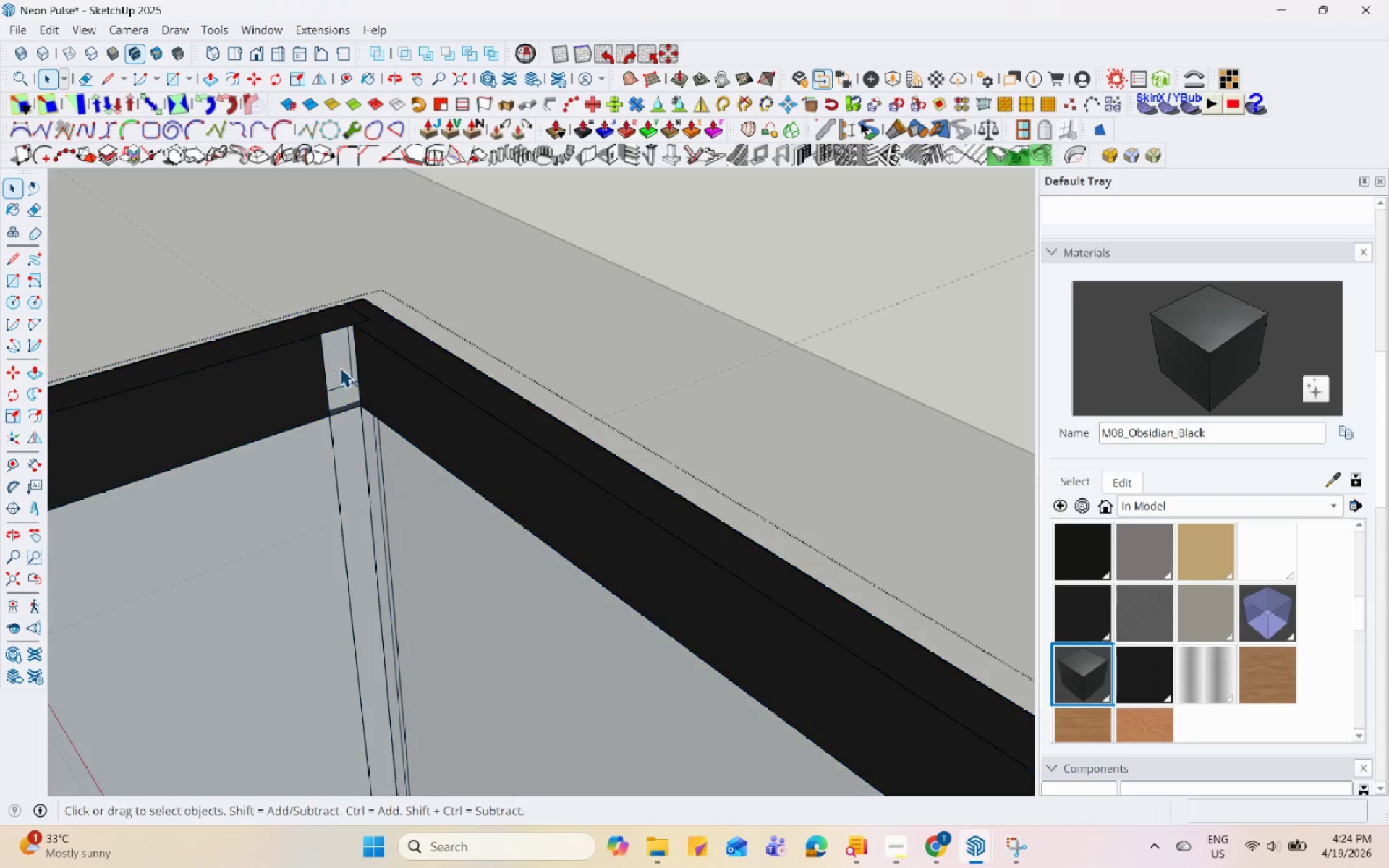 
triple_click([346, 362])
 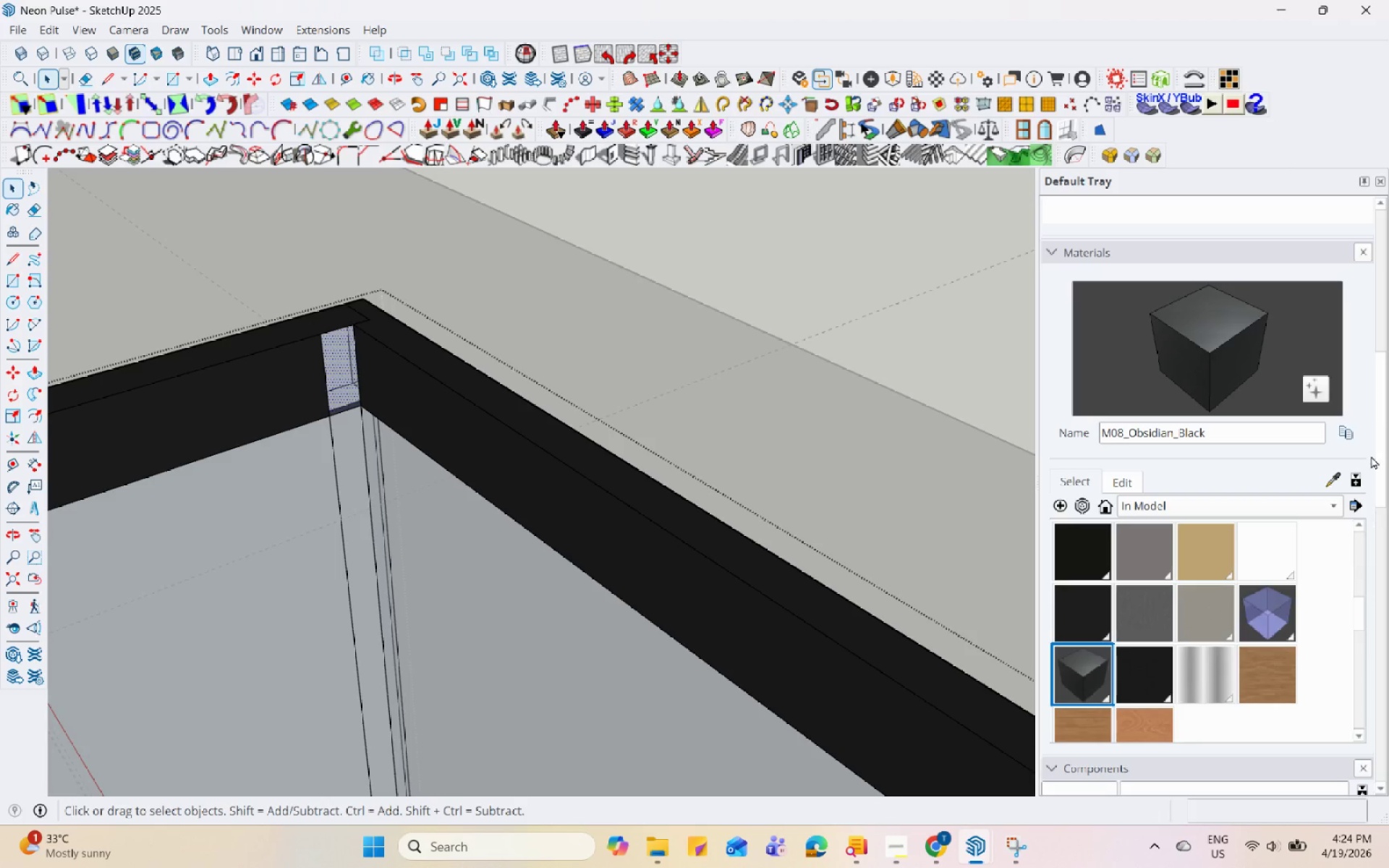 
left_click([1223, 349])
 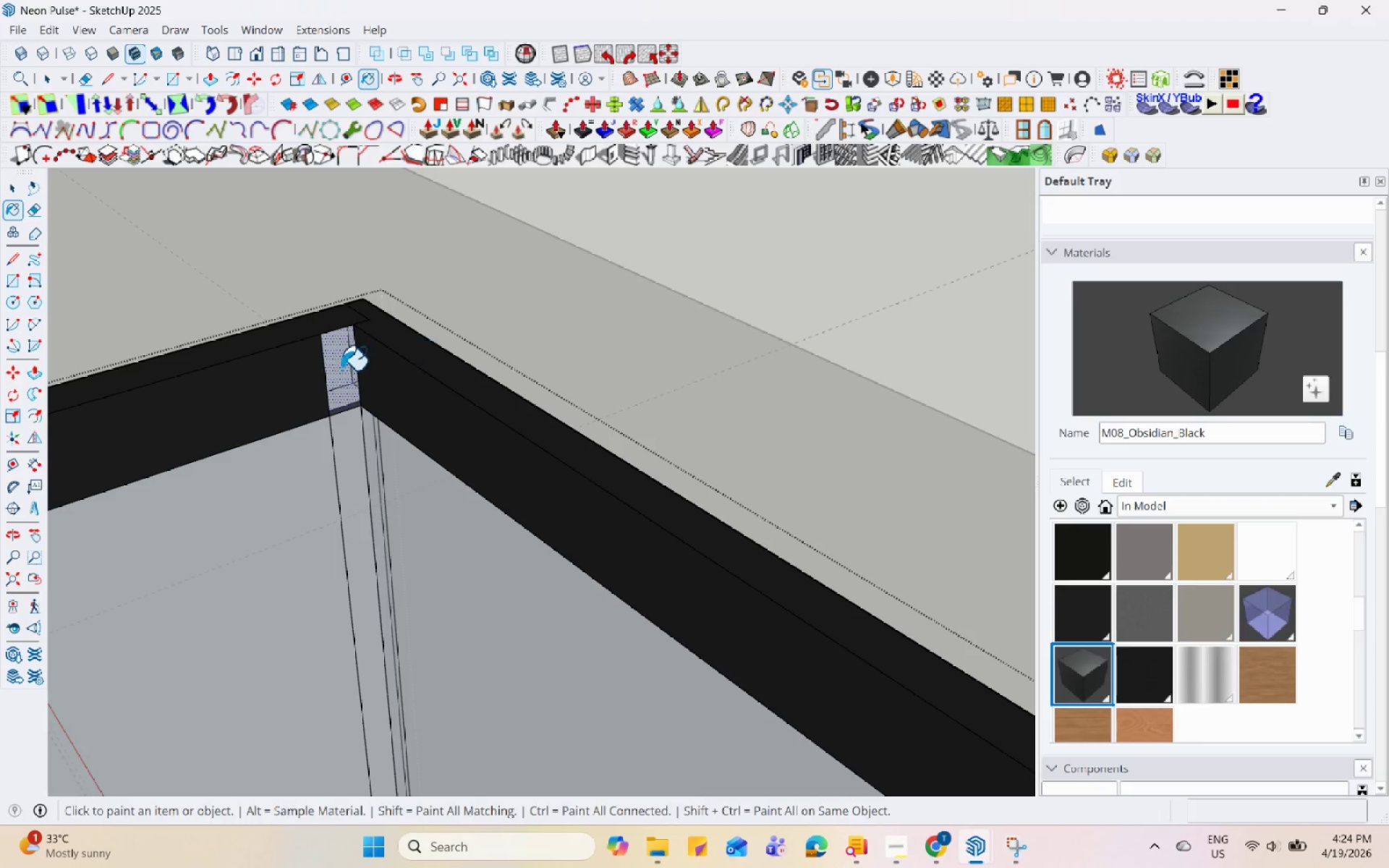 
left_click([334, 369])
 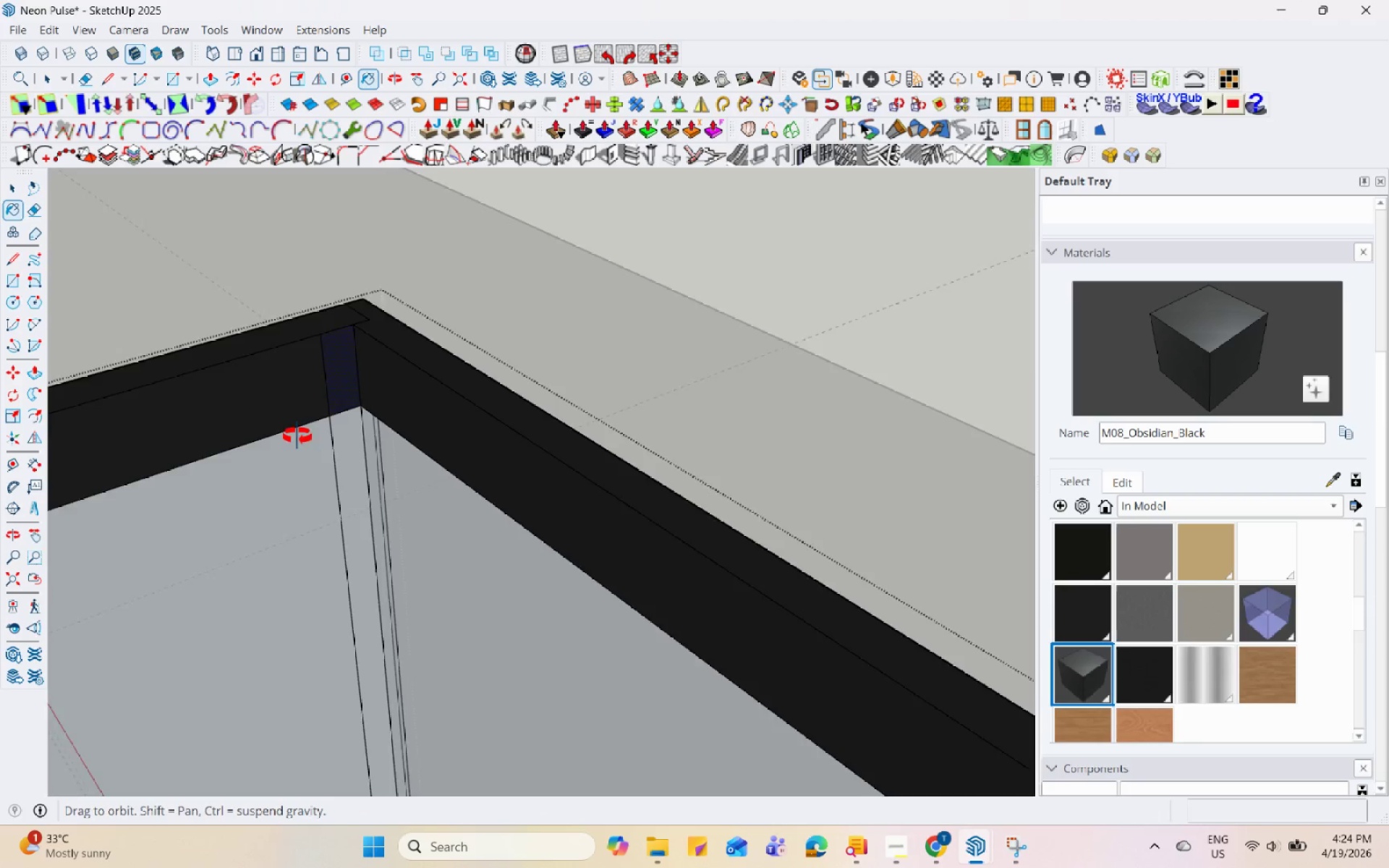 
key(Space)
 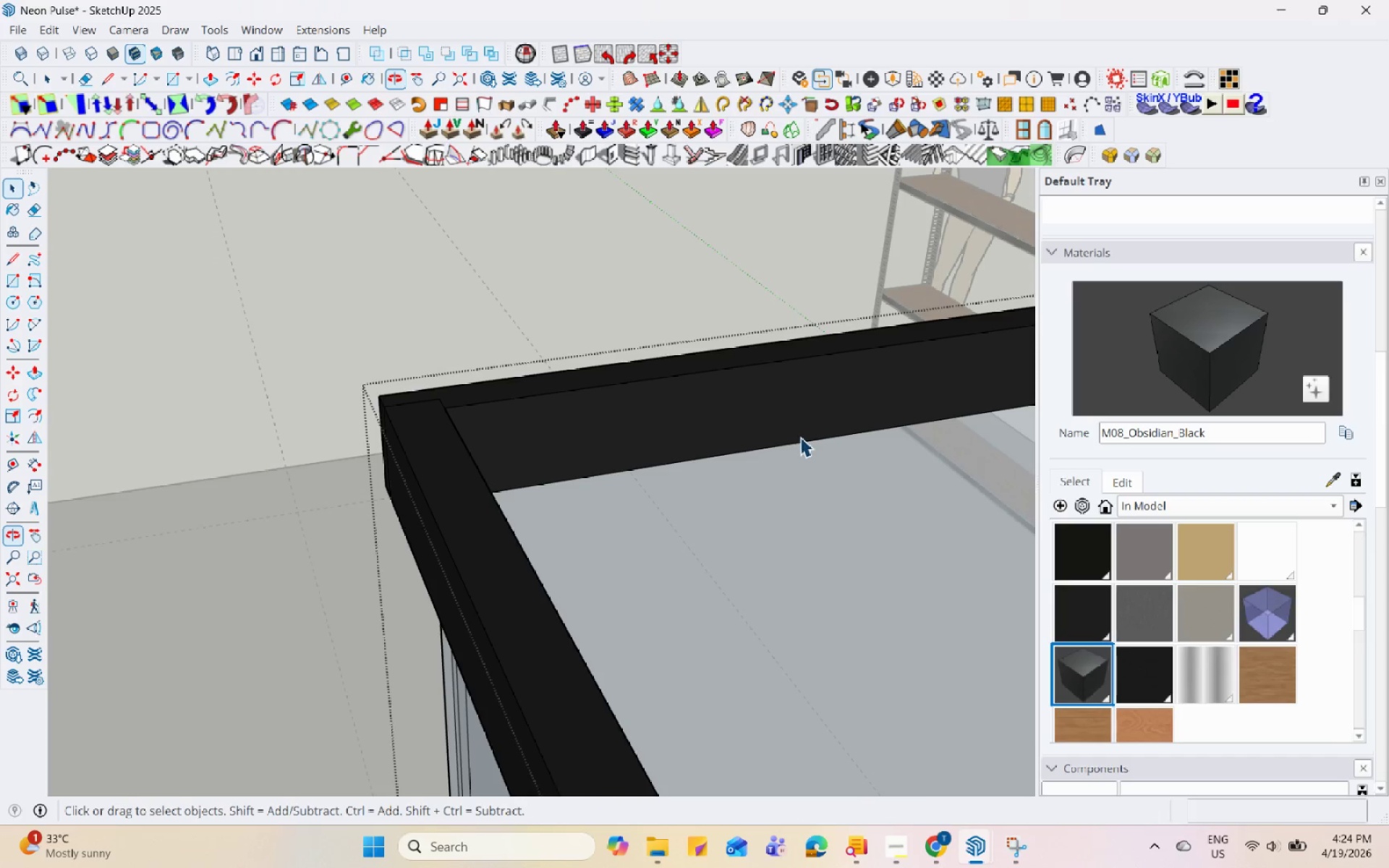 
key(Escape)
 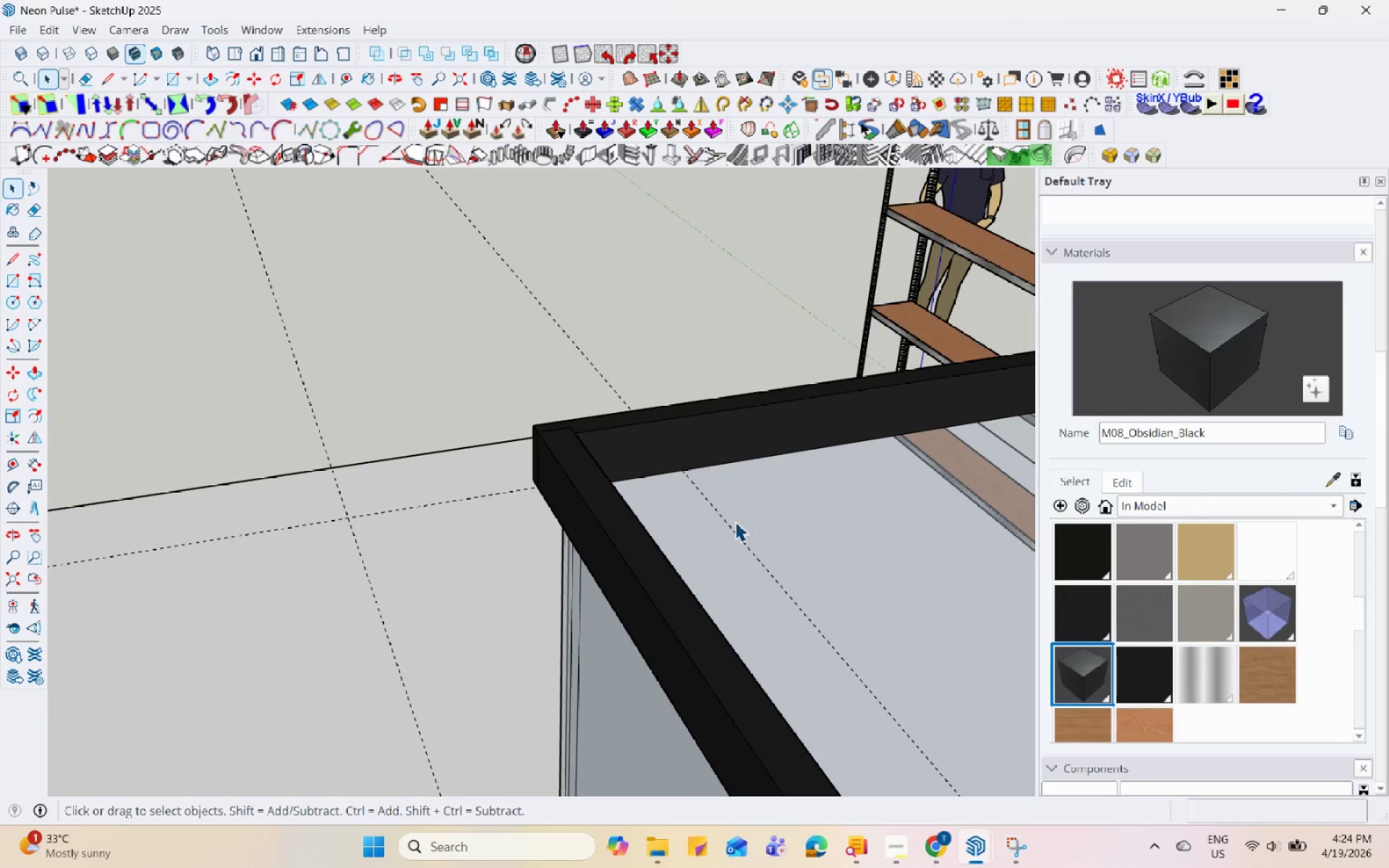 
key(Escape)
 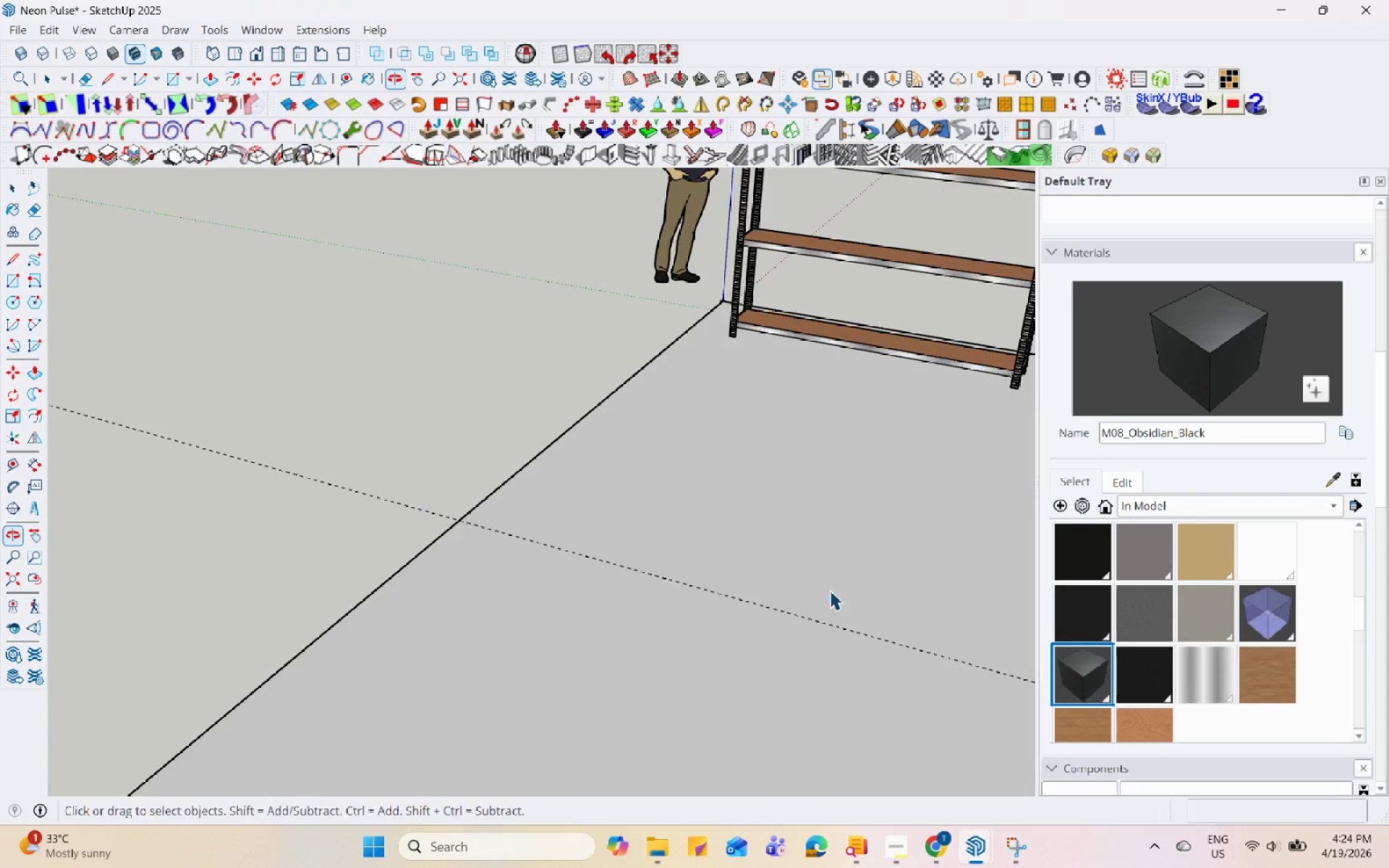 
scroll: coordinate [1144, 460], scroll_direction: down, amount: 36.0
 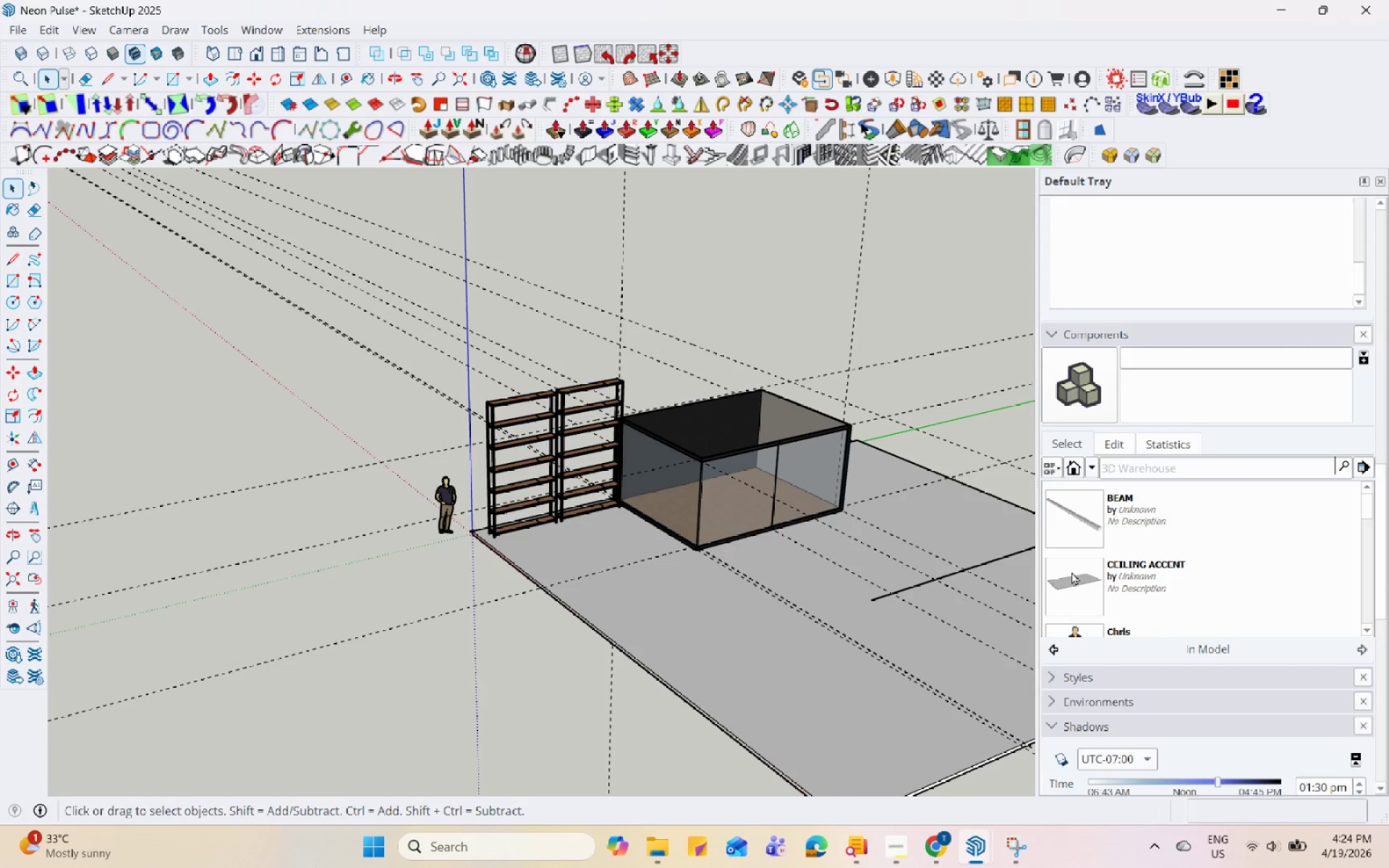 
scroll: coordinate [799, 465], scroll_direction: up, amount: 1.0
 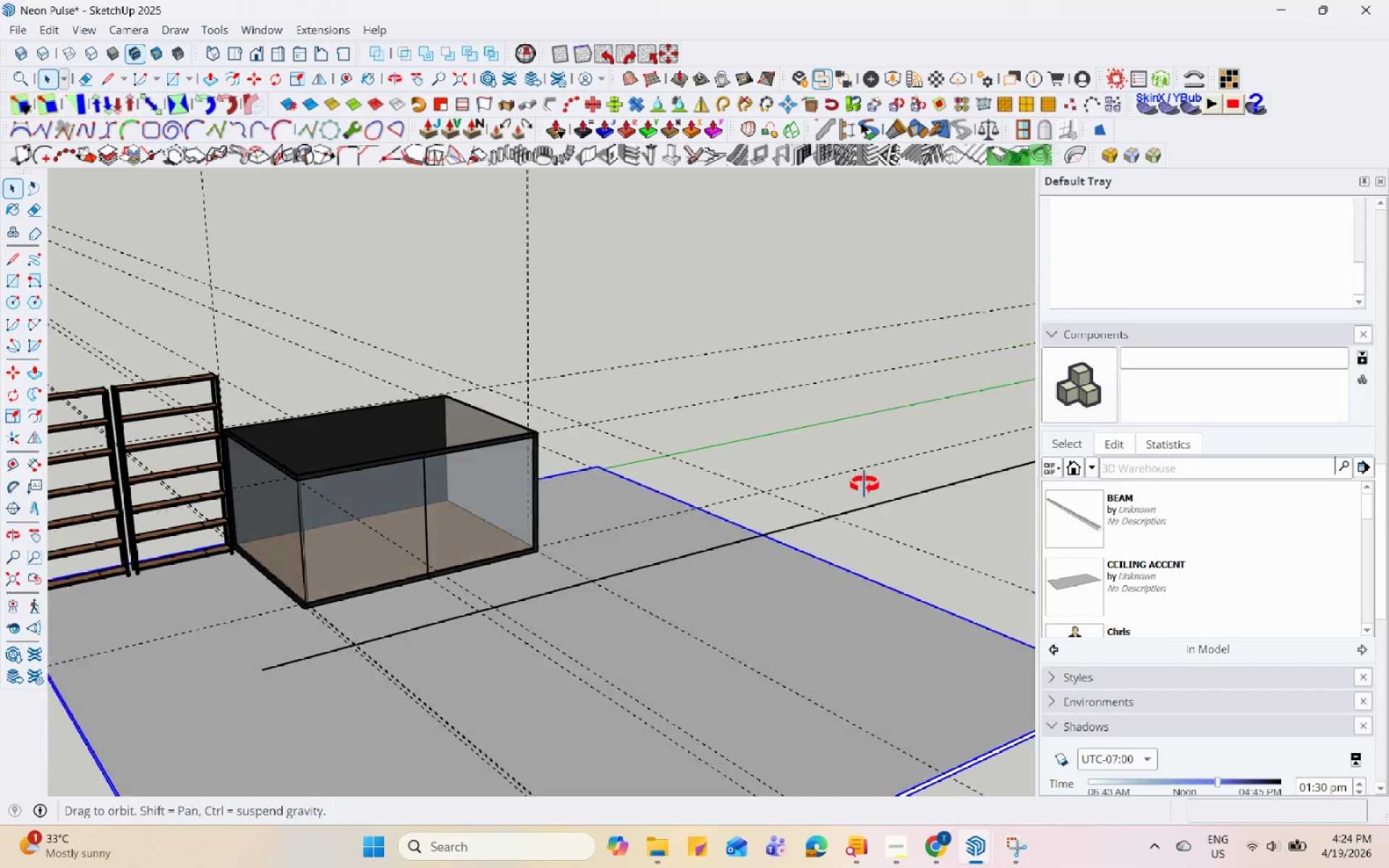 
scroll: coordinate [546, 598], scroll_direction: down, amount: 5.0
 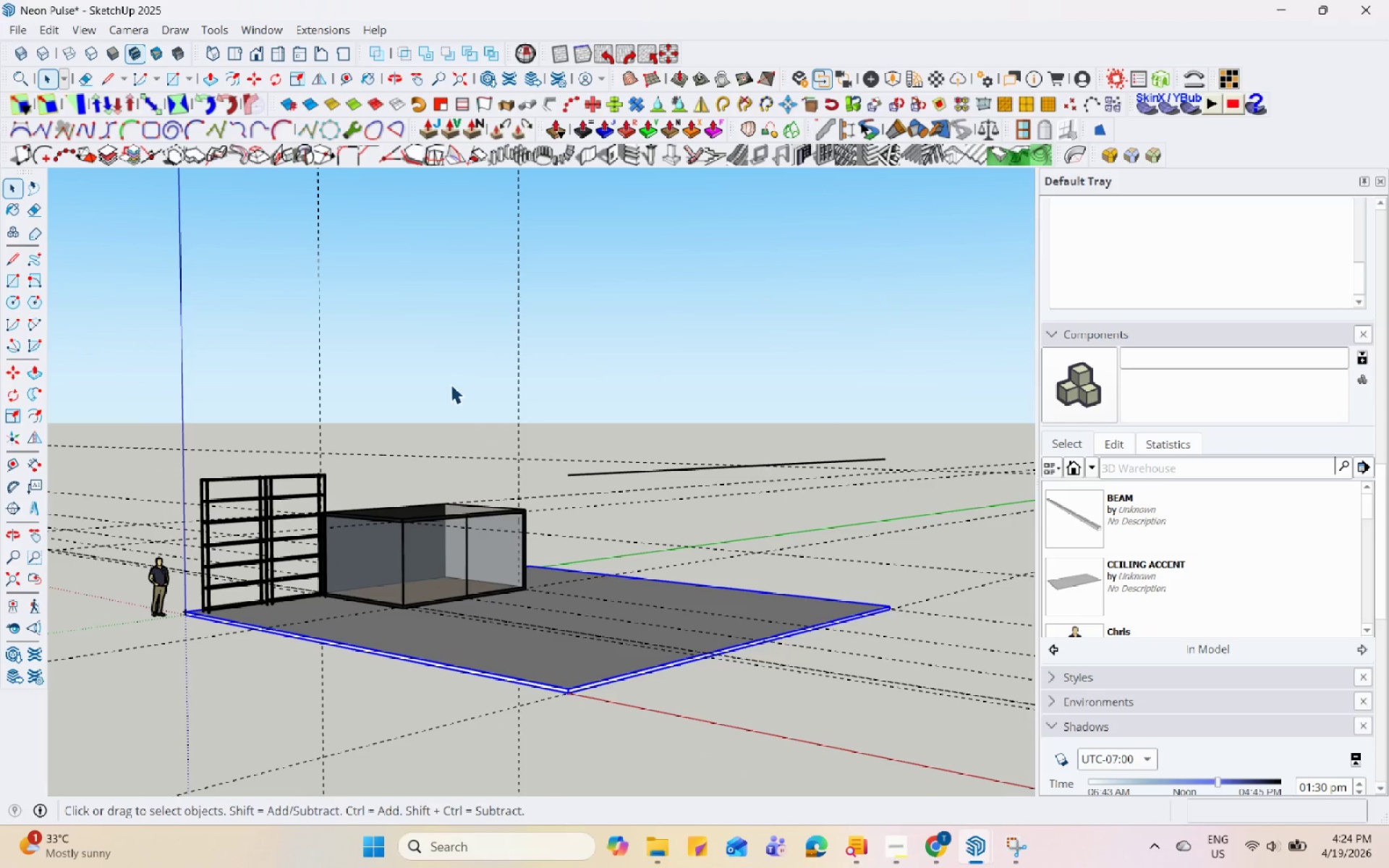 
left_click([22, 27])
 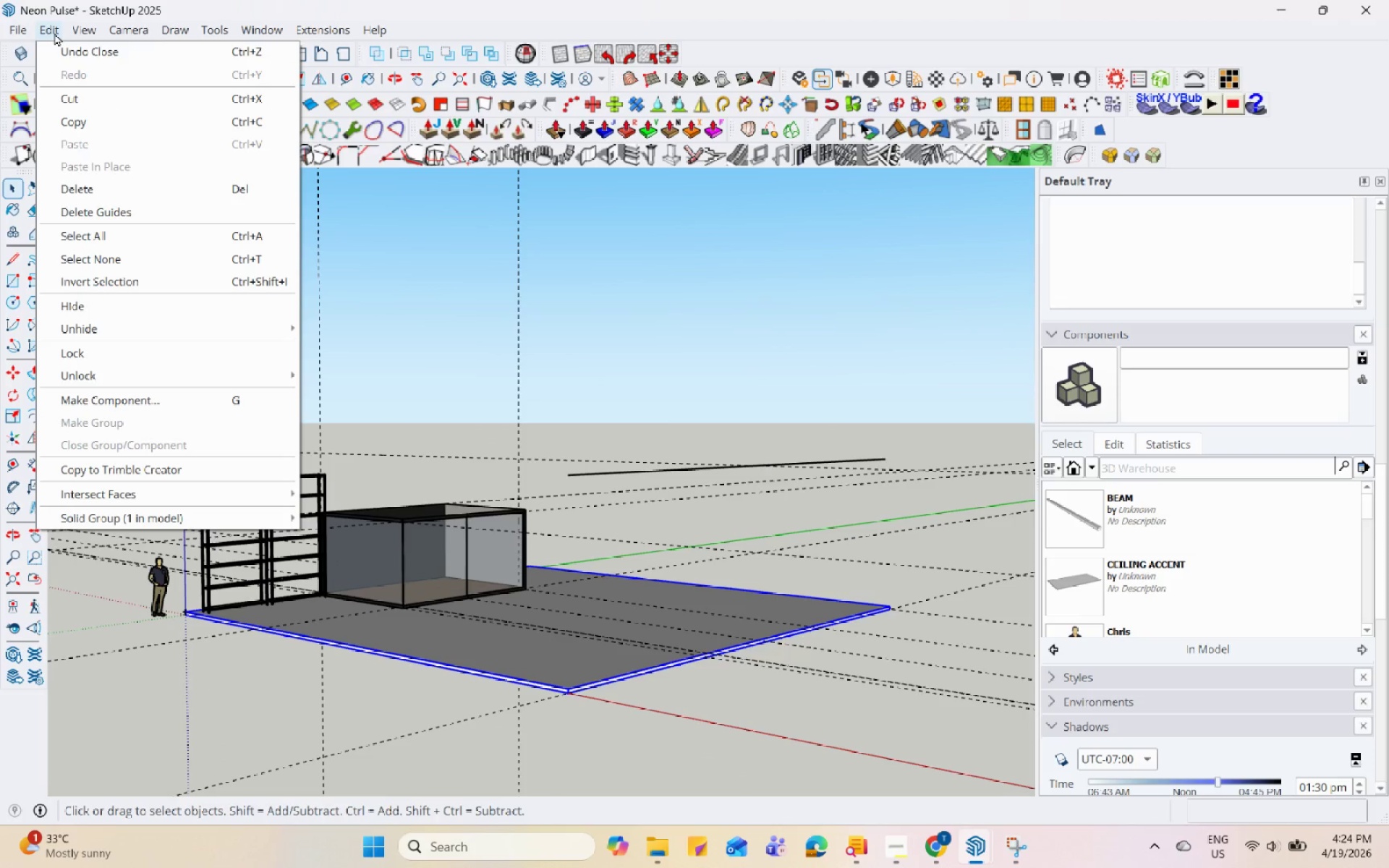 
left_click([108, 326])
 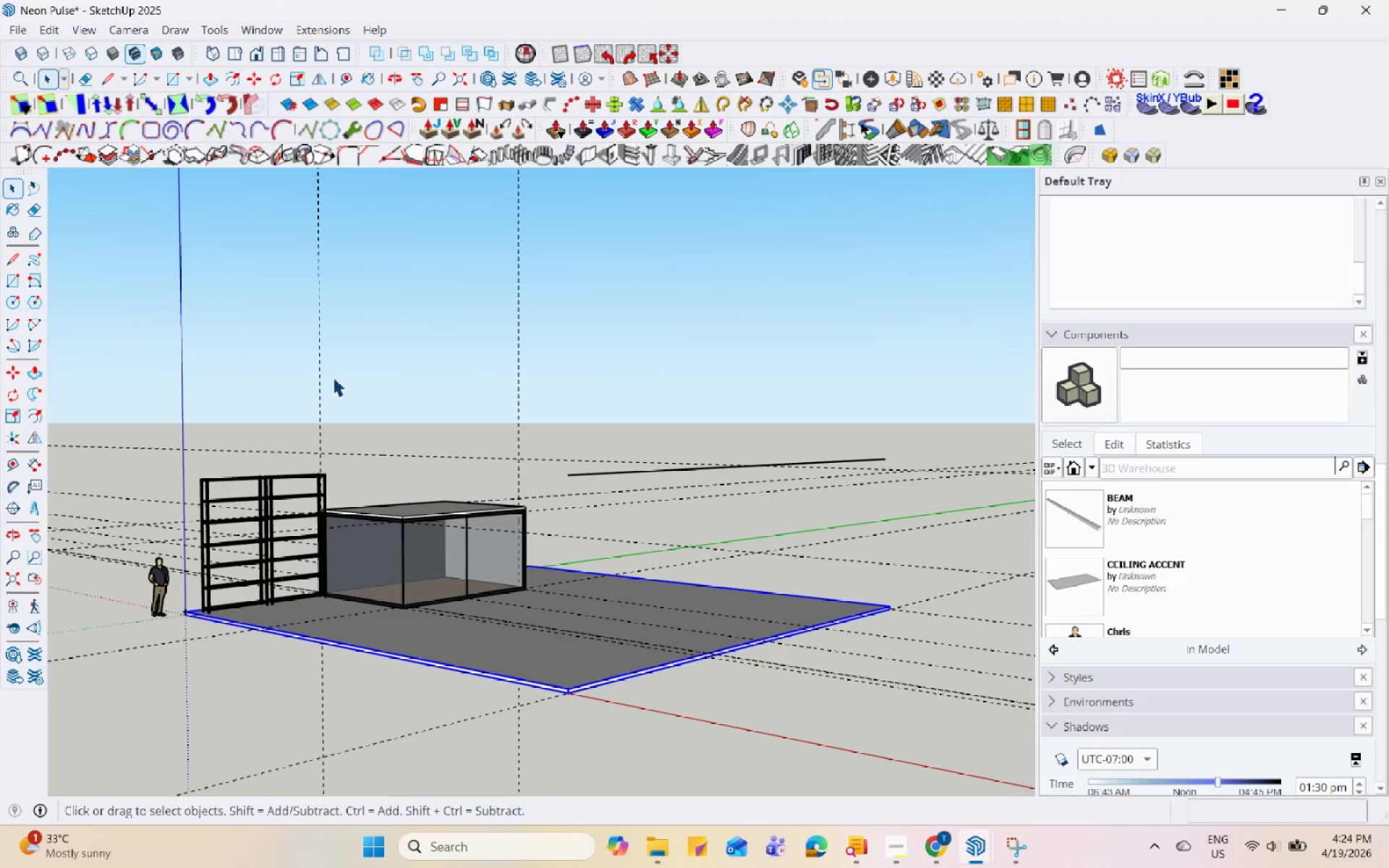 
left_click([420, 530])
 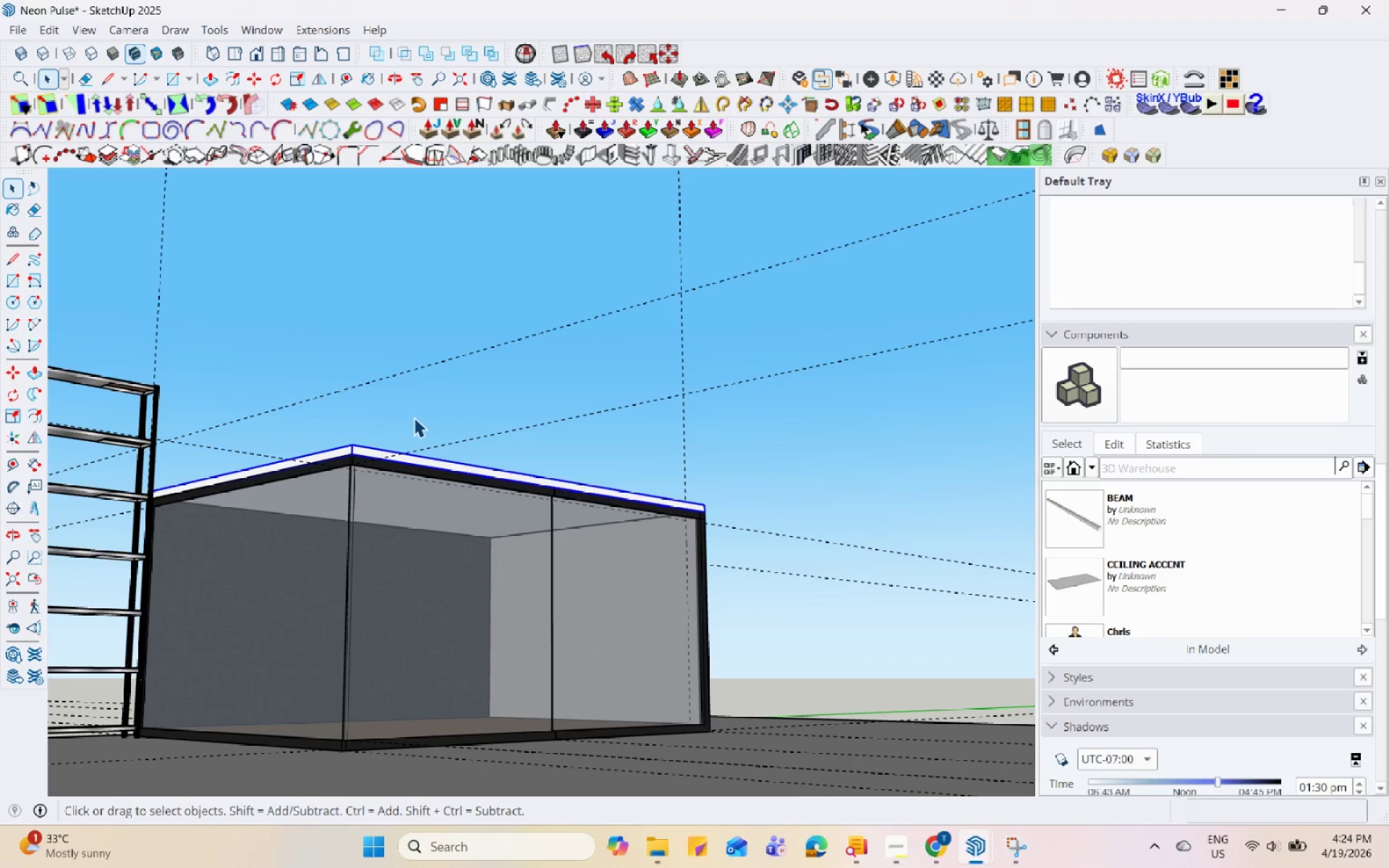 
scroll: coordinate [420, 534], scroll_direction: up, amount: 9.0
 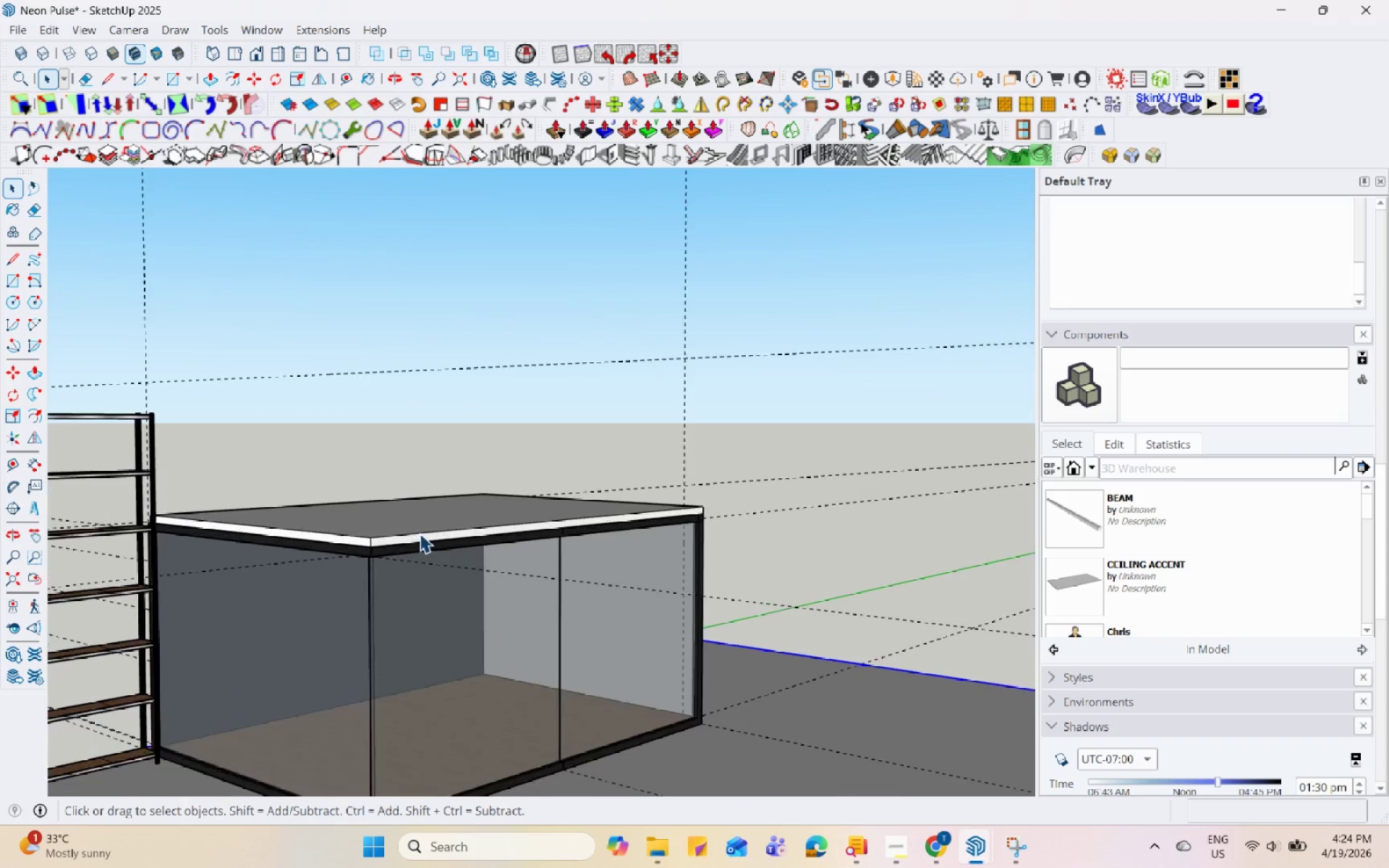 
wait(12.12)
 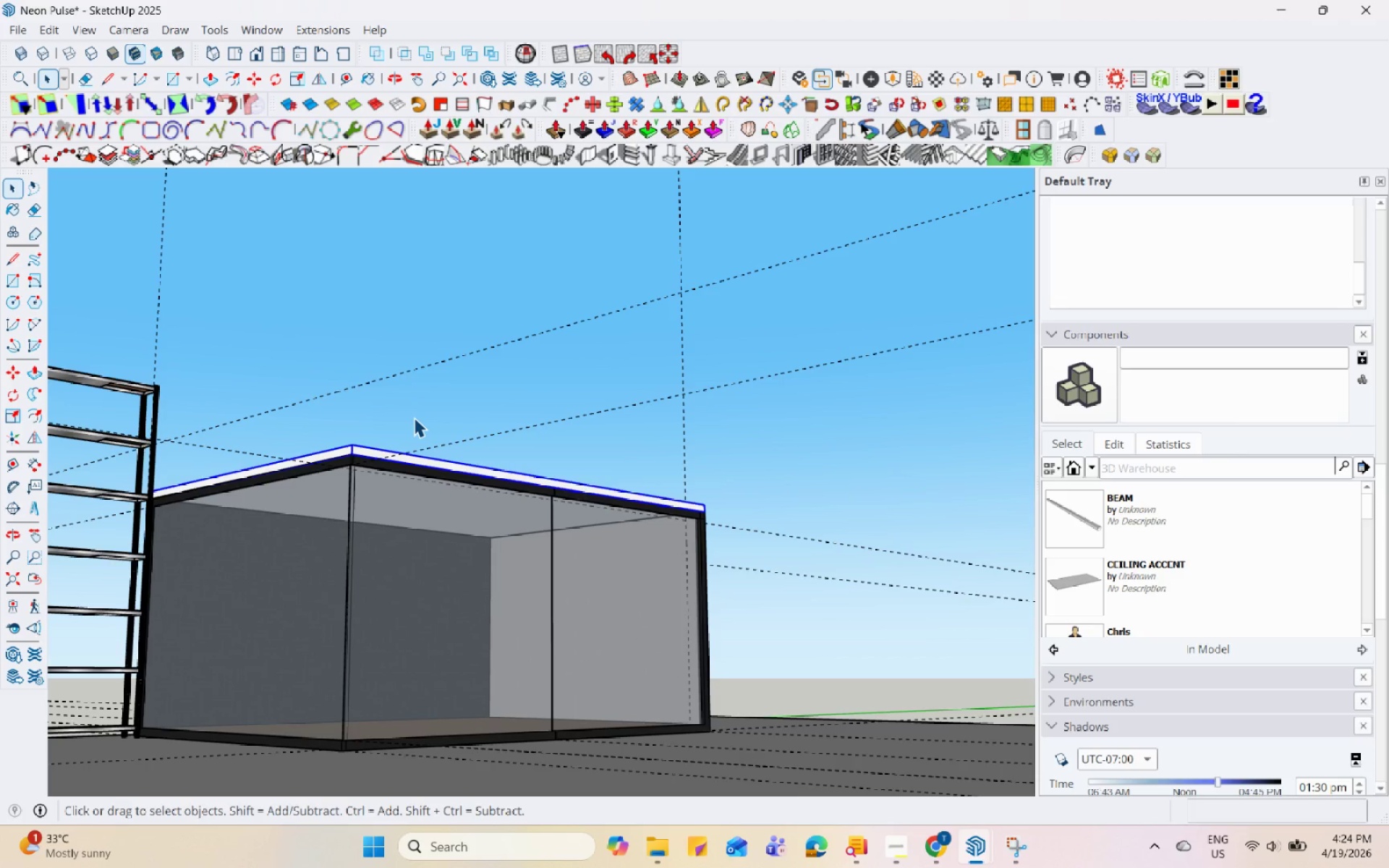 
scroll: coordinate [388, 489], scroll_direction: up, amount: 5.0
 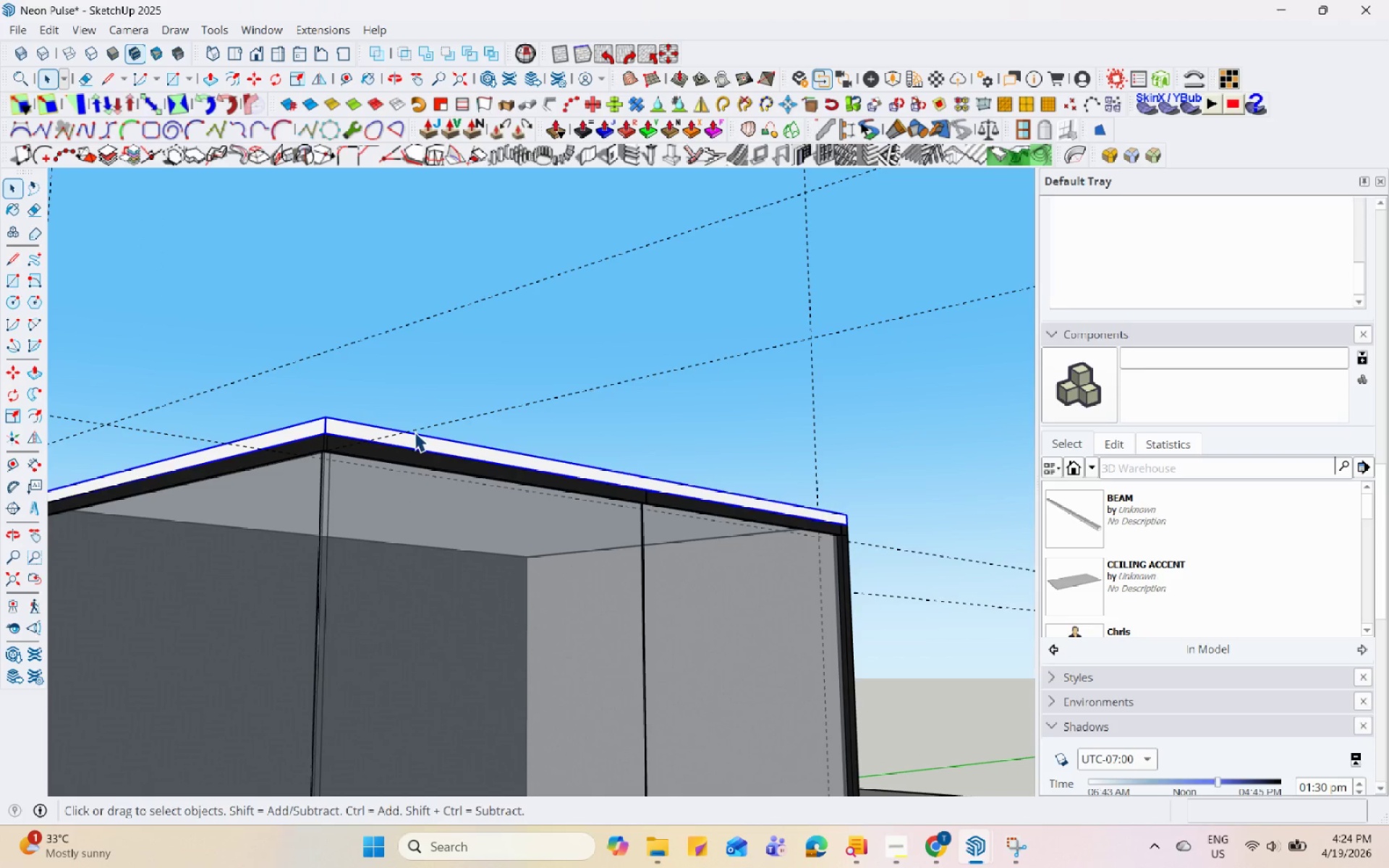 
scroll: coordinate [417, 434], scroll_direction: down, amount: 4.0
 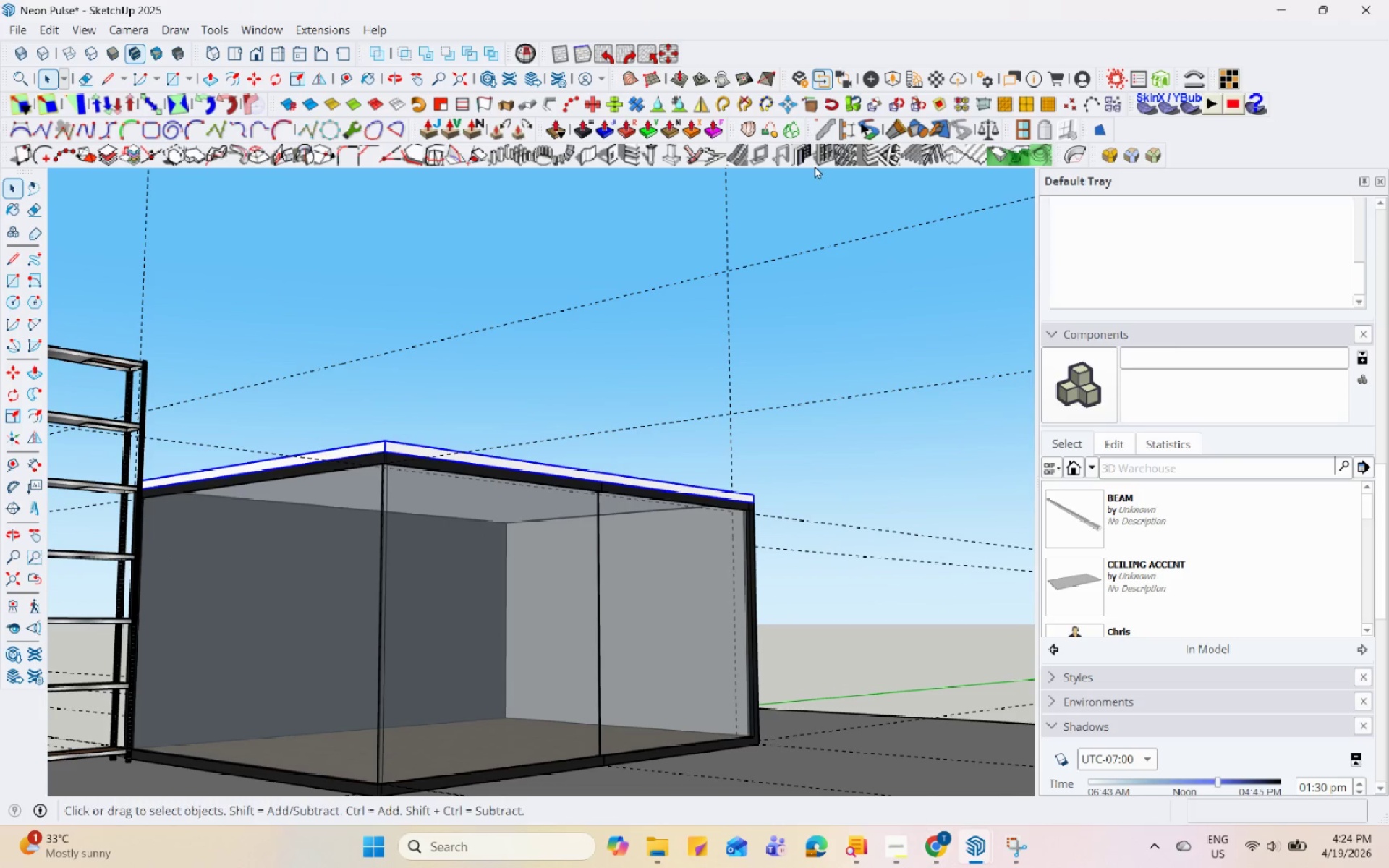 
left_click([917, 81])
 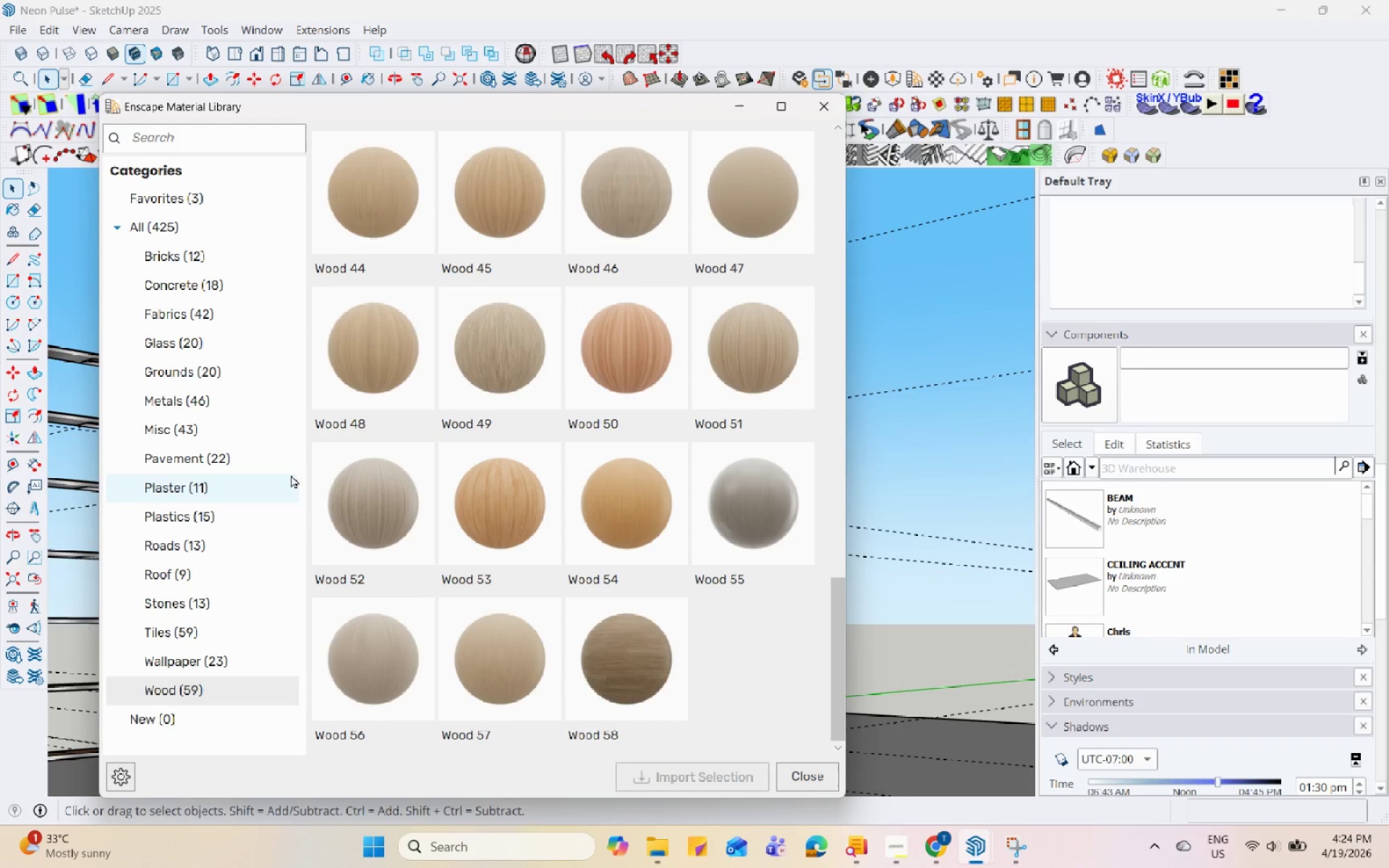 
scroll: coordinate [202, 559], scroll_direction: up, amount: 5.0
 